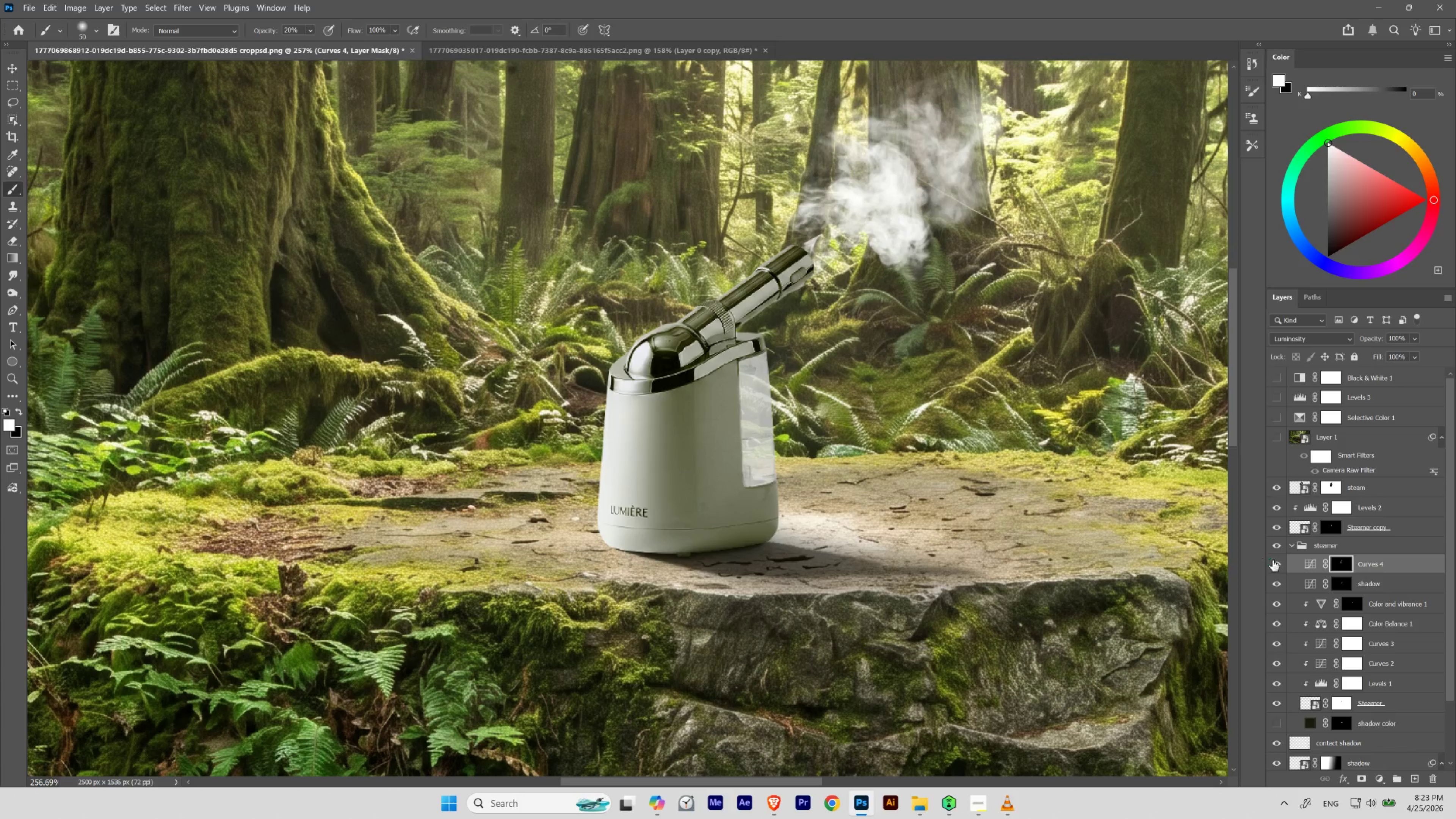 
left_click([1279, 566])
 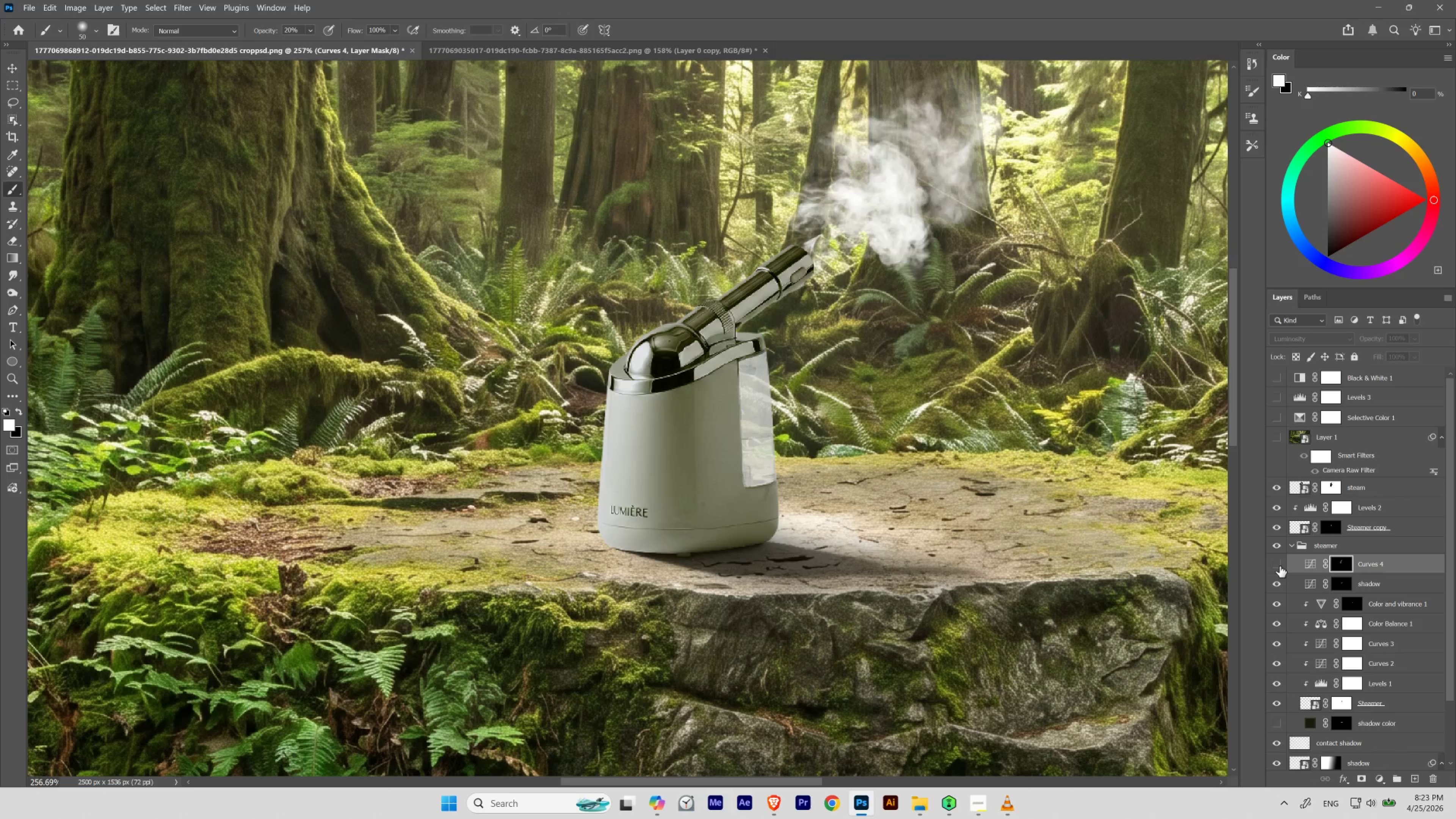 
left_click([1279, 566])
 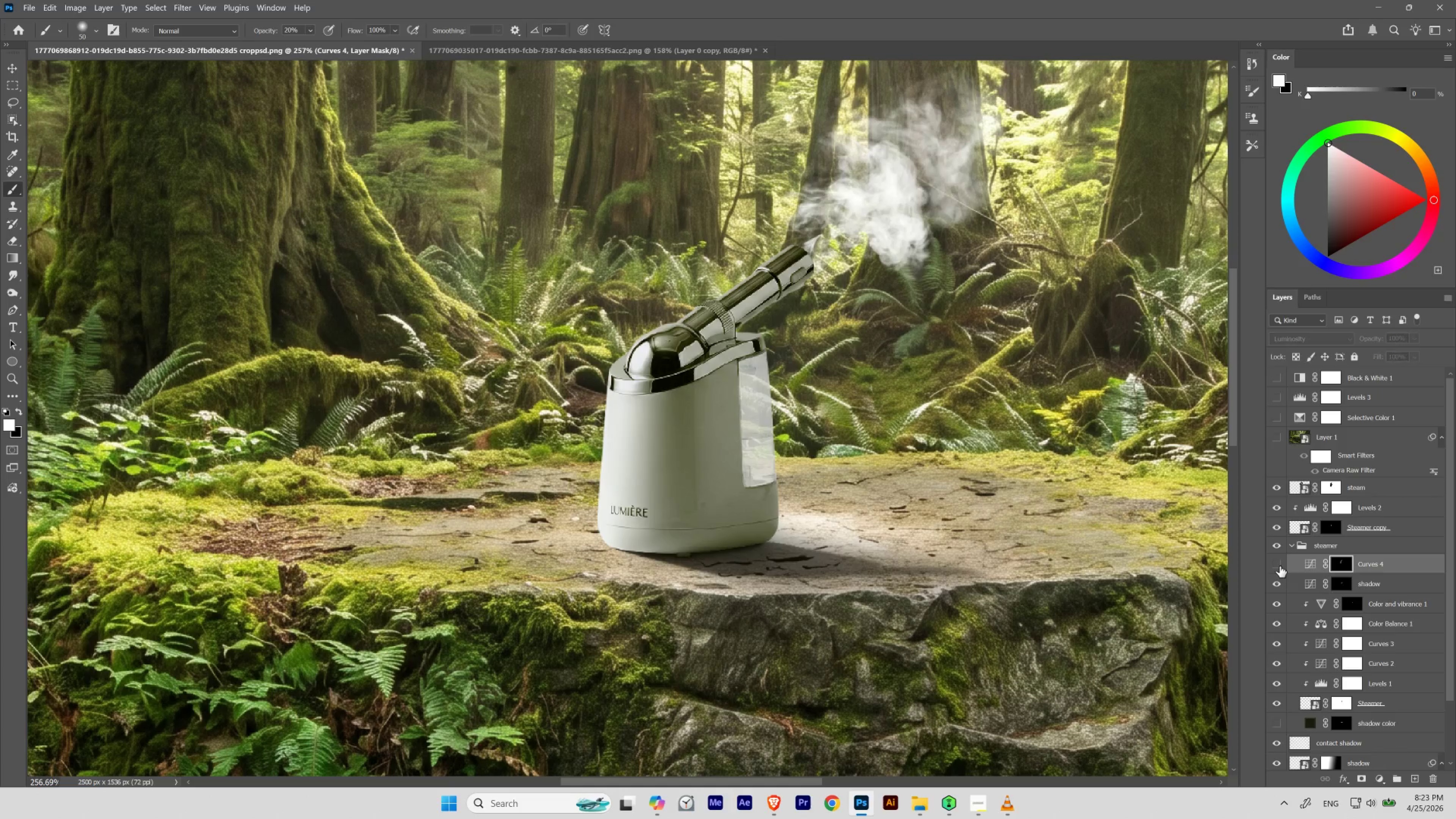 
double_click([1279, 566])
 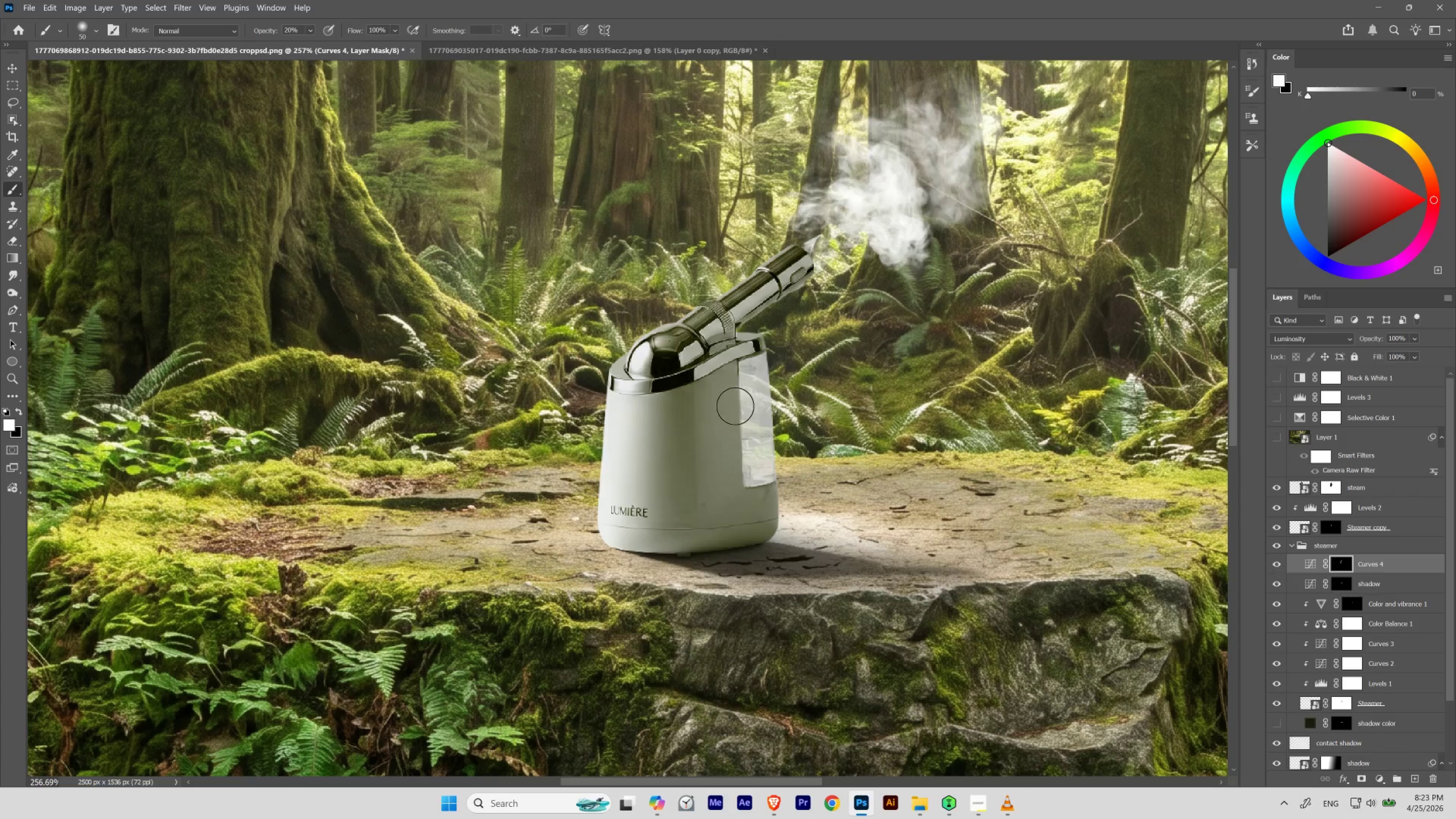 
key(BracketLeft)
 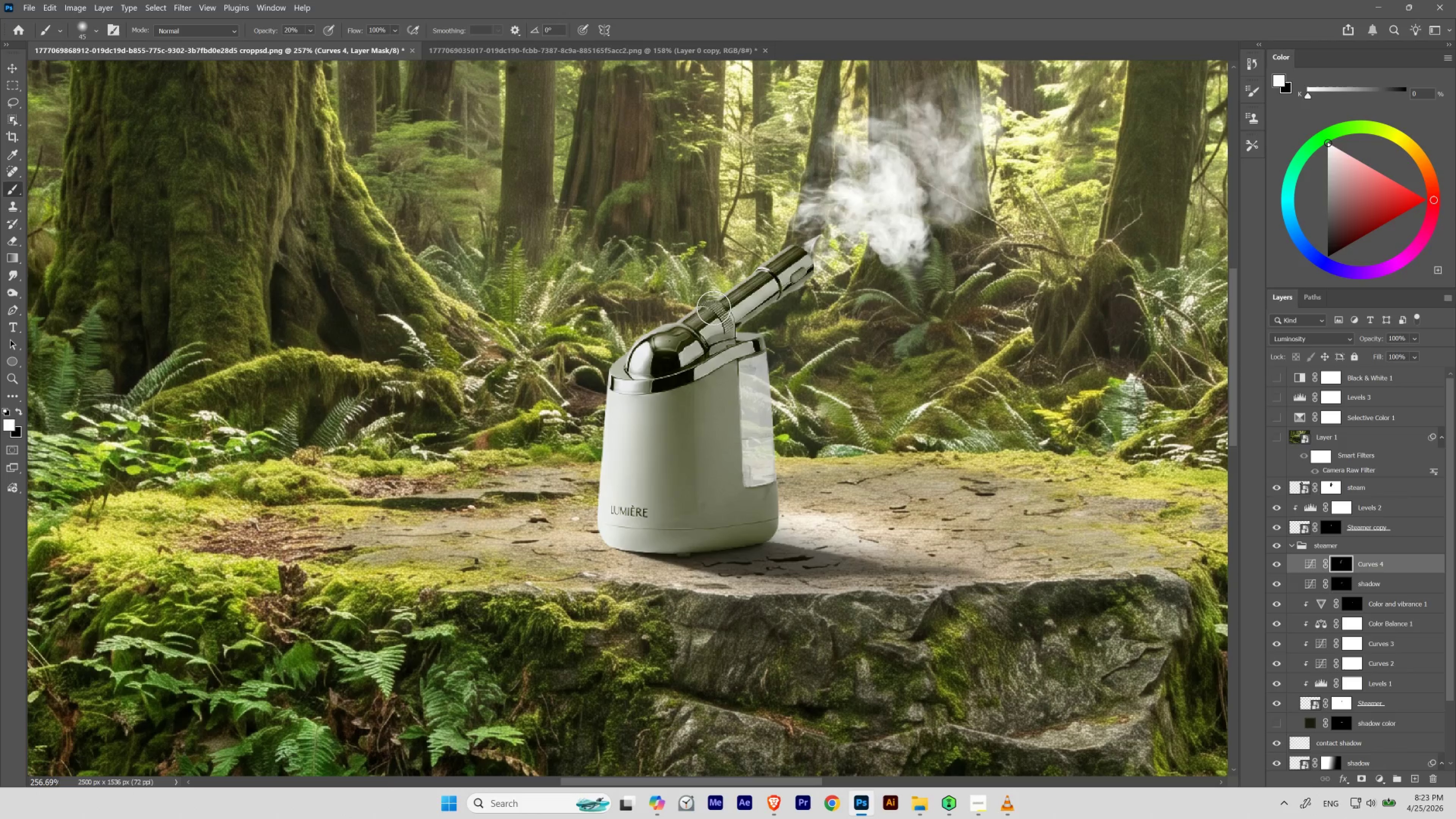 
key(Control+Z)
 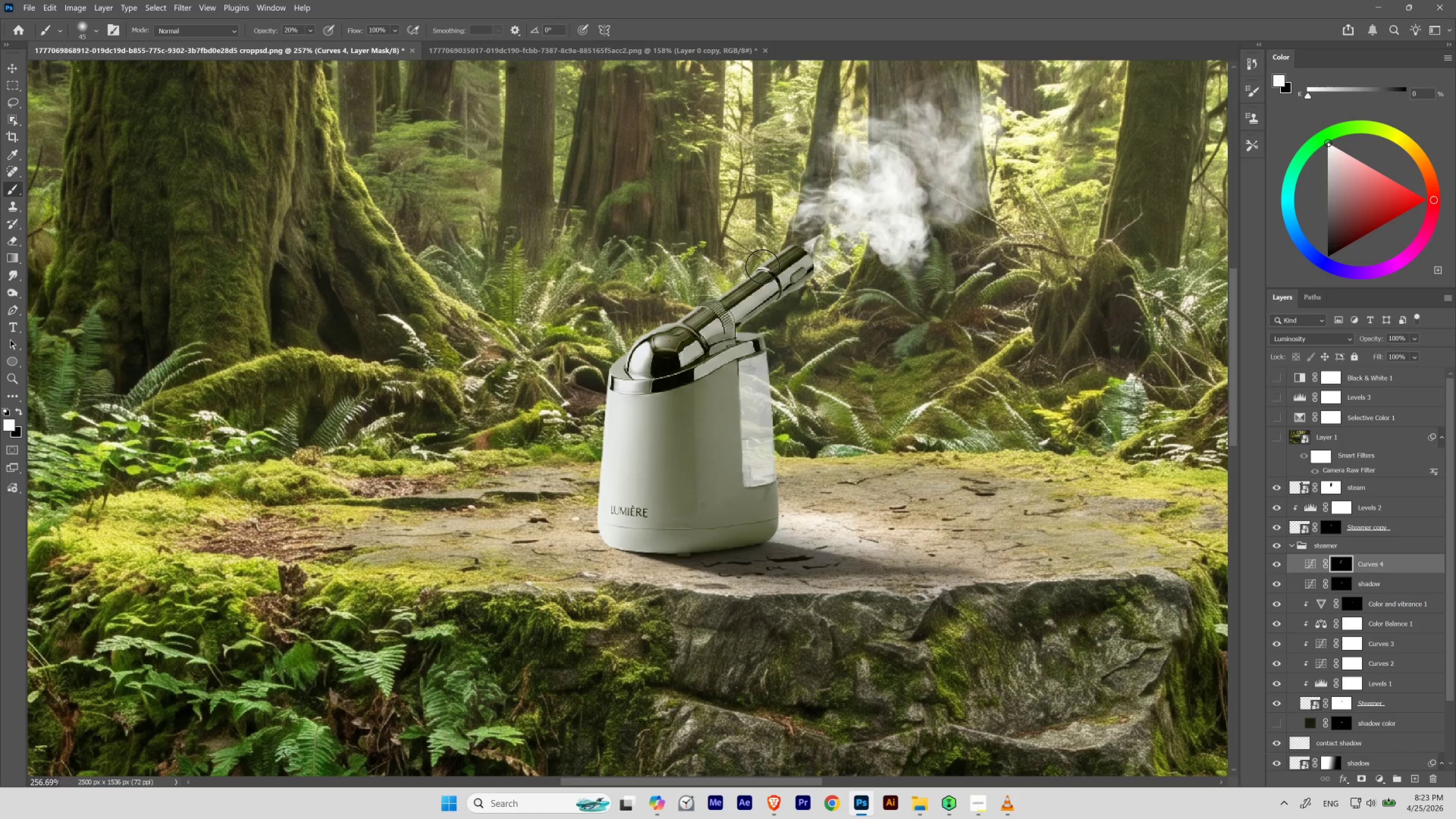 
key(BracketRight)
 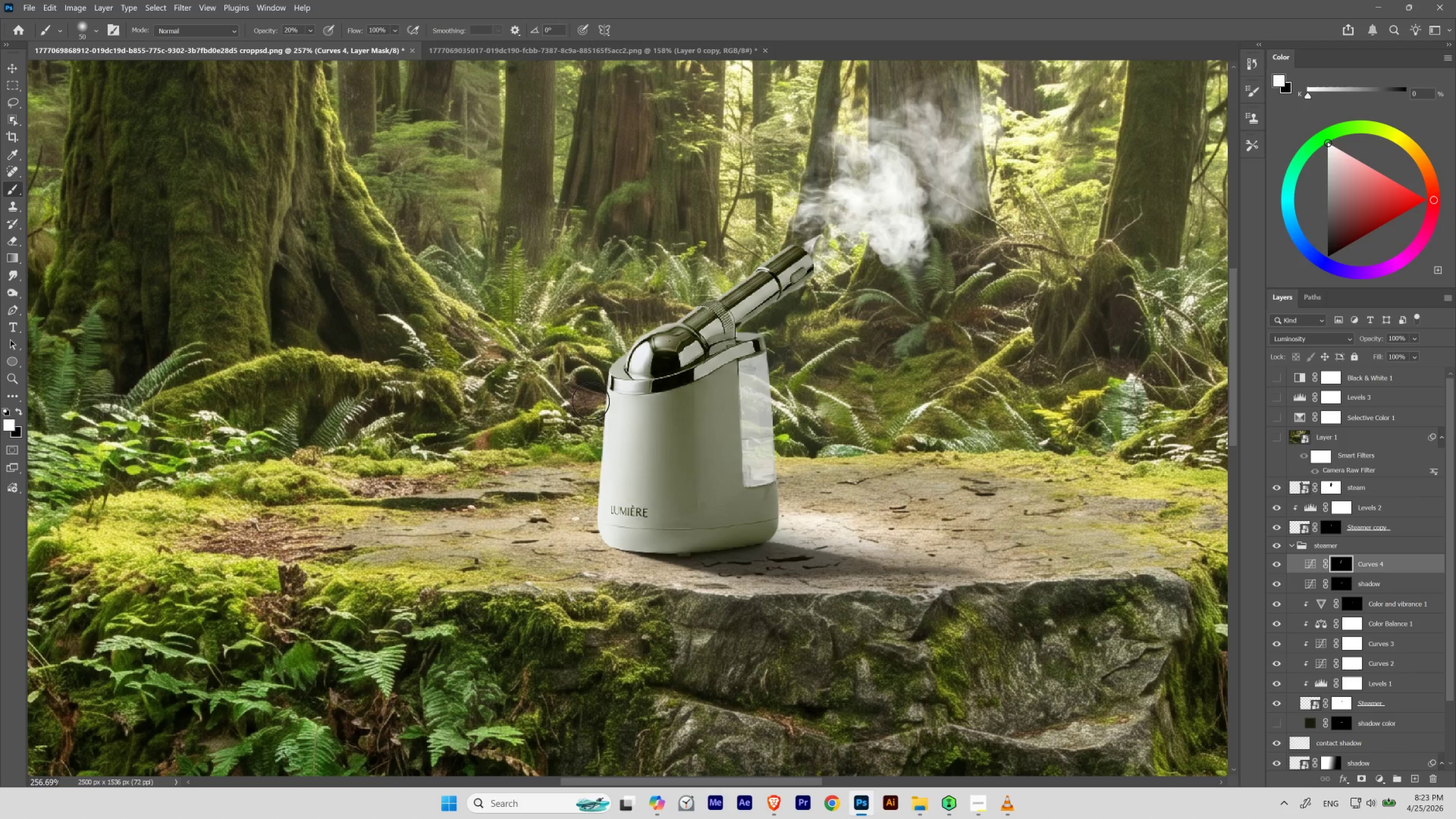 
hold_key(key=Space, duration=1.15)
 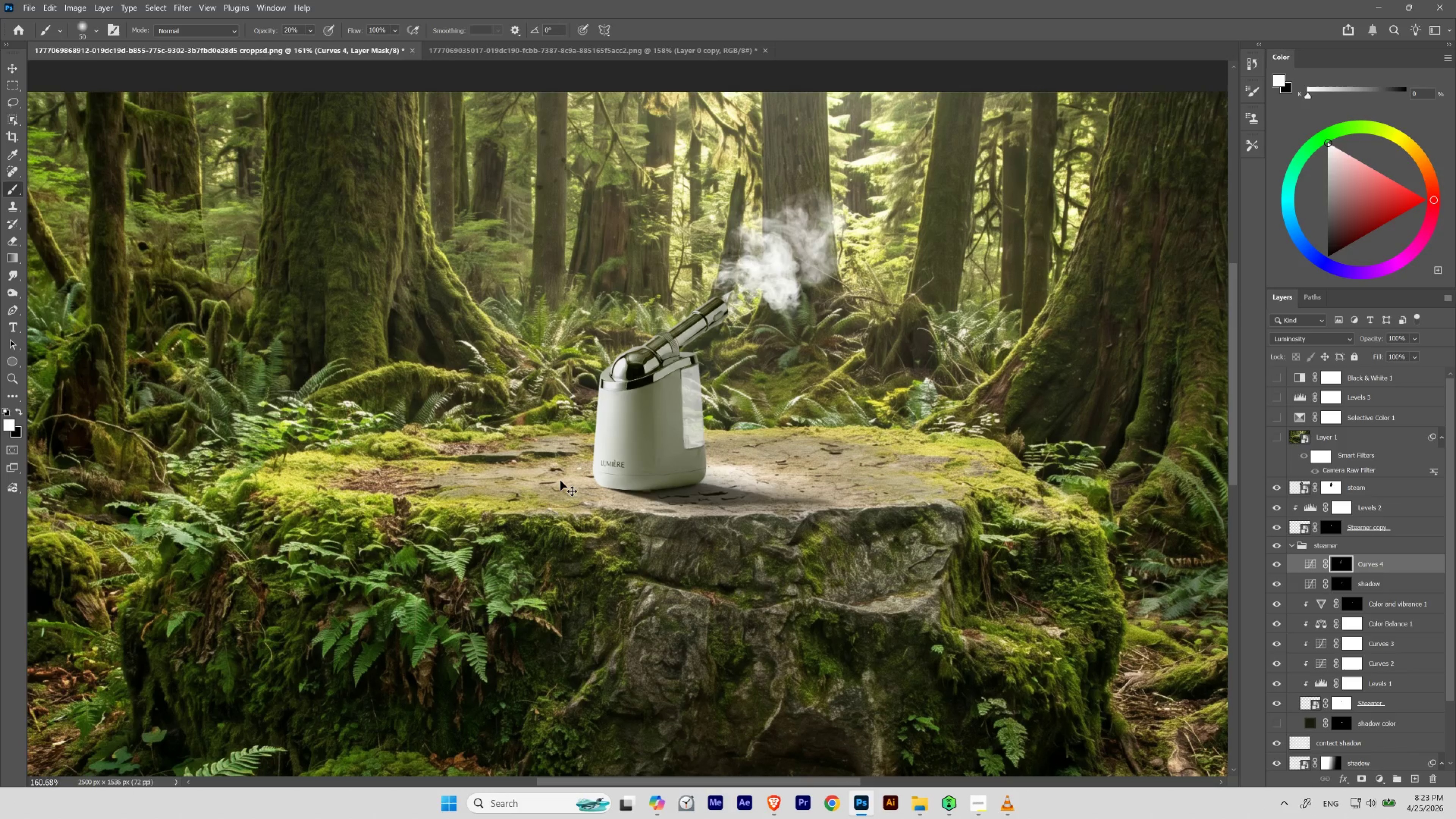 
left_click_drag(start_coordinate=[586, 384], to_coordinate=[568, 428])
 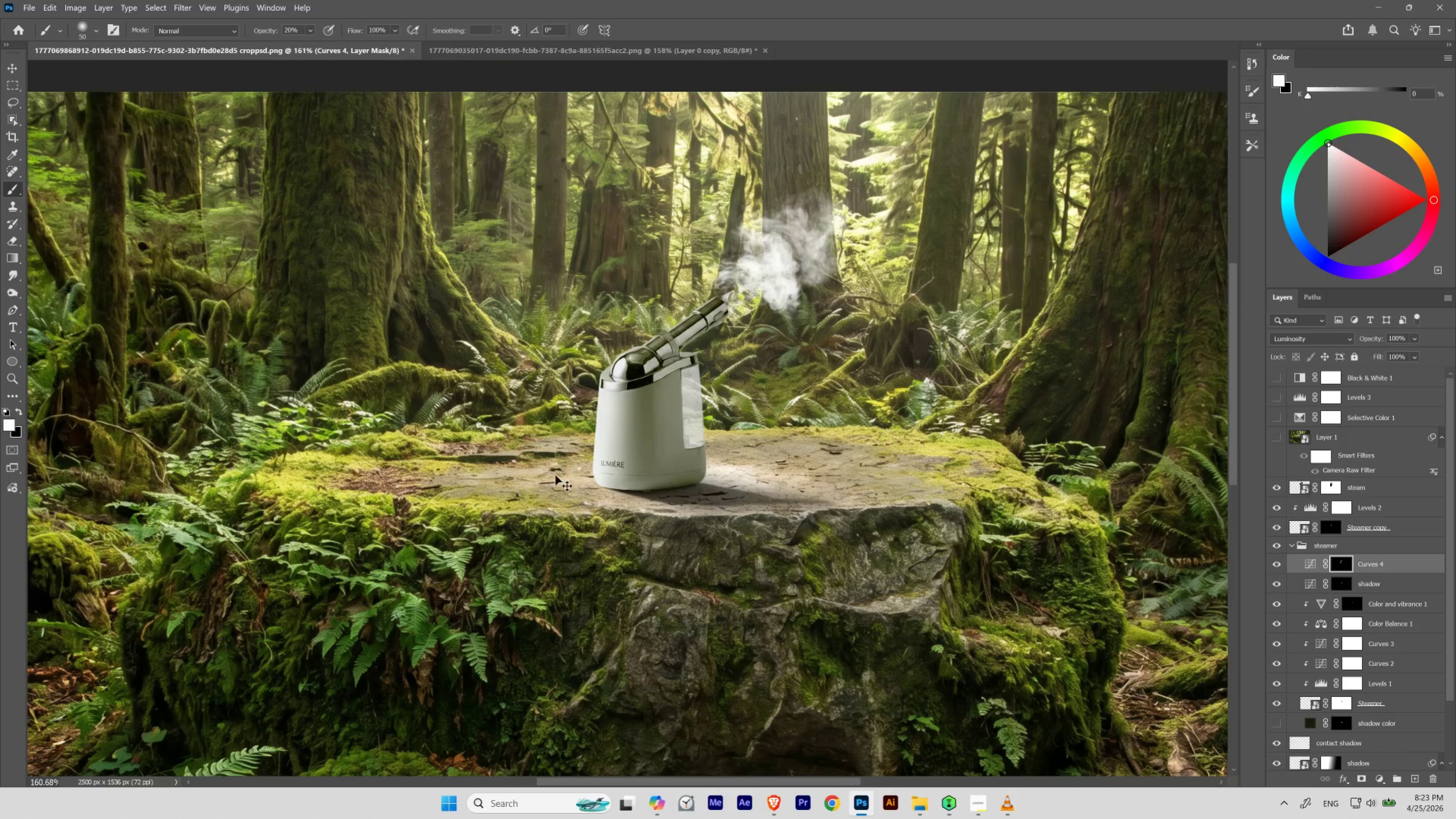 
key(Control+Z)
 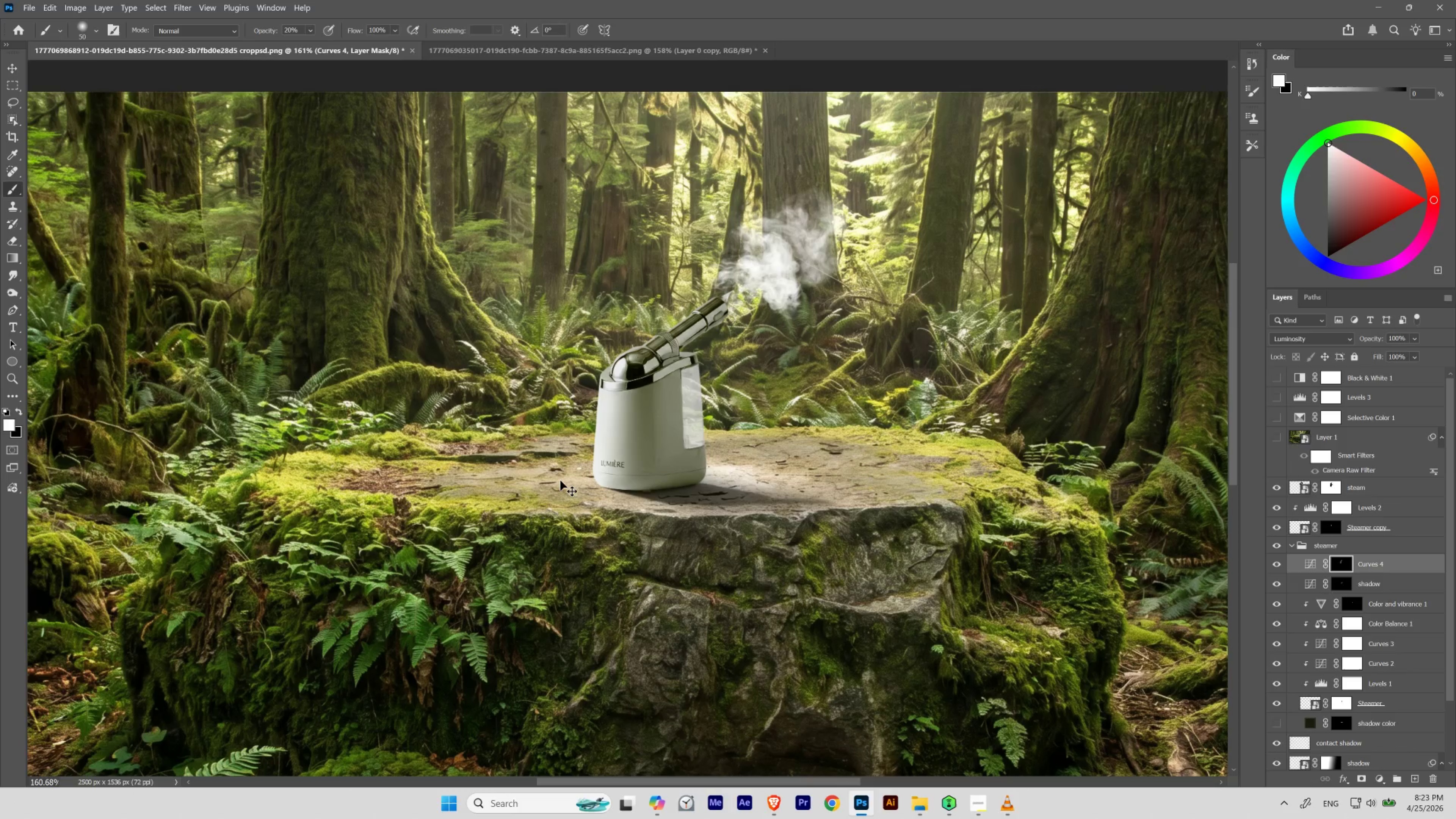 
key(Control+Shift+Z)
 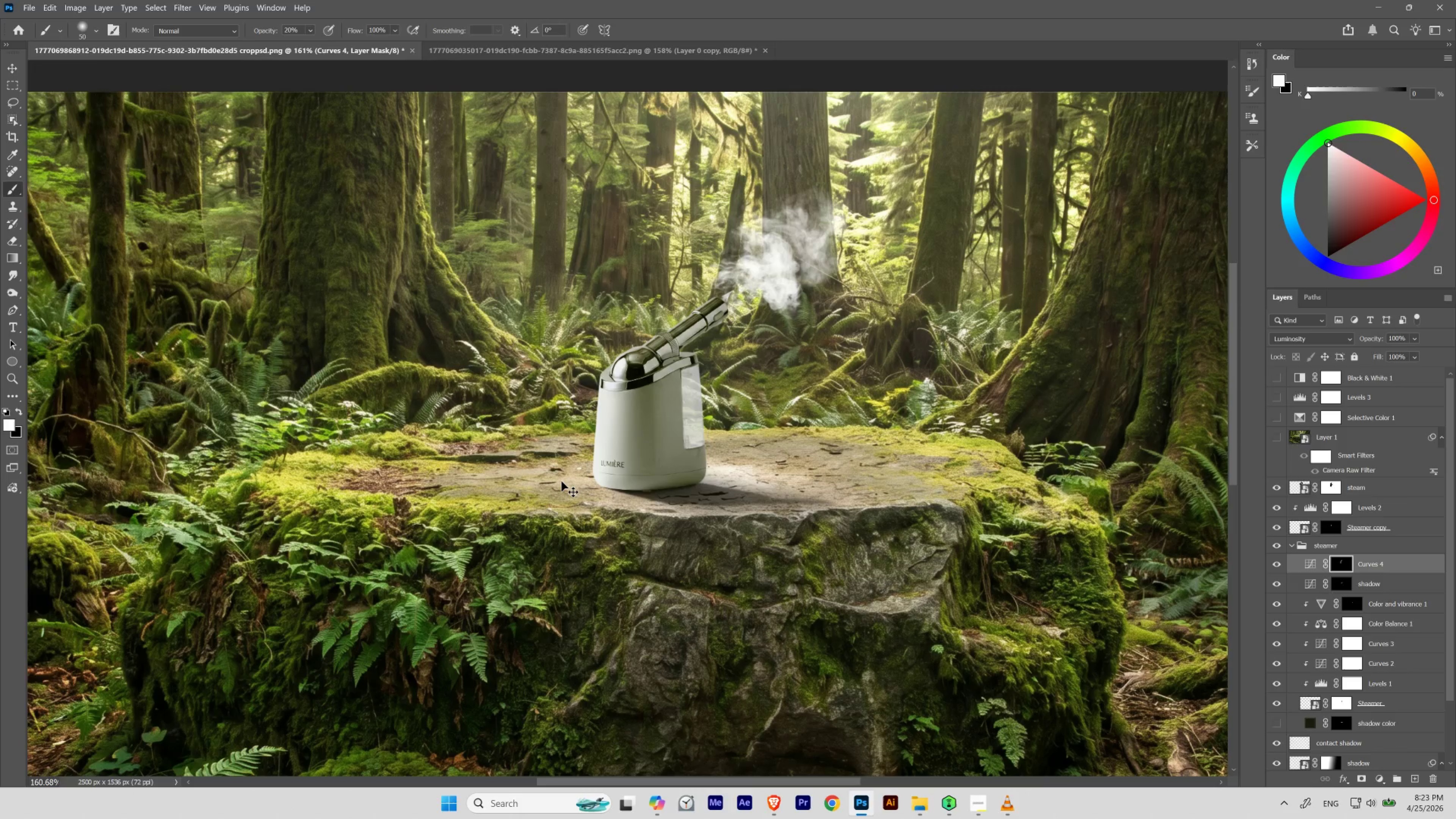 
key(Control+Z)
 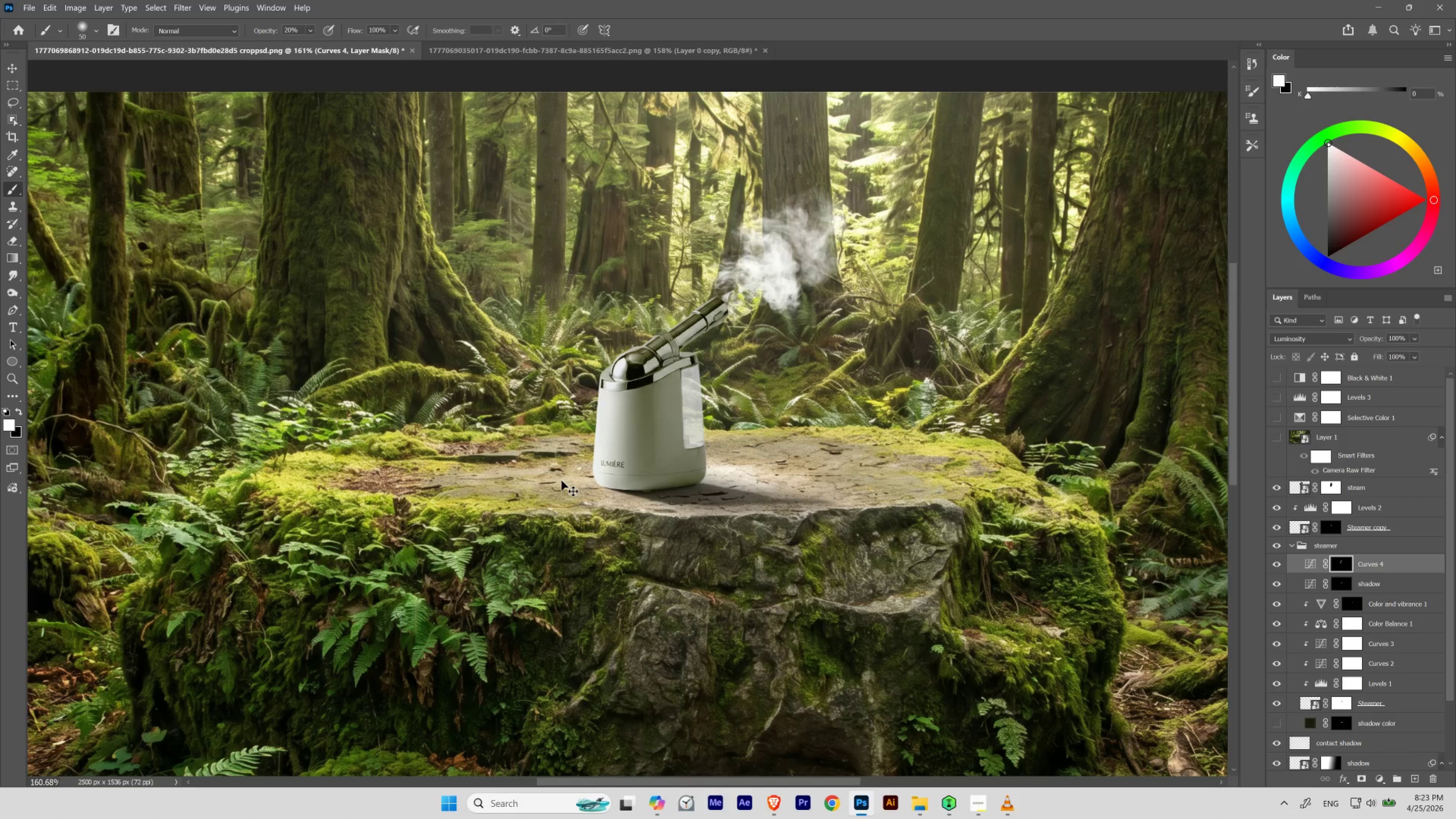 
key(Control+Shift+Z)
 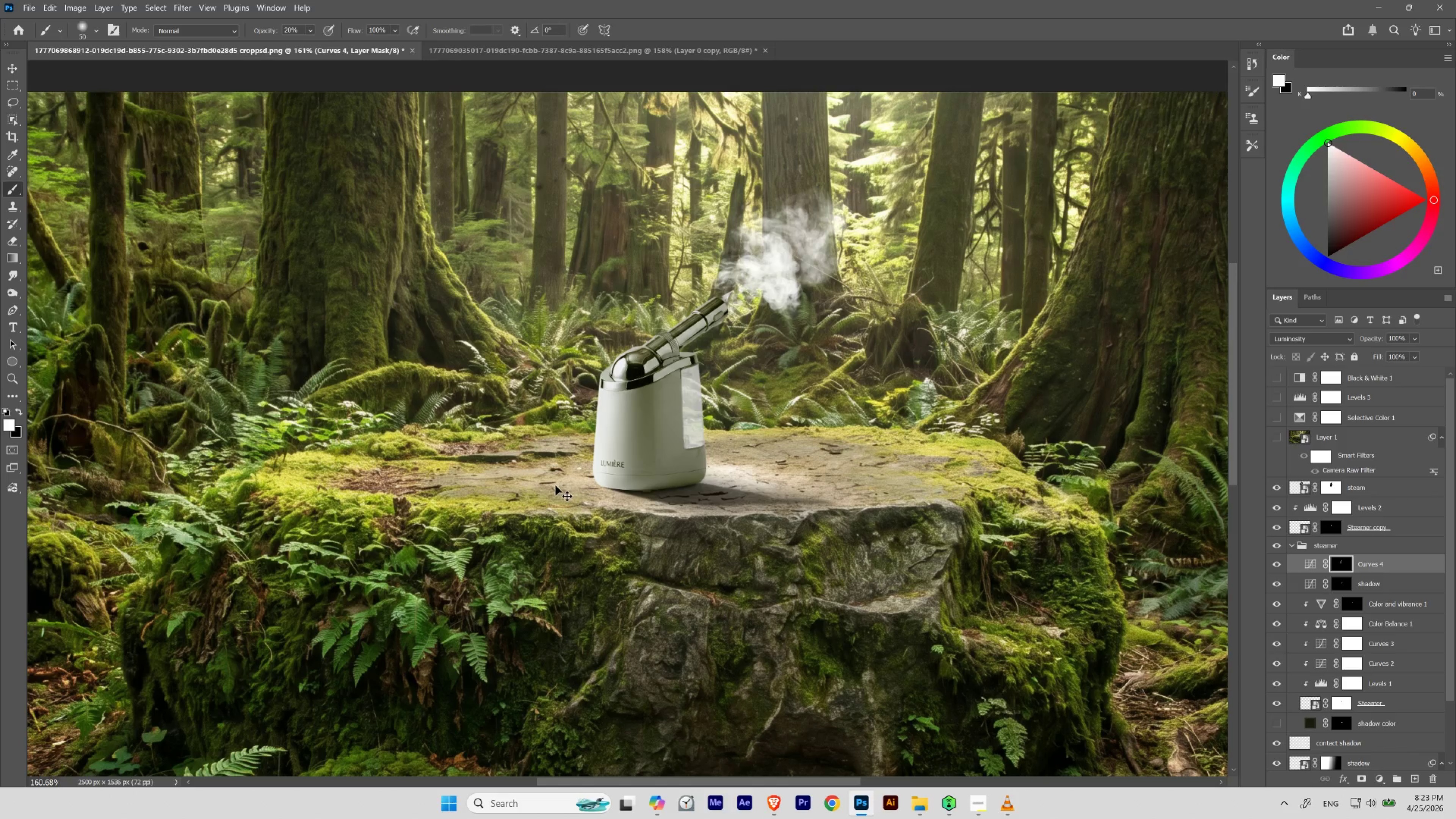 
hold_key(key=Space, duration=1.52)
 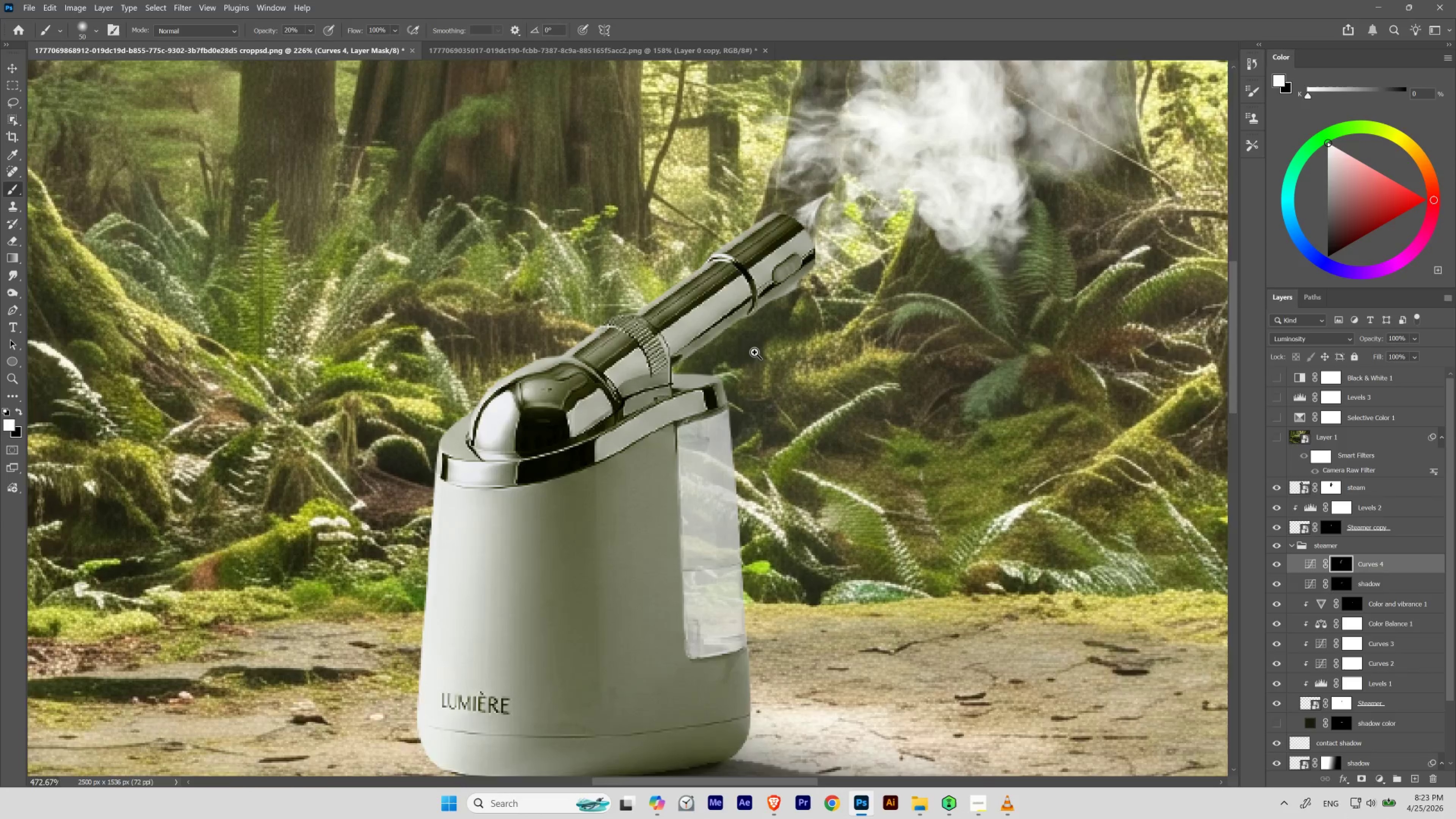 
left_click_drag(start_coordinate=[627, 344], to_coordinate=[642, 355])
 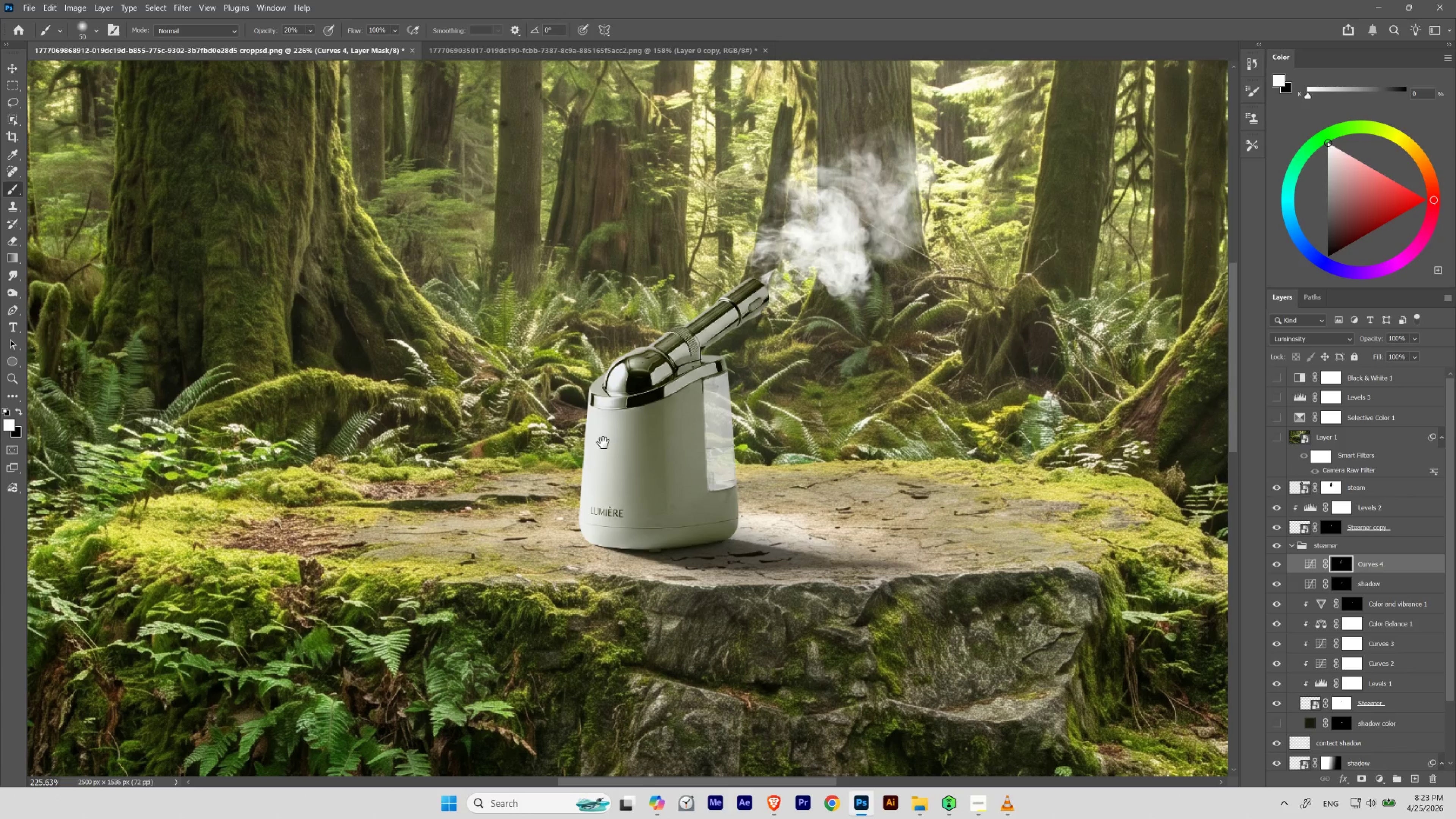 
hold_key(key=Space, duration=0.7)
 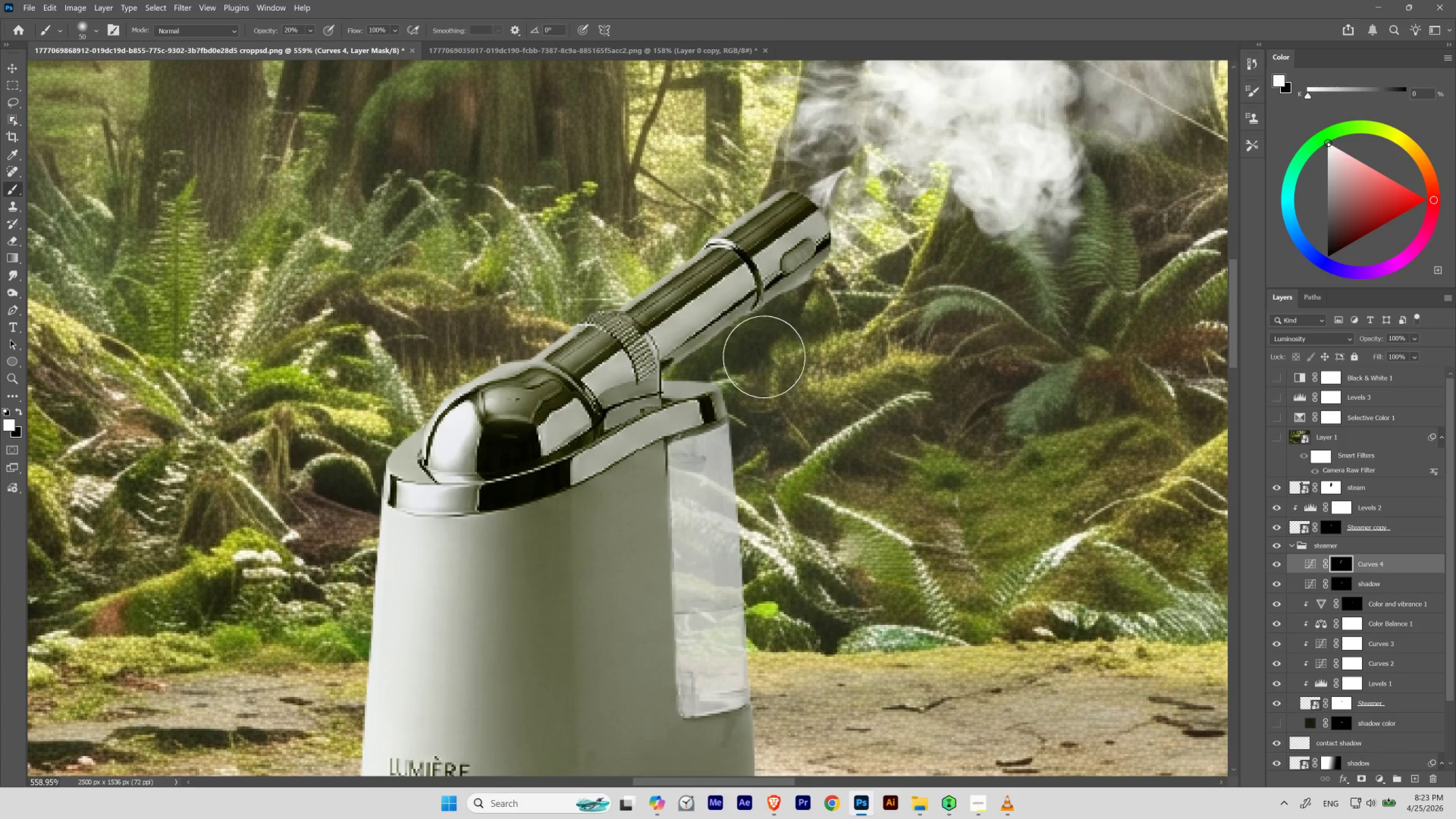 
hold_key(key=ControlLeft, duration=0.54)
left_click_drag(start_coordinate=[727, 337], to_coordinate=[757, 354])
 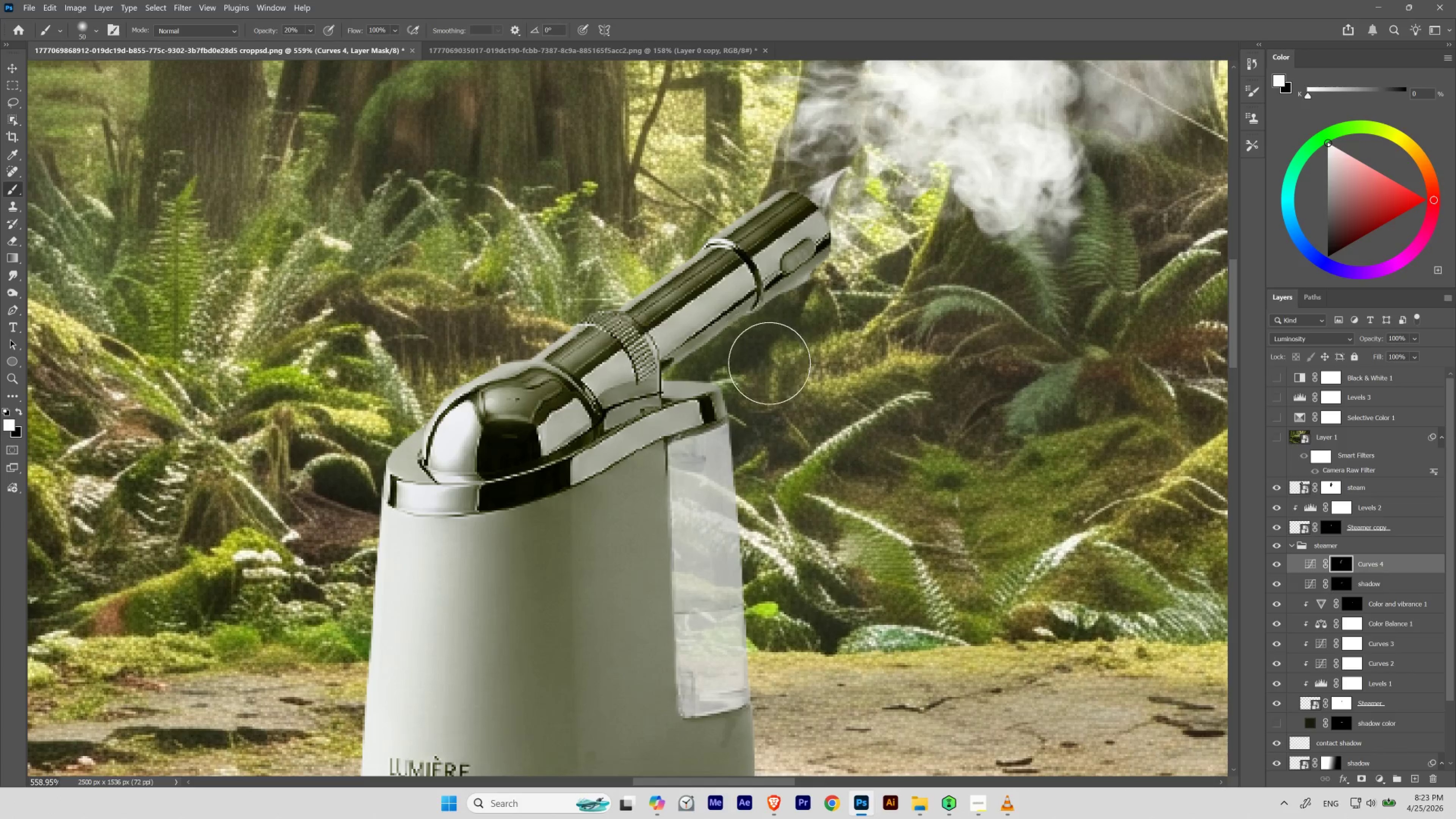 
key(BracketLeft)
 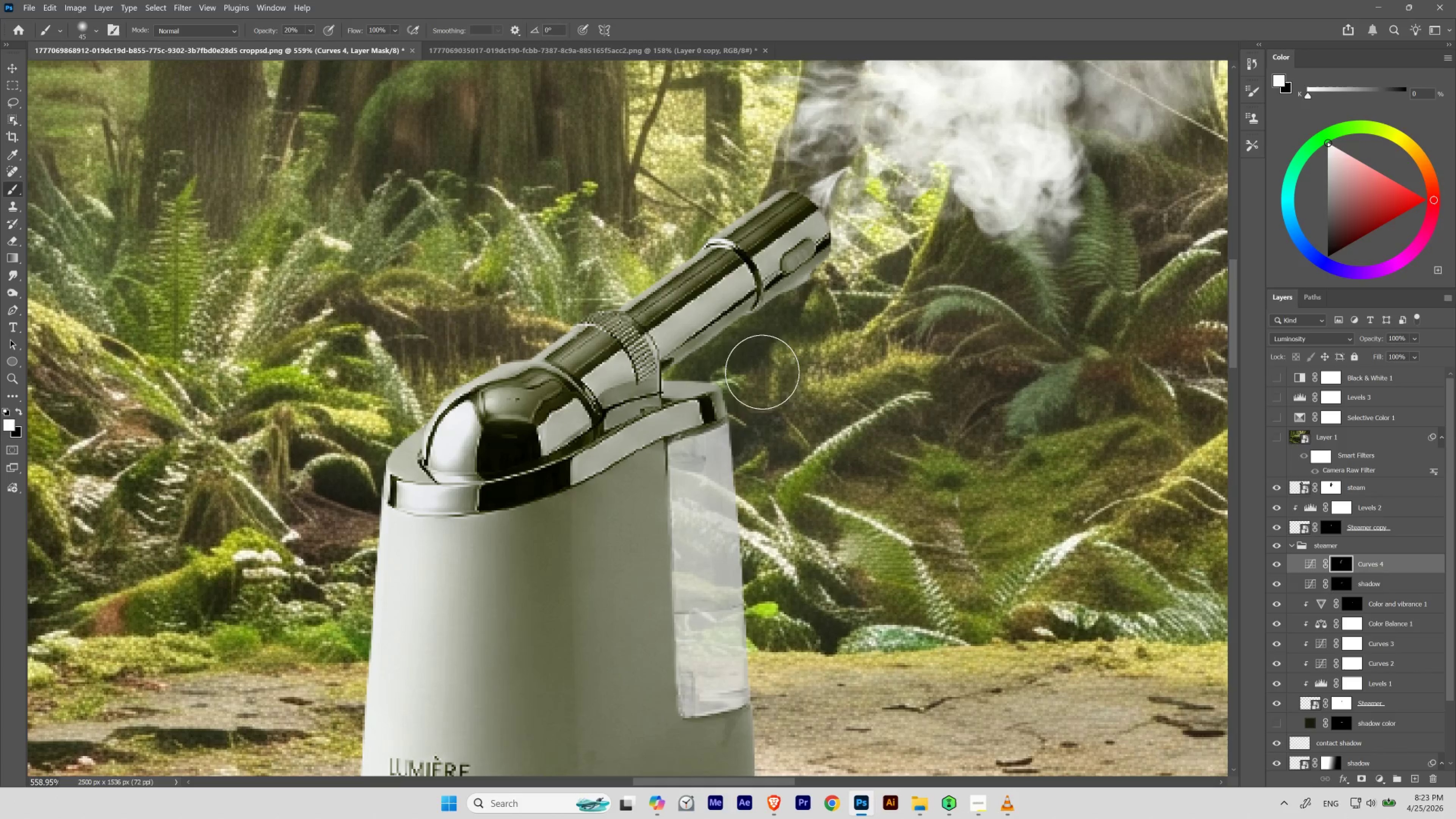 
key(BracketLeft)
 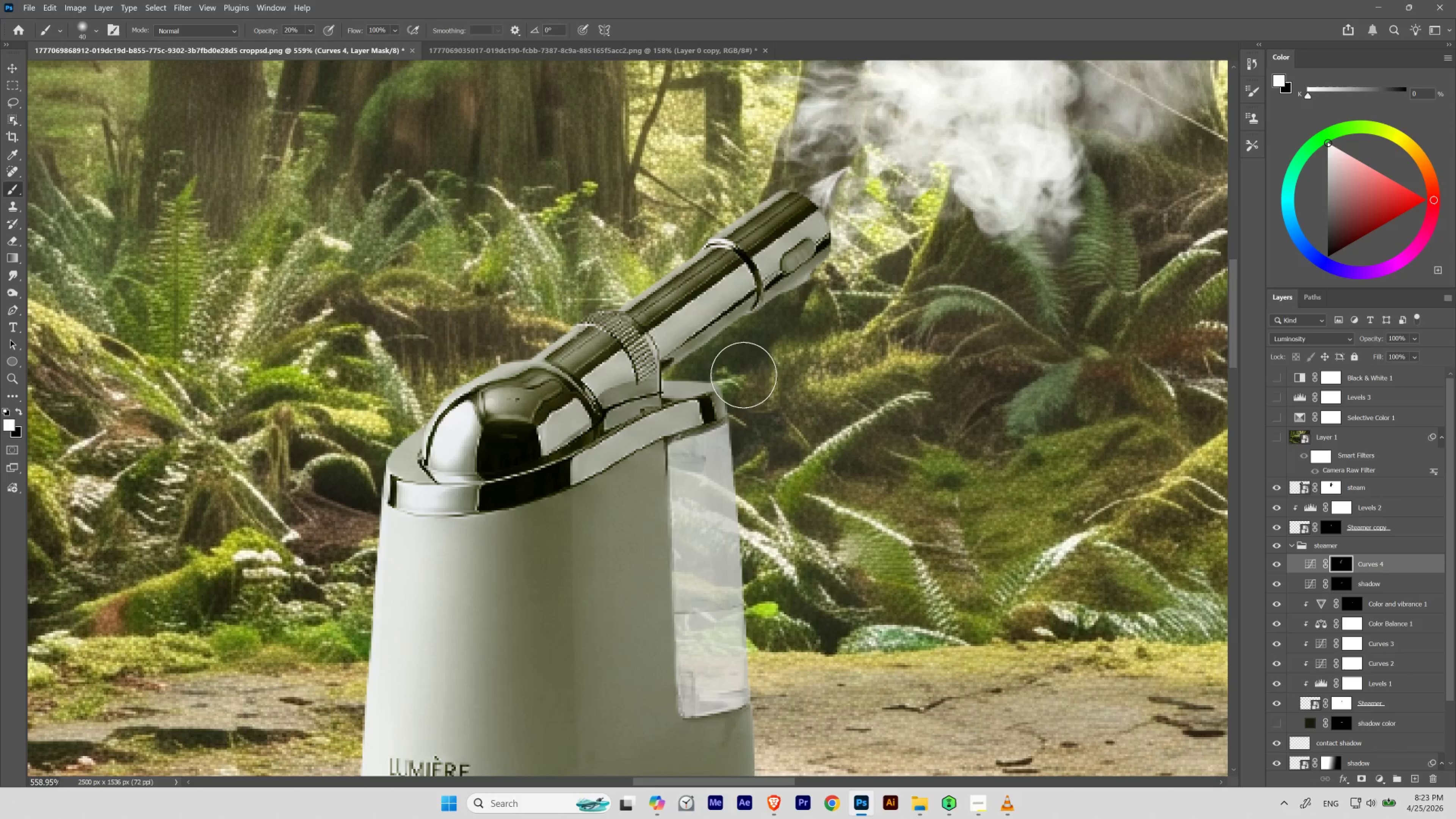 
key(BracketLeft)
 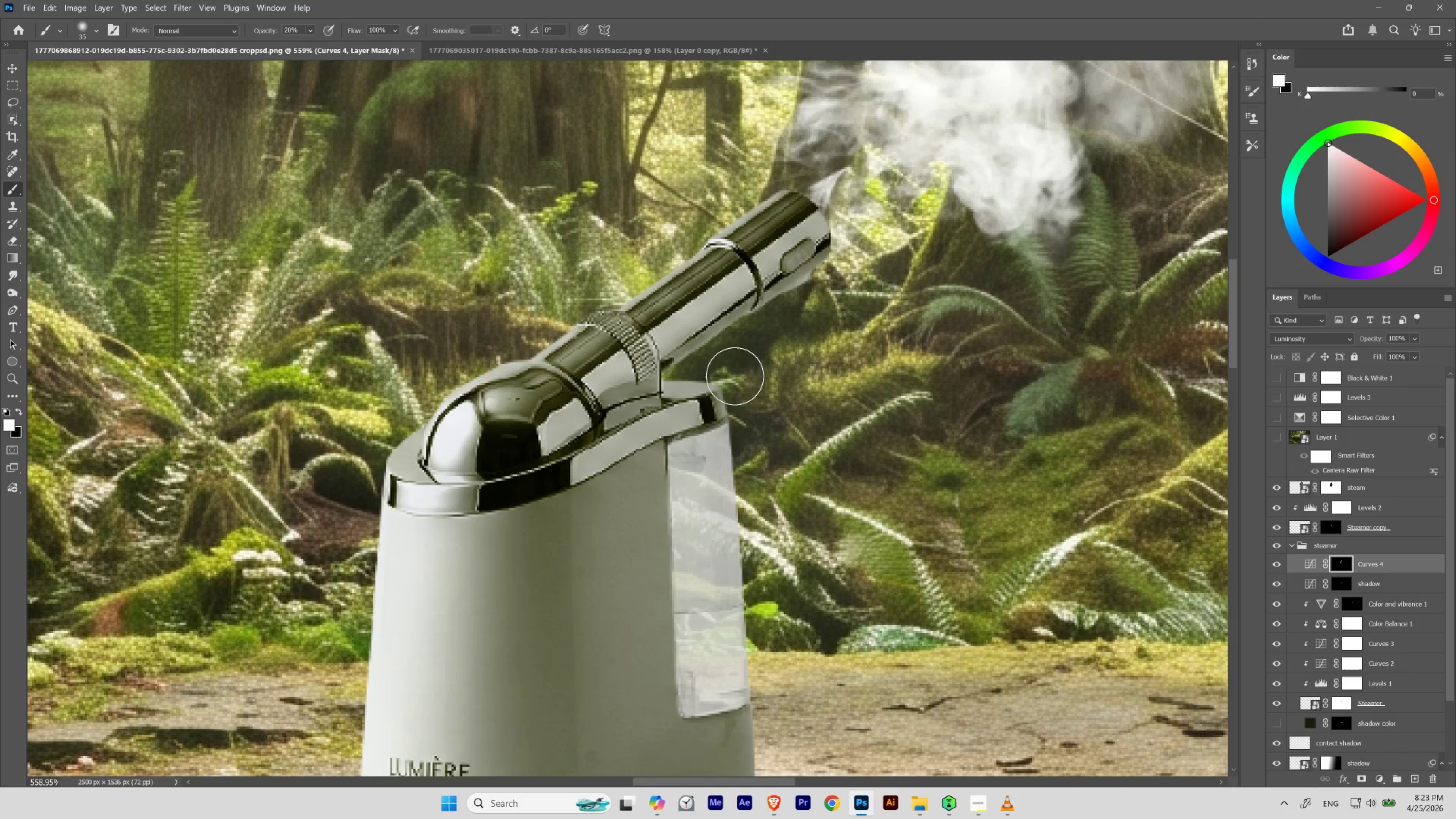 
key(BracketLeft)
 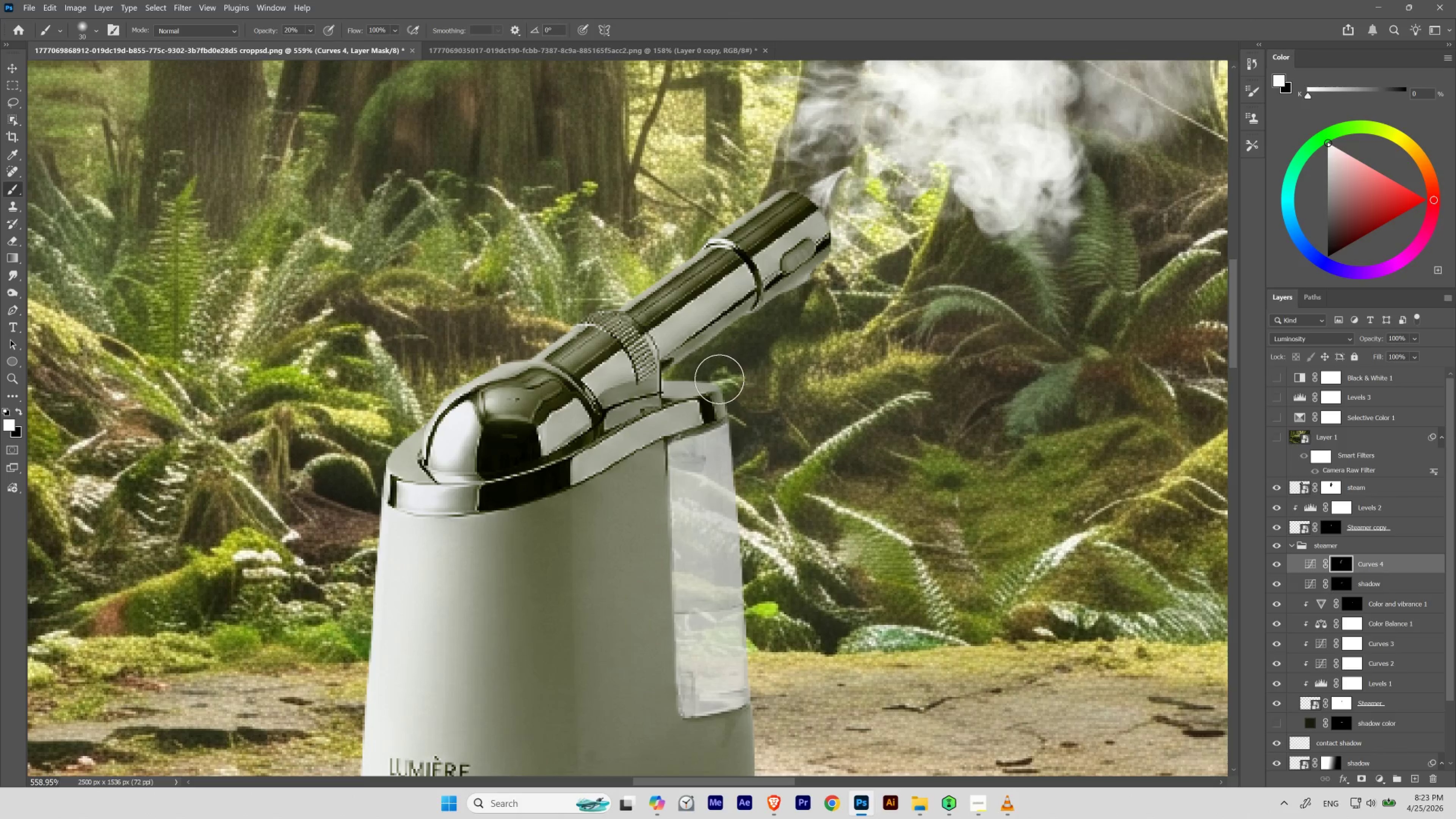 
key(BracketLeft)
 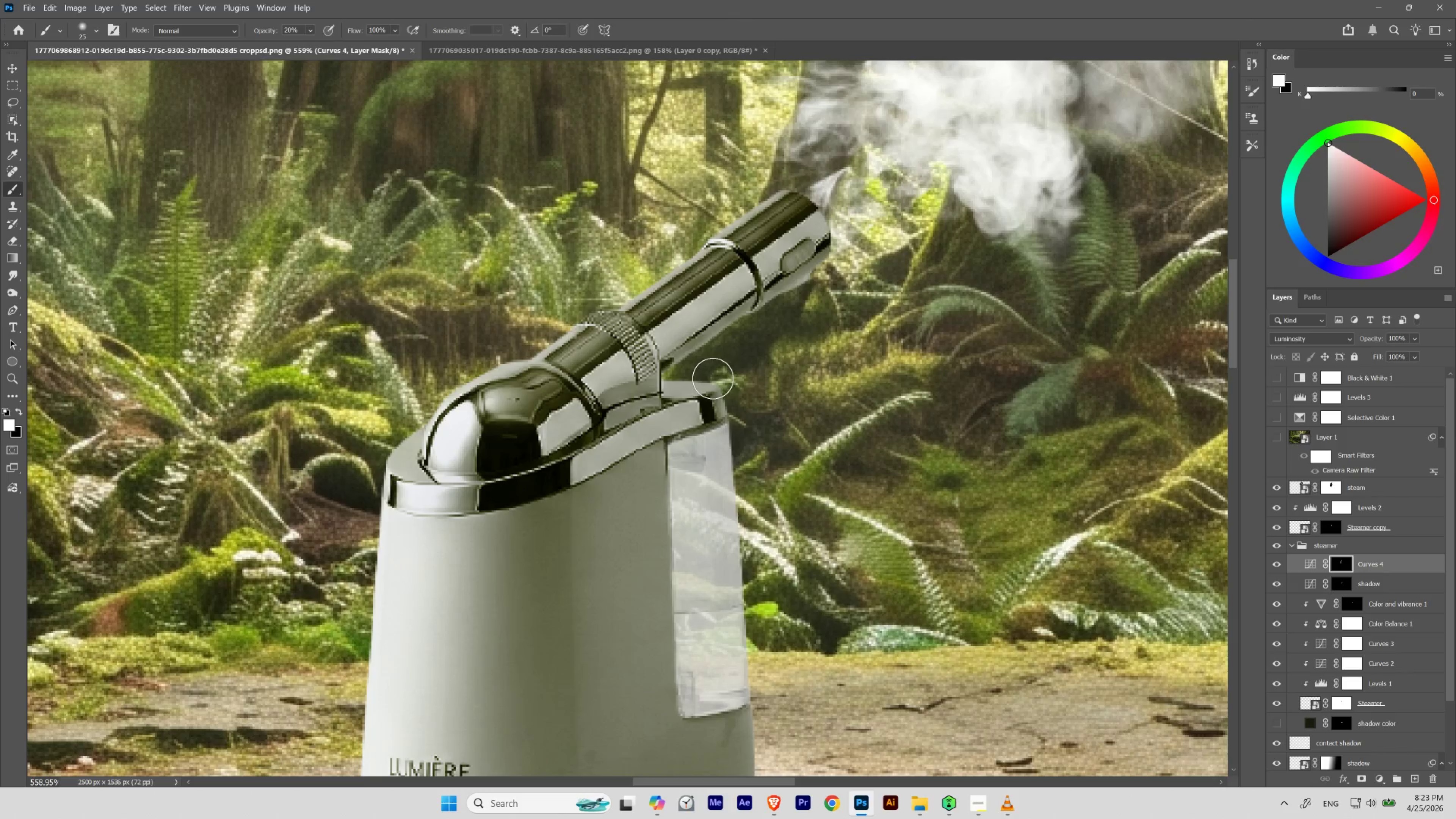 
key(BracketLeft)
 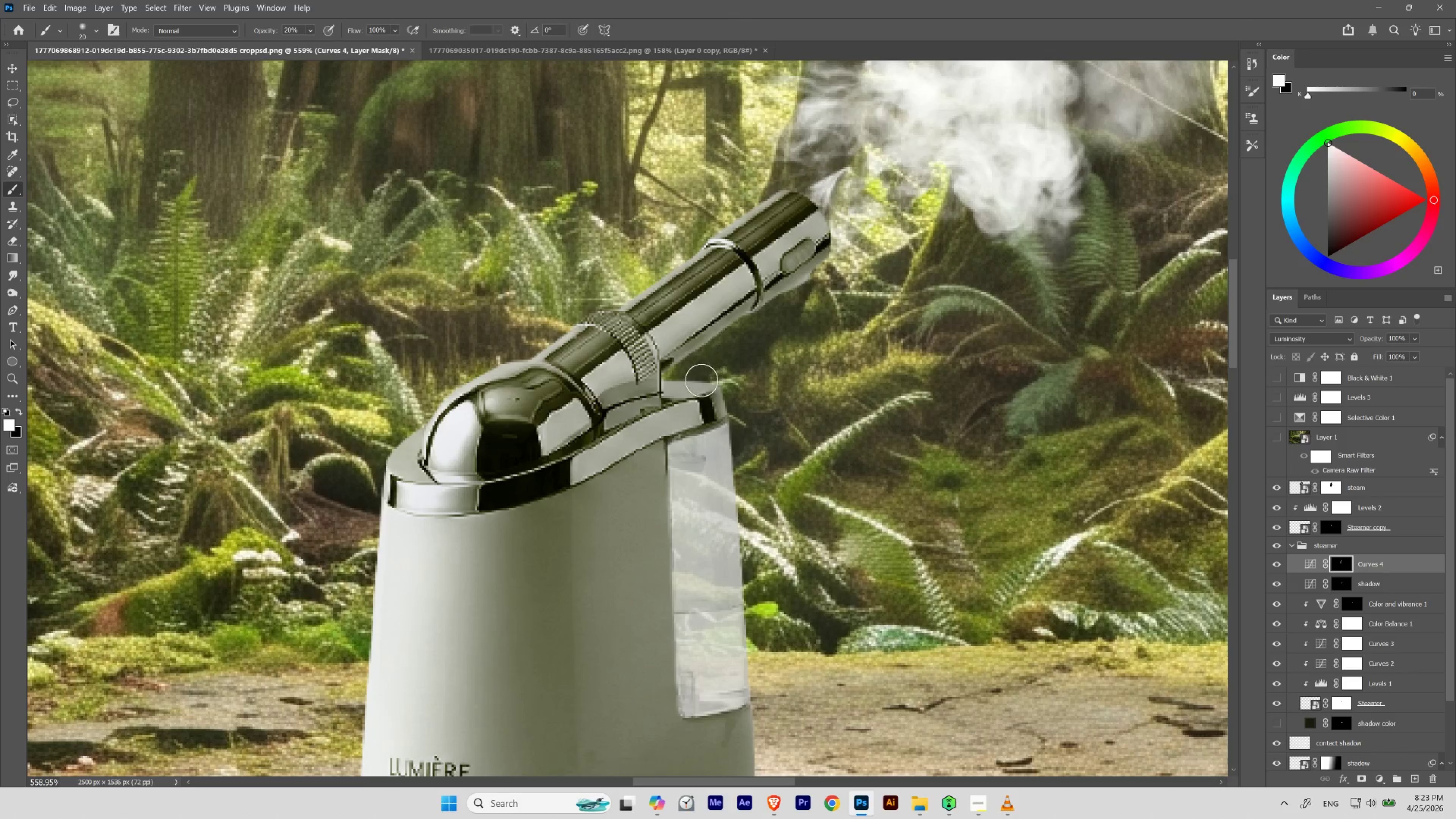 
key(BracketLeft)
 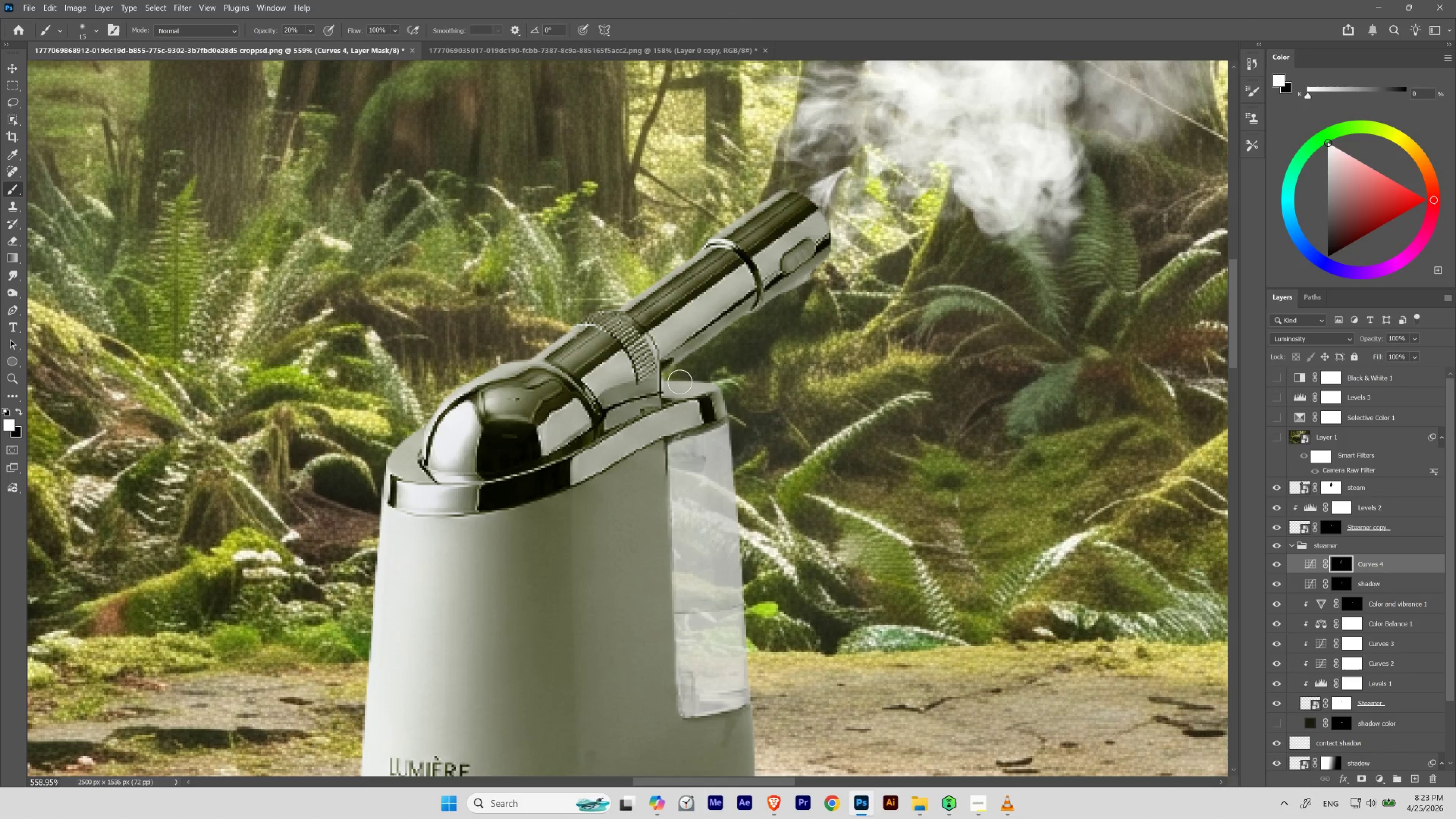 
key(Control+ControlLeft)
 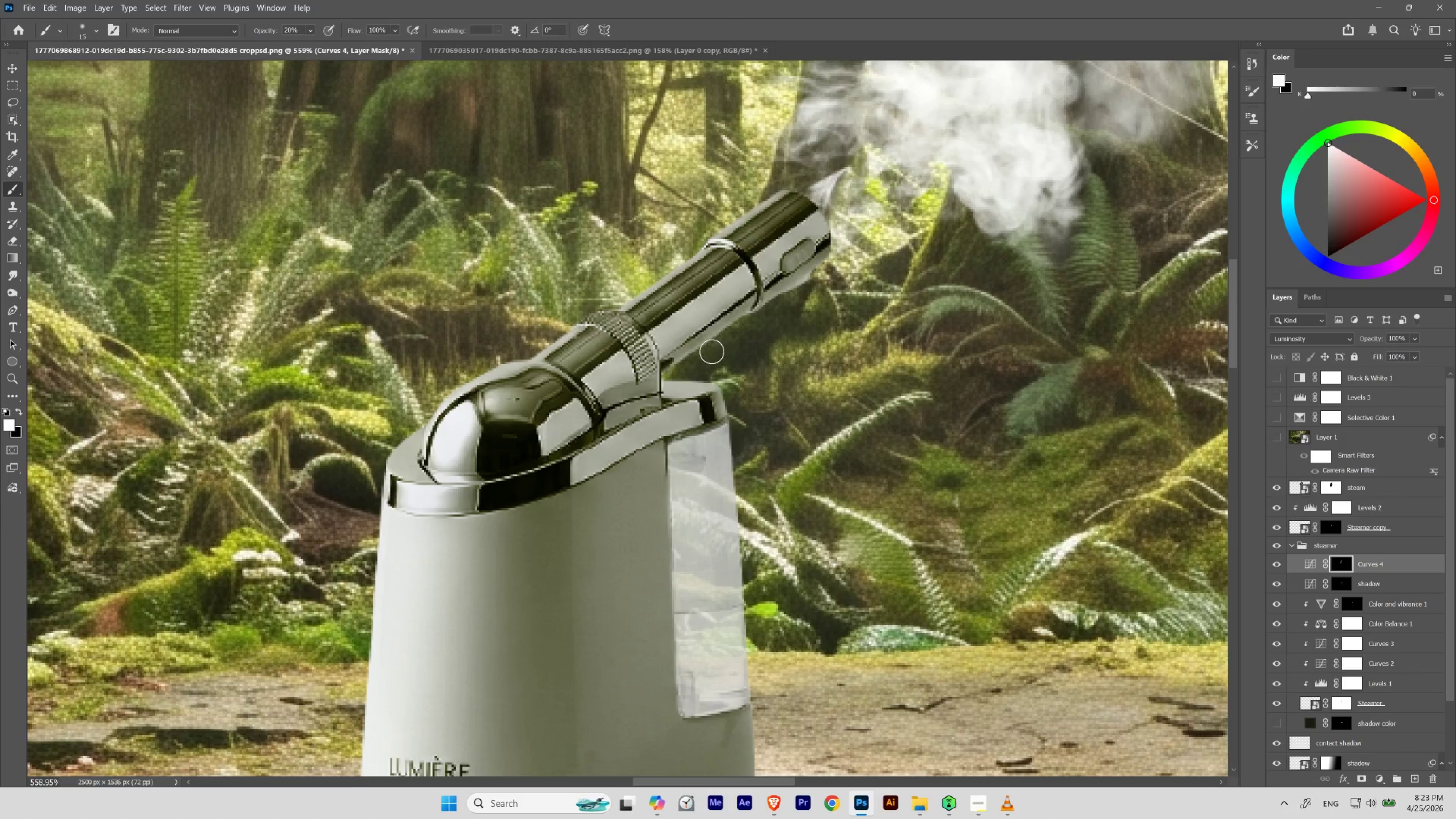 
hold_key(key=Space, duration=5.1)
 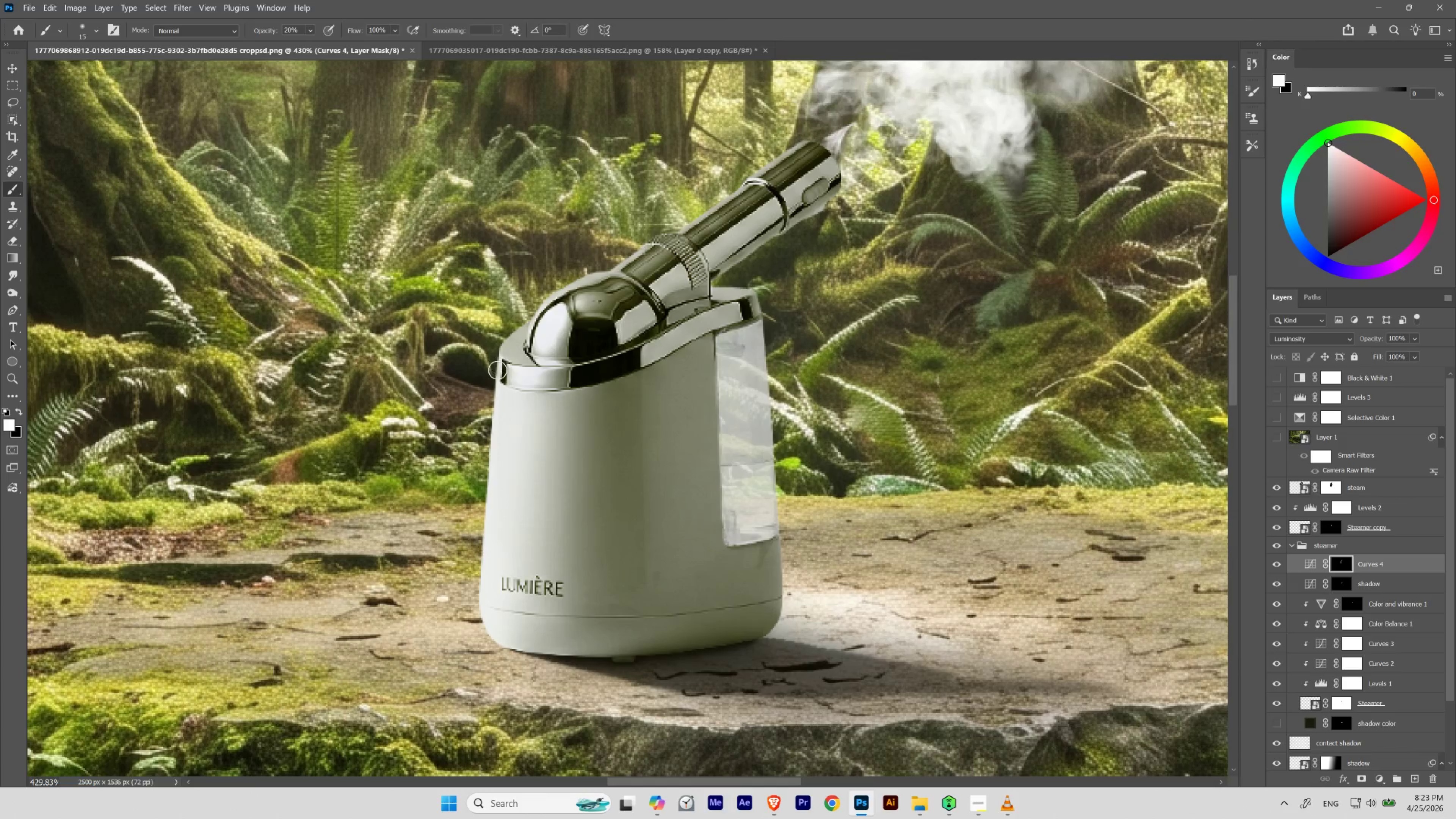 
hold_key(key=ControlLeft, duration=0.79)
left_click_drag(start_coordinate=[767, 279], to_coordinate=[747, 320])
 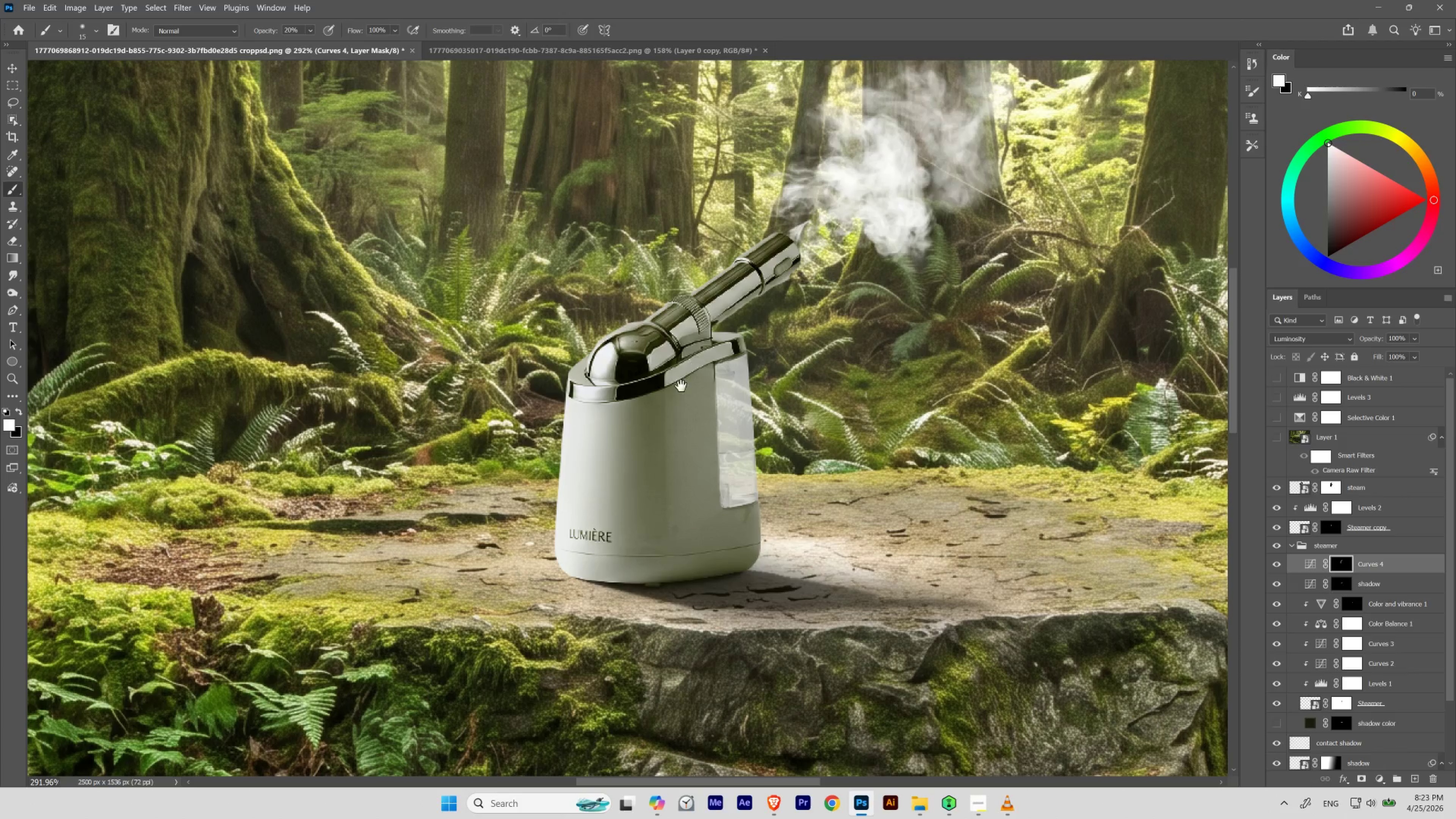 
hold_key(key=ControlLeft, duration=0.79)
left_click_drag(start_coordinate=[586, 388], to_coordinate=[602, 405])
 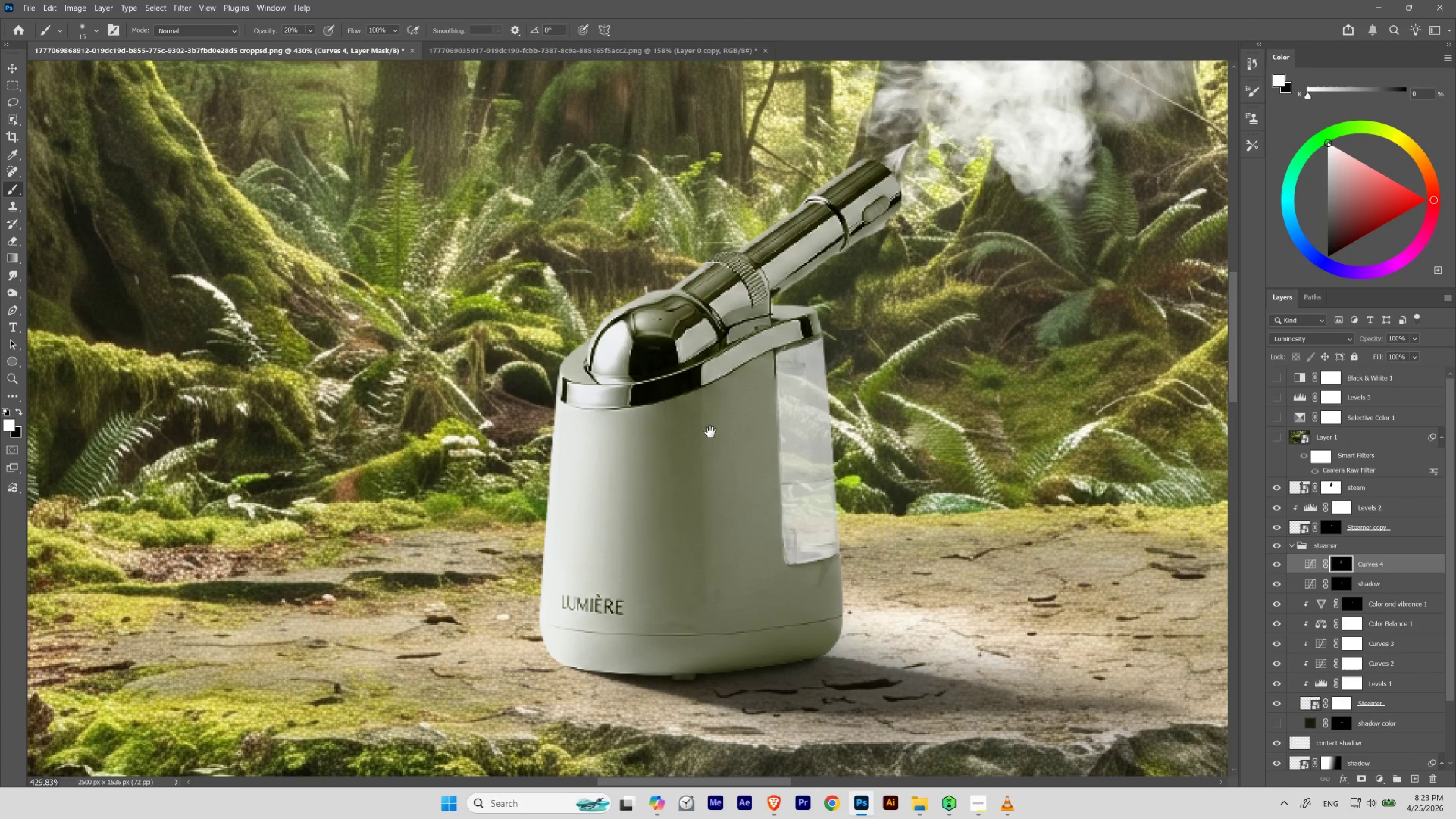 
left_click_drag(start_coordinate=[715, 409], to_coordinate=[654, 390])
 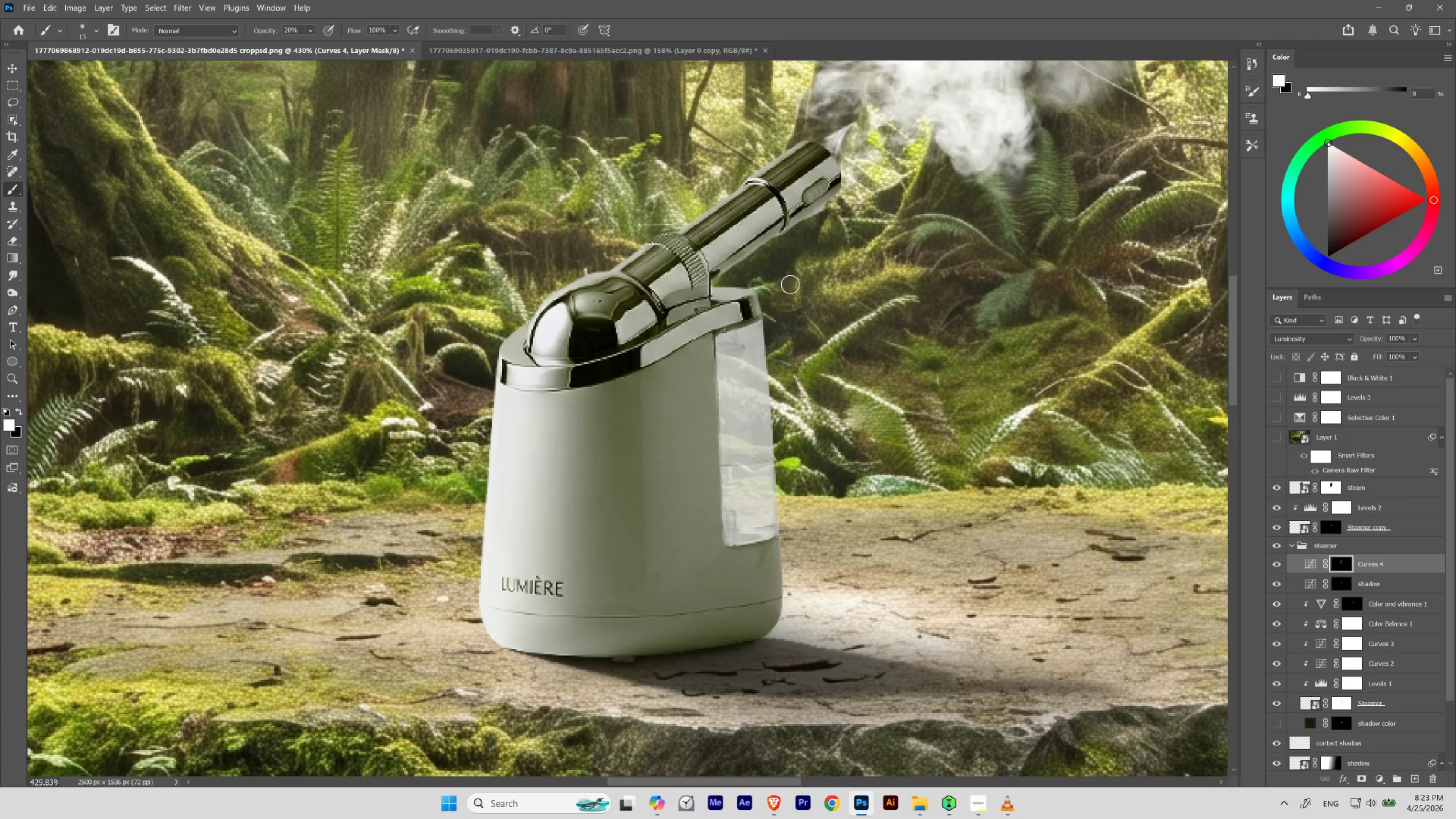 
hold_key(key=Space, duration=2.04)
 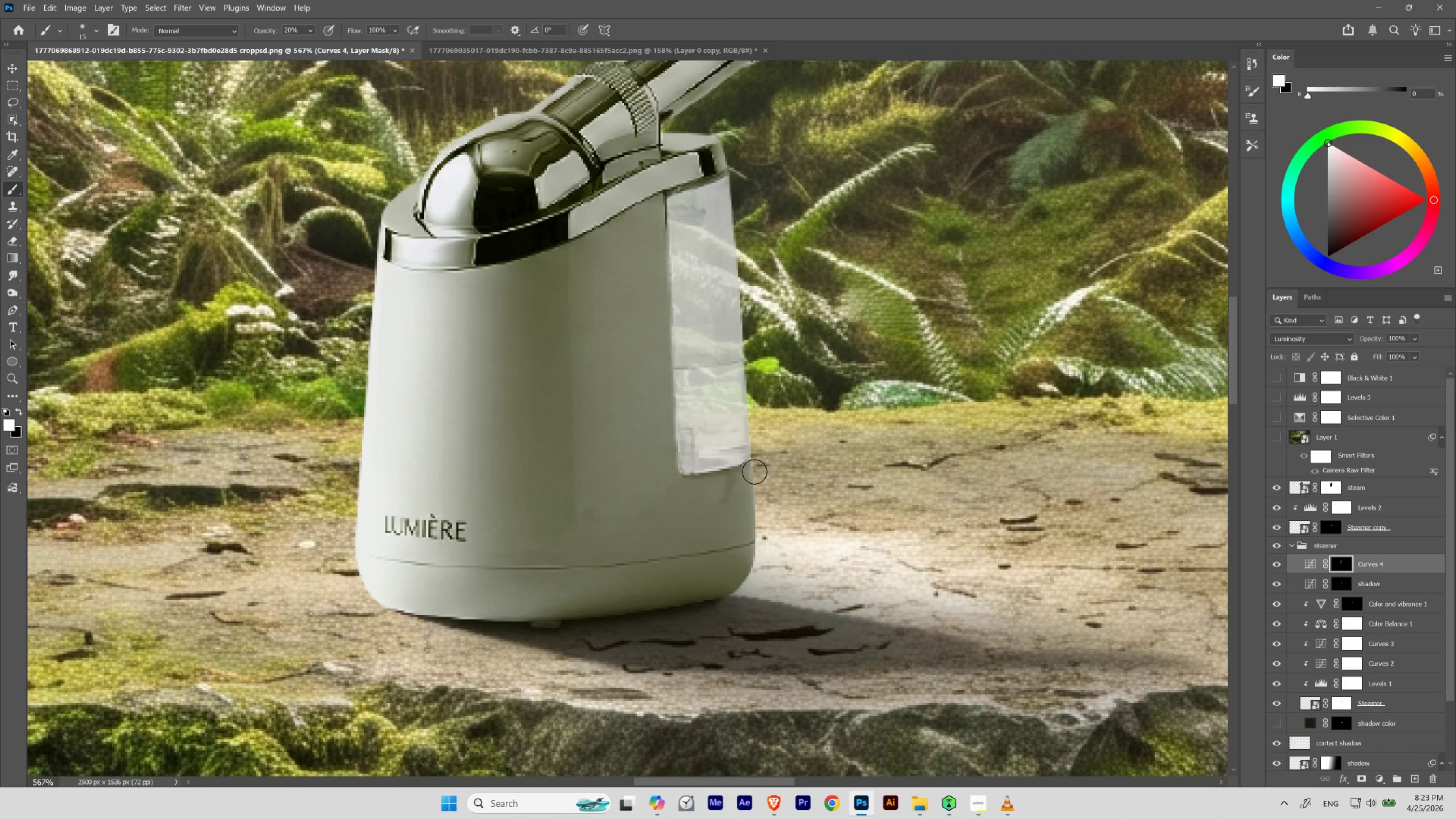 
hold_key(key=ControlLeft, duration=1.26)
left_click_drag(start_coordinate=[705, 404], to_coordinate=[688, 440])
 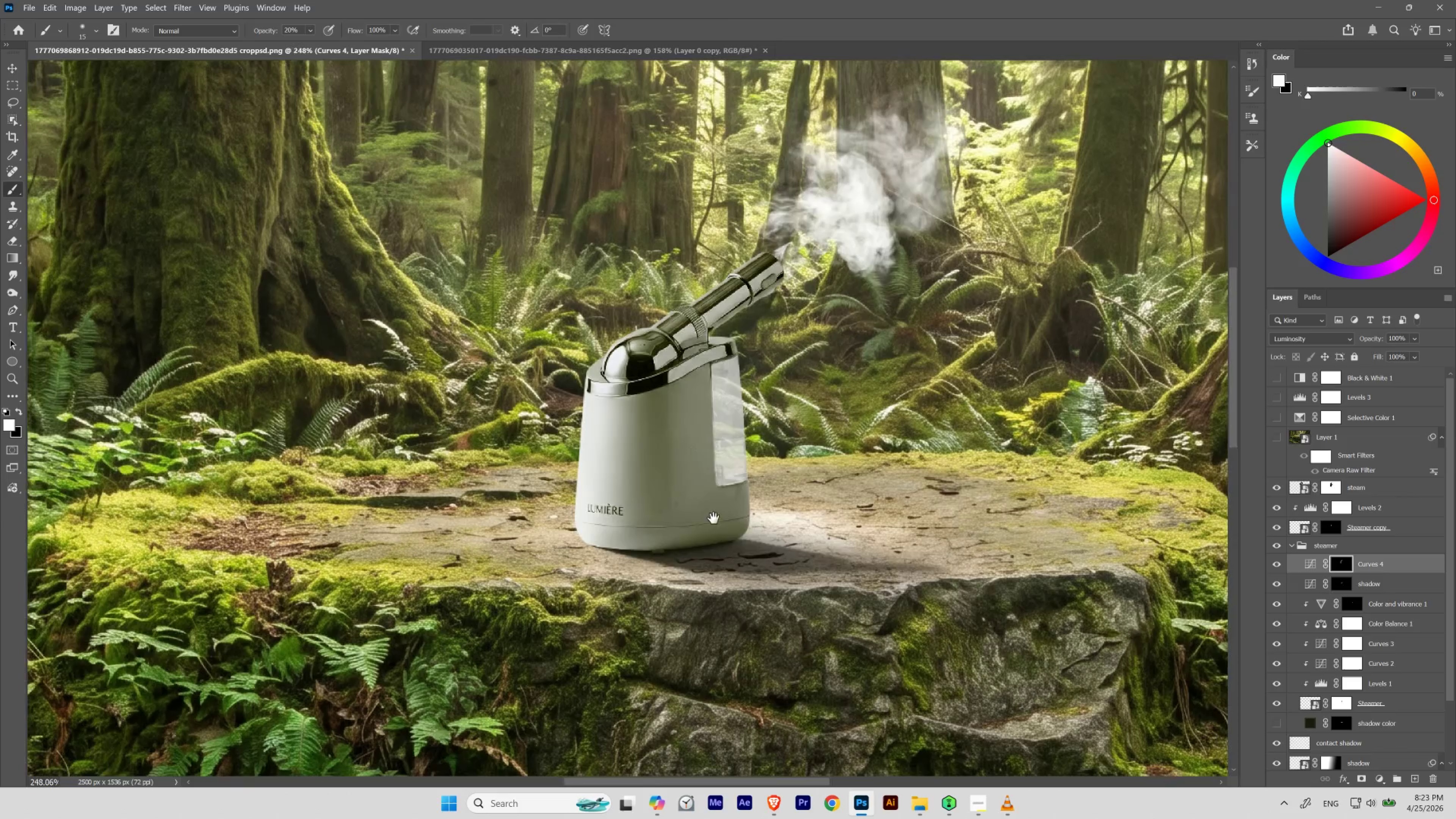 
hold_key(key=ControlLeft, duration=0.49)
left_click_drag(start_coordinate=[745, 495], to_coordinate=[773, 524])
 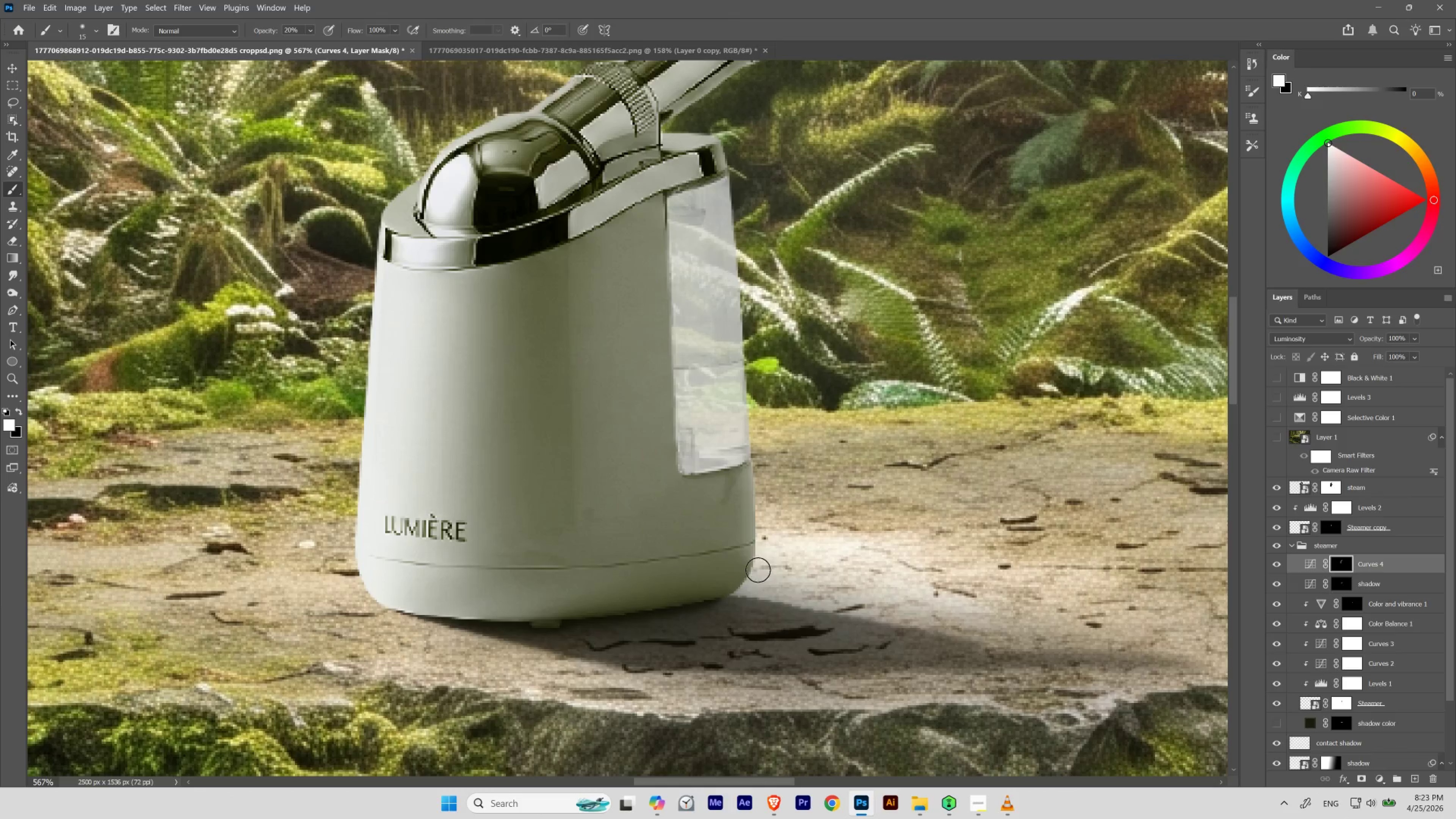 
key(Control+ControlLeft)
 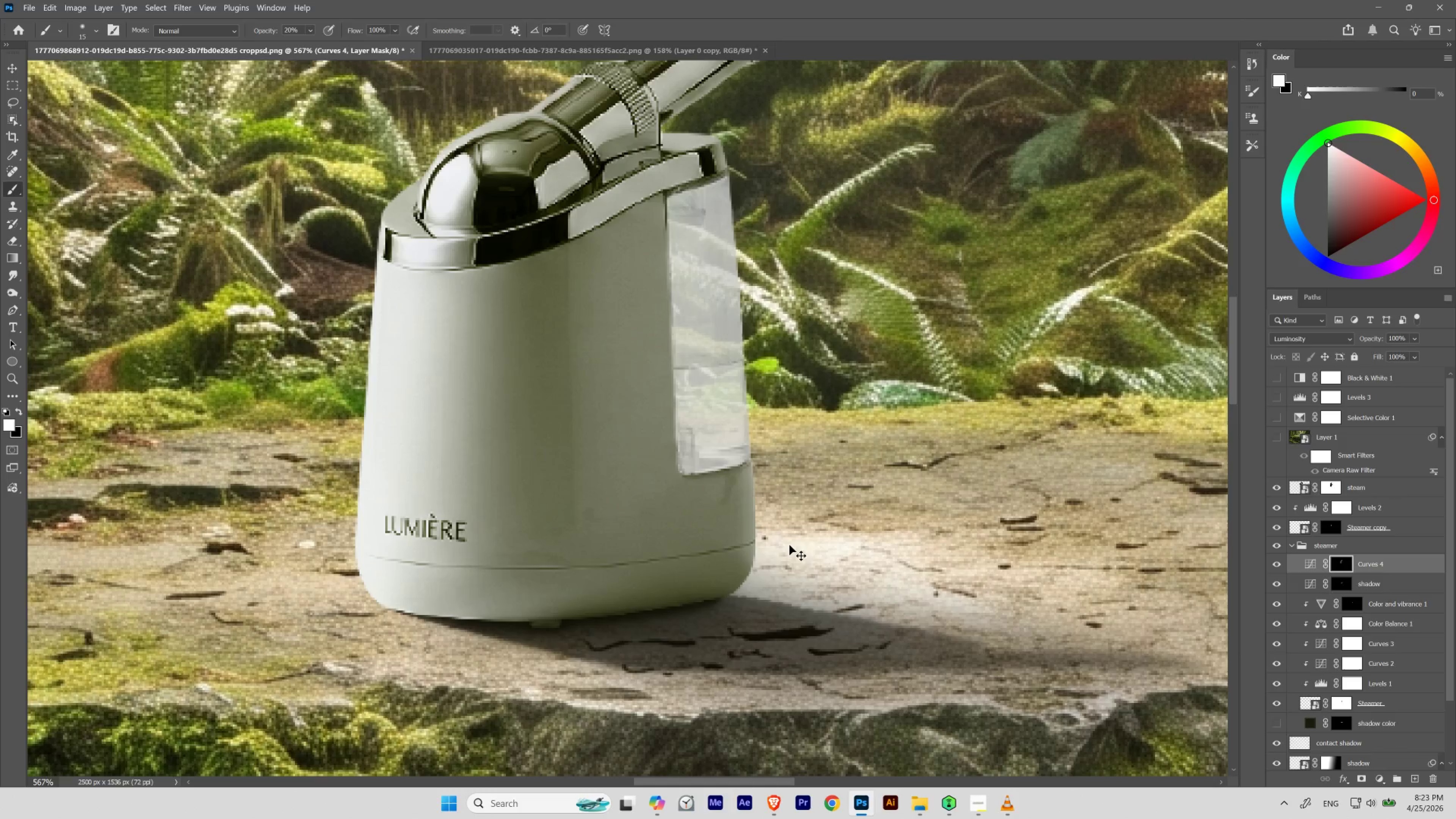 
key(Control+Z)
 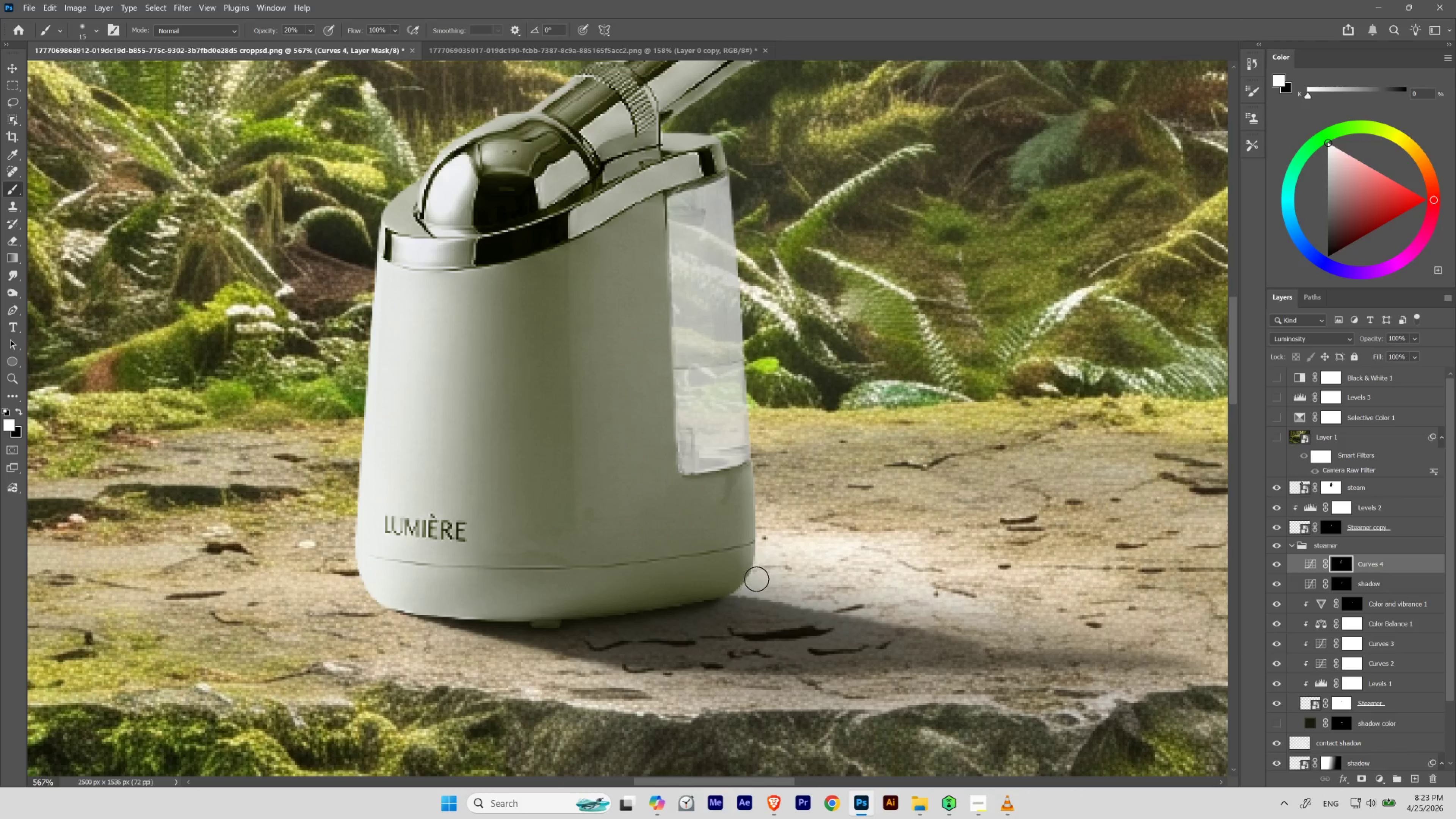 
key(Control+ControlLeft)
 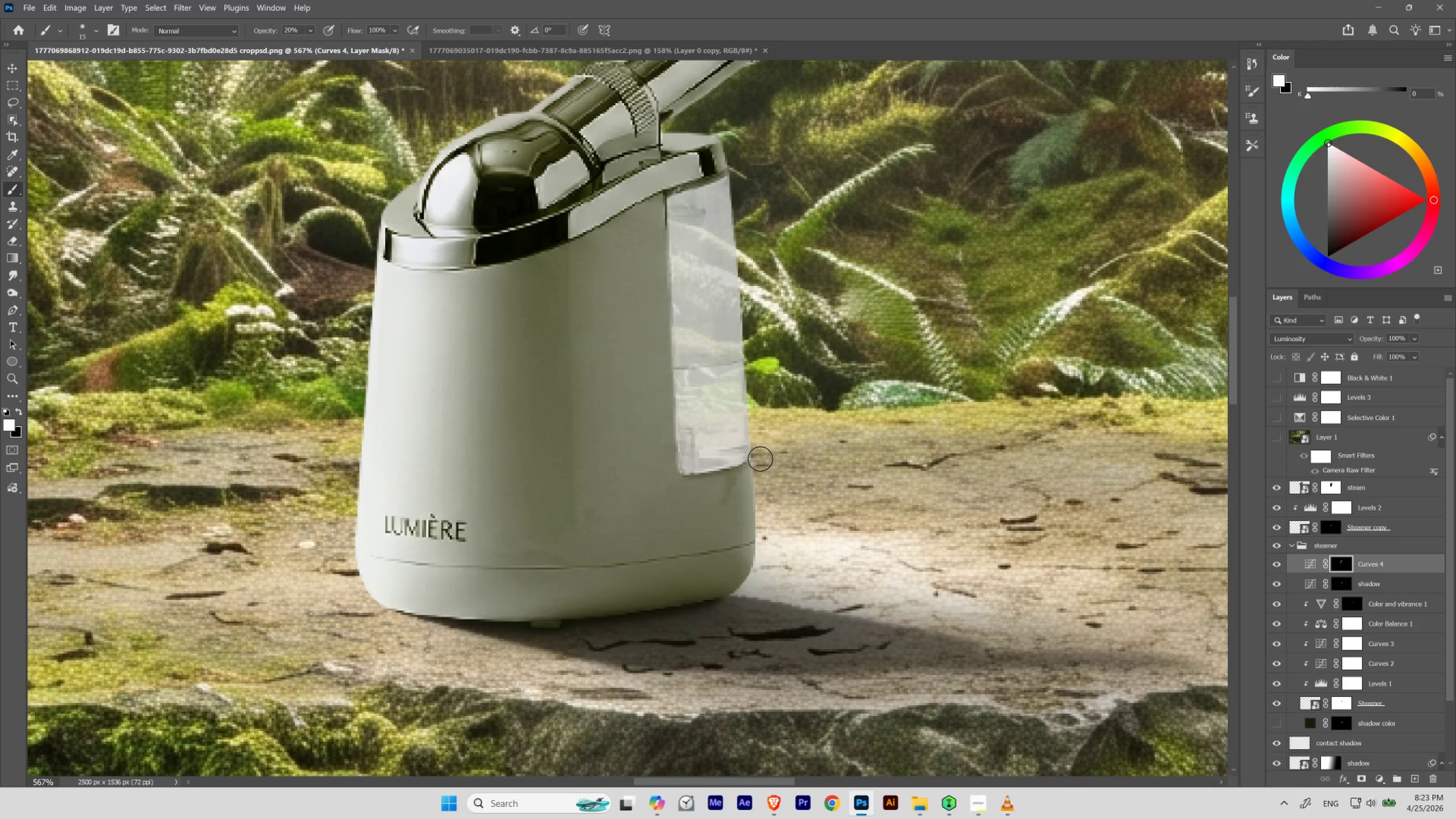 
key(Control+Space)
 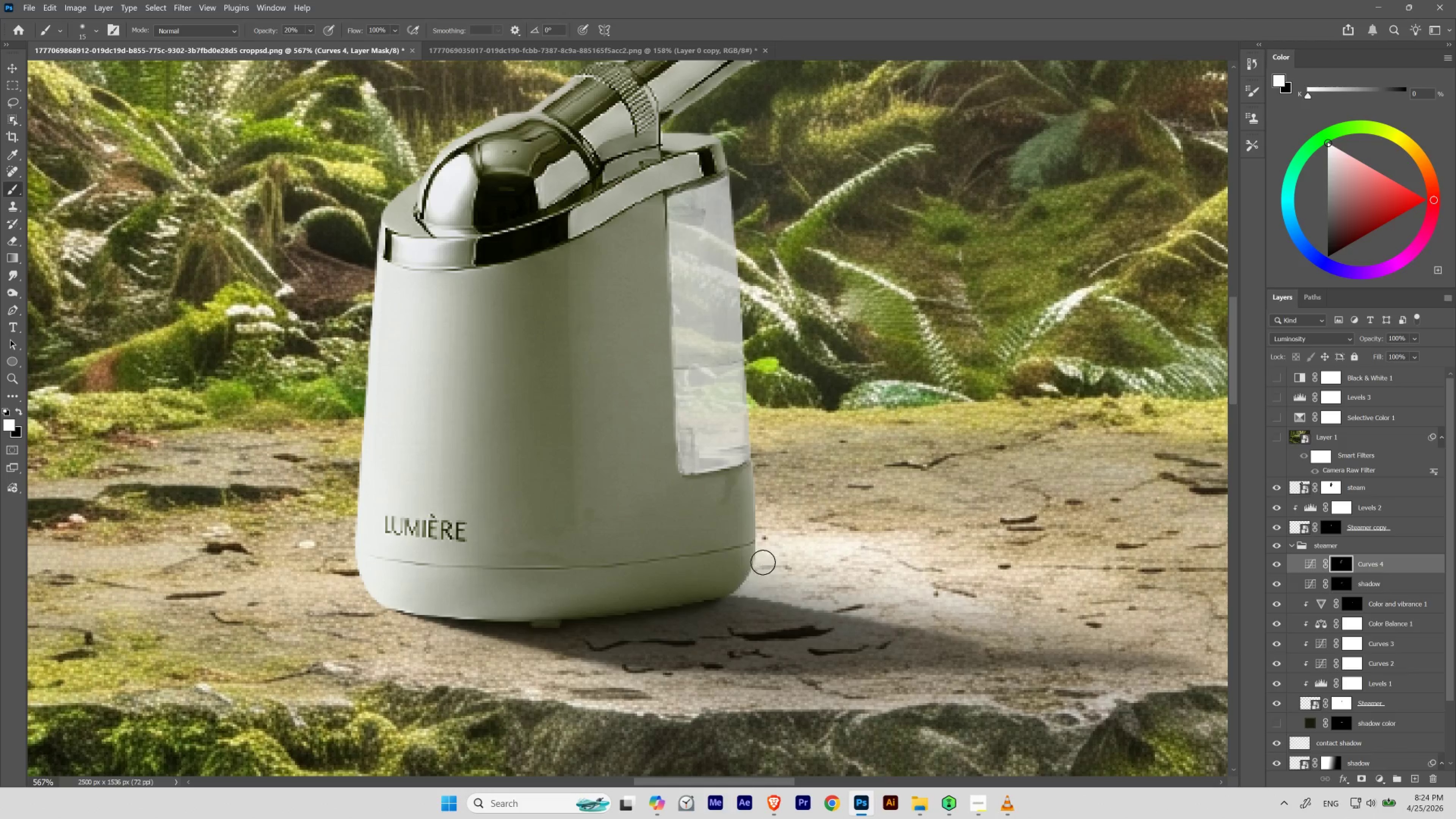 
hold_key(key=Space, duration=3.56)
 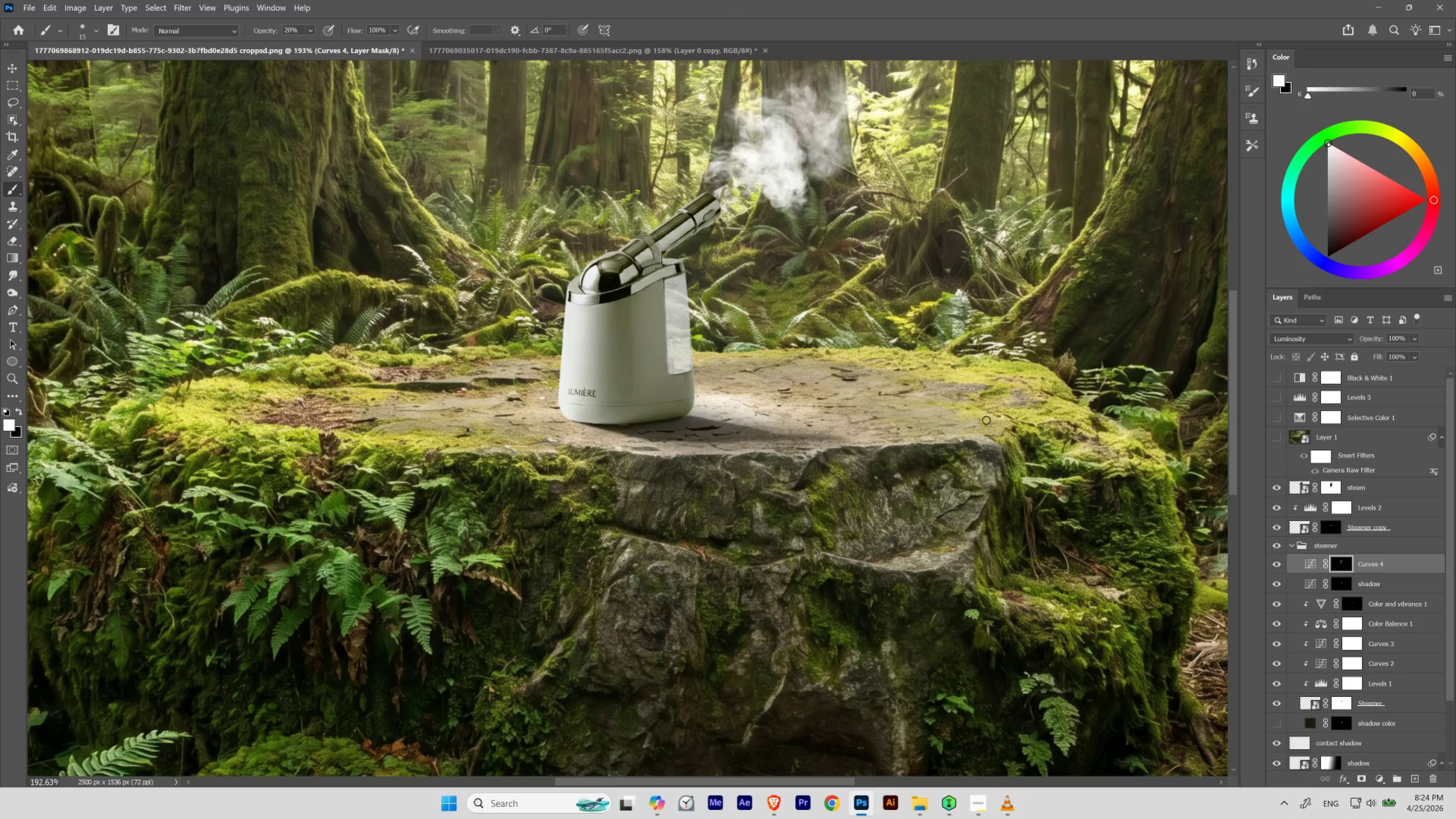 
hold_key(key=ControlLeft, duration=0.7)
left_click_drag(start_coordinate=[790, 414], to_coordinate=[765, 479])
 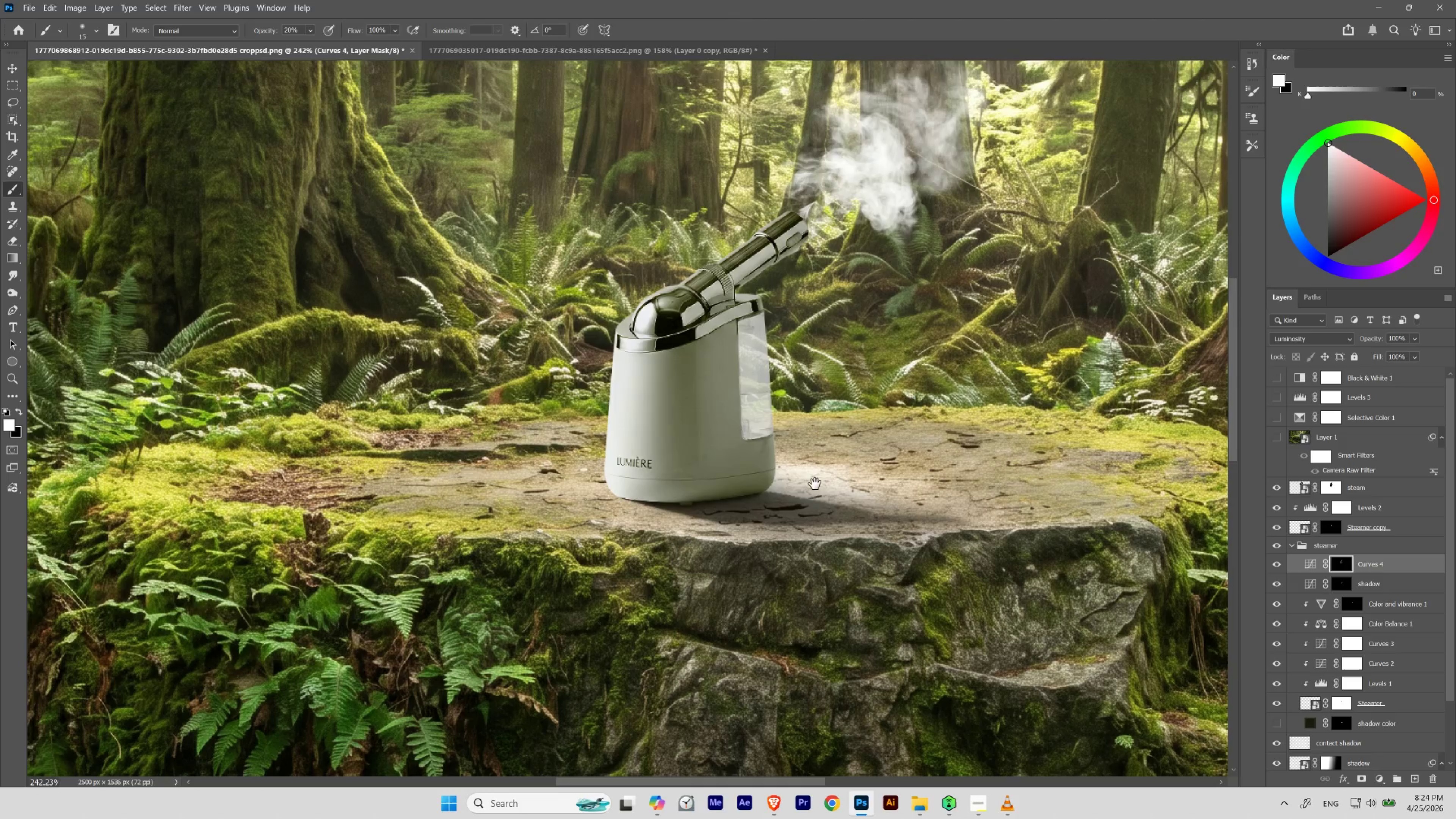 
left_click_drag(start_coordinate=[838, 437], to_coordinate=[811, 391])
 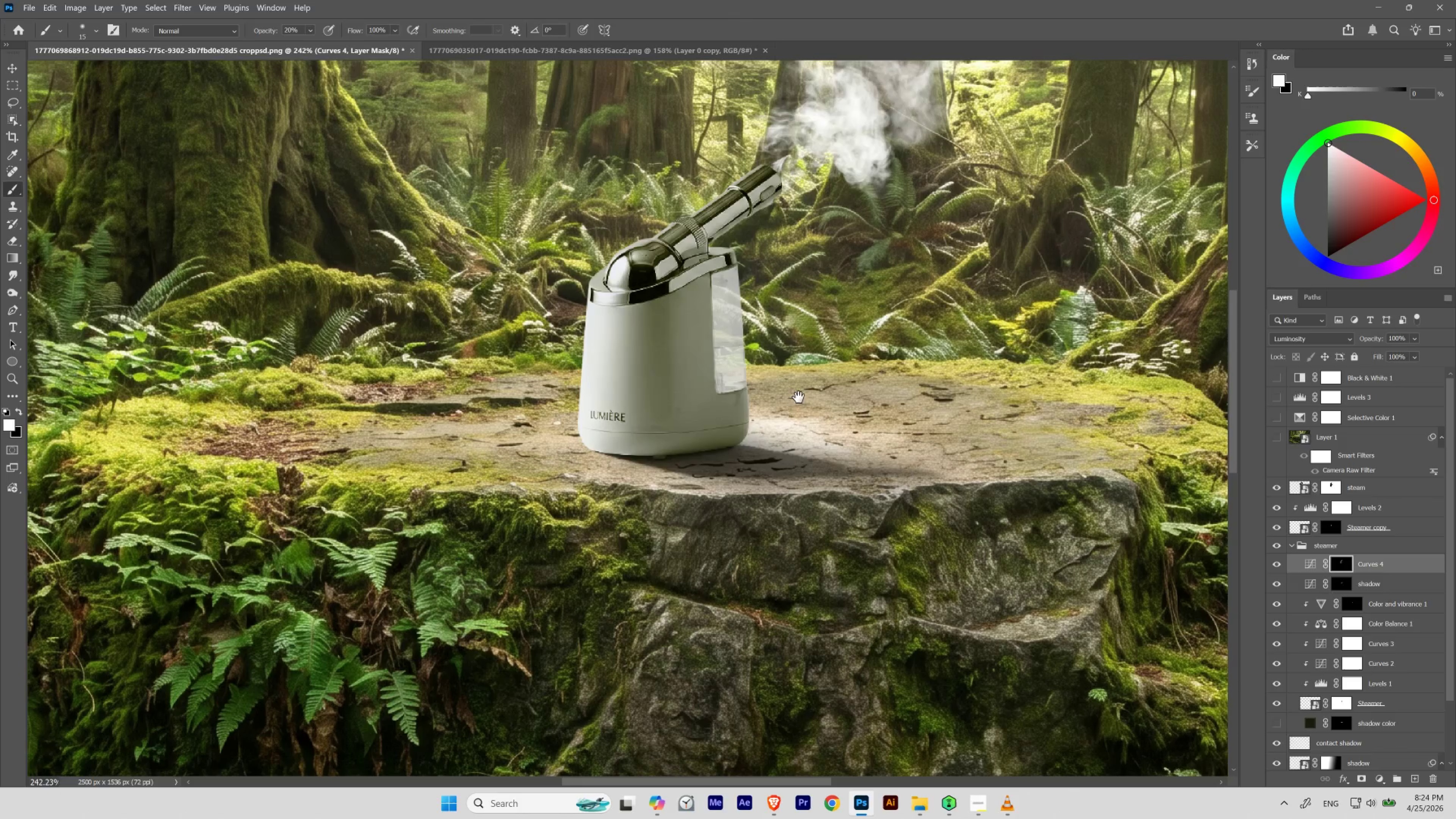 
hold_key(key=ControlLeft, duration=1.14)
left_click_drag(start_coordinate=[775, 408], to_coordinate=[767, 427])
 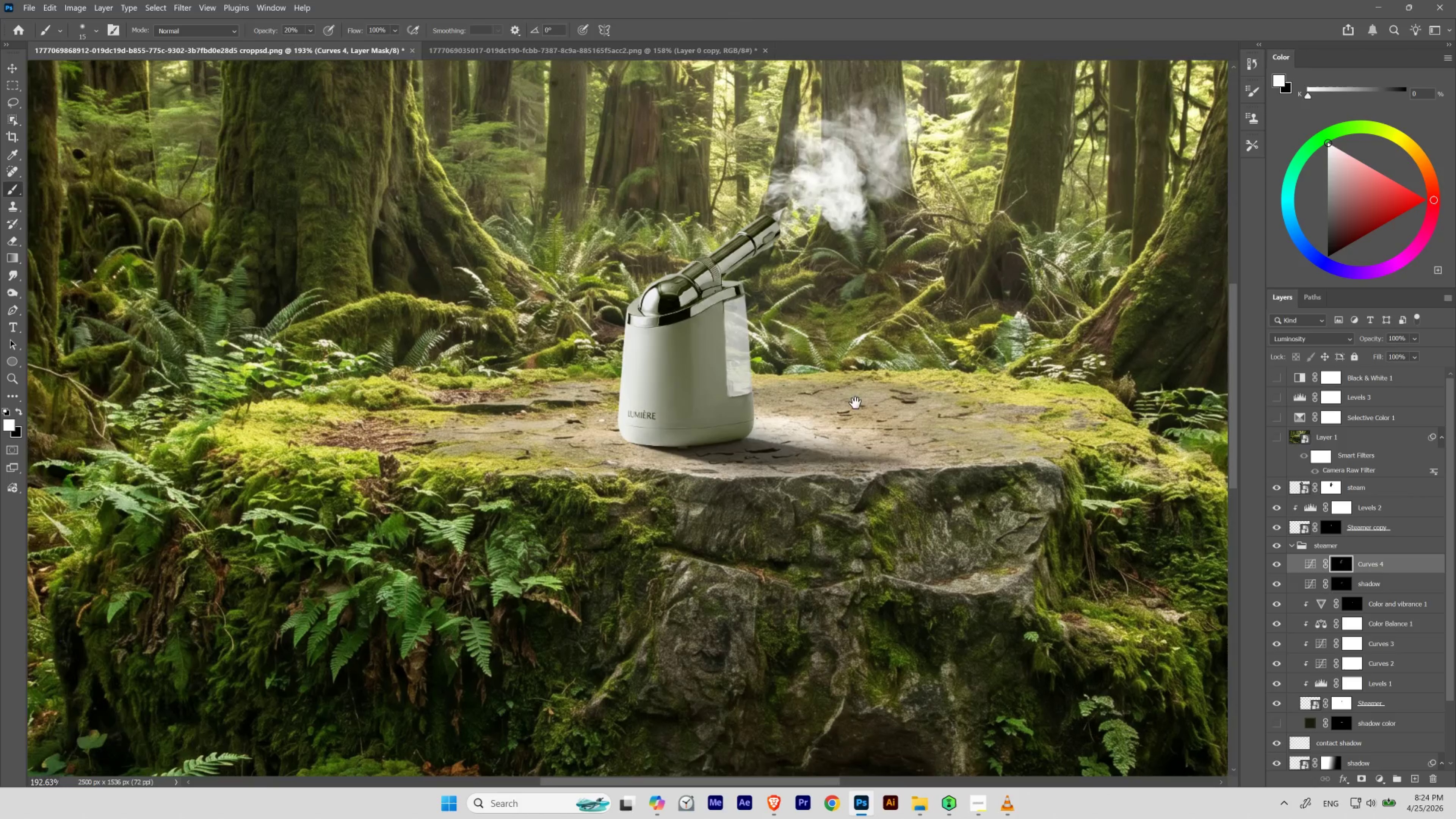 
left_click_drag(start_coordinate=[855, 385], to_coordinate=[796, 362])
 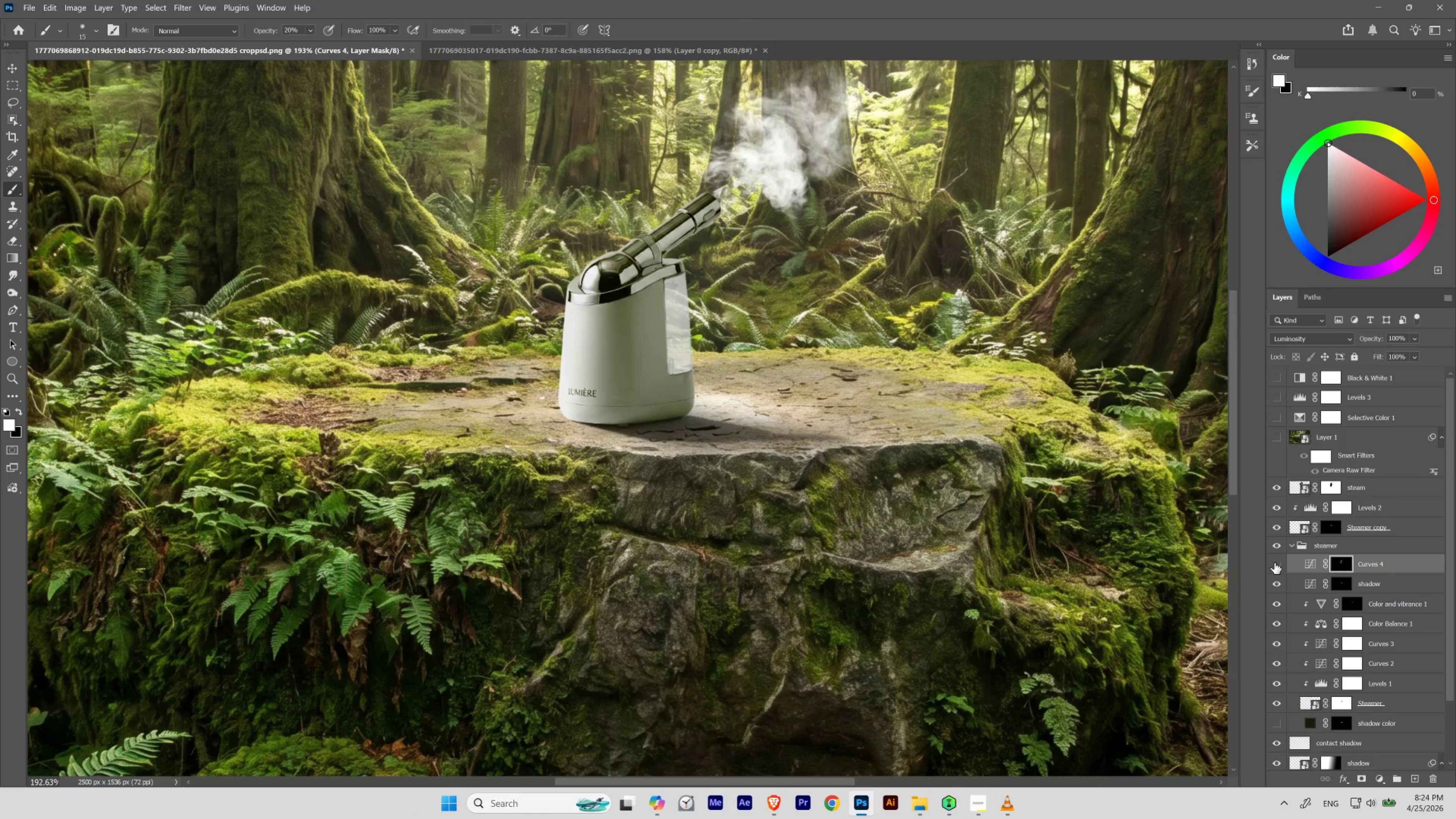 
double_click([1274, 562])
 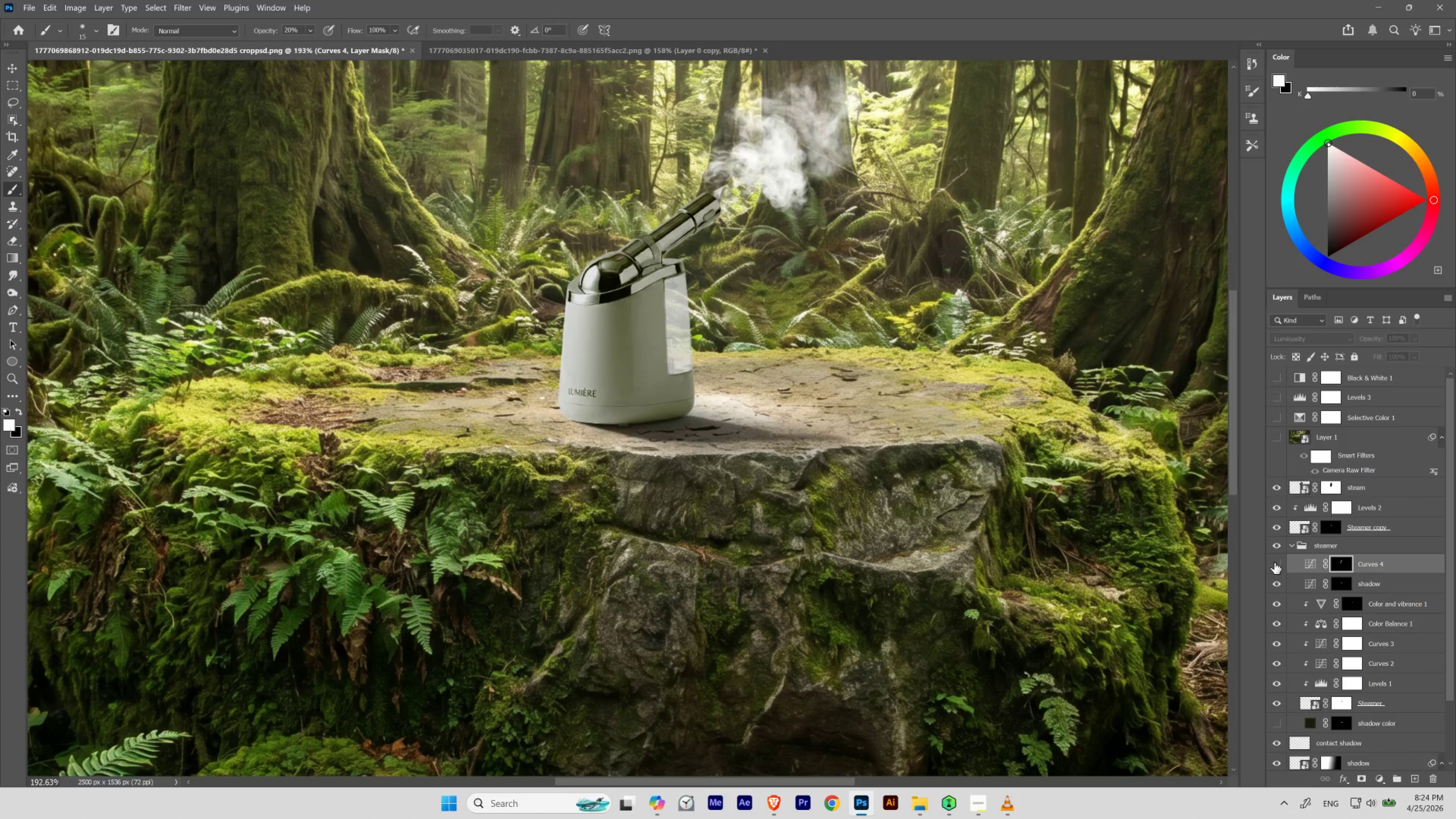 
double_click([1274, 562])
 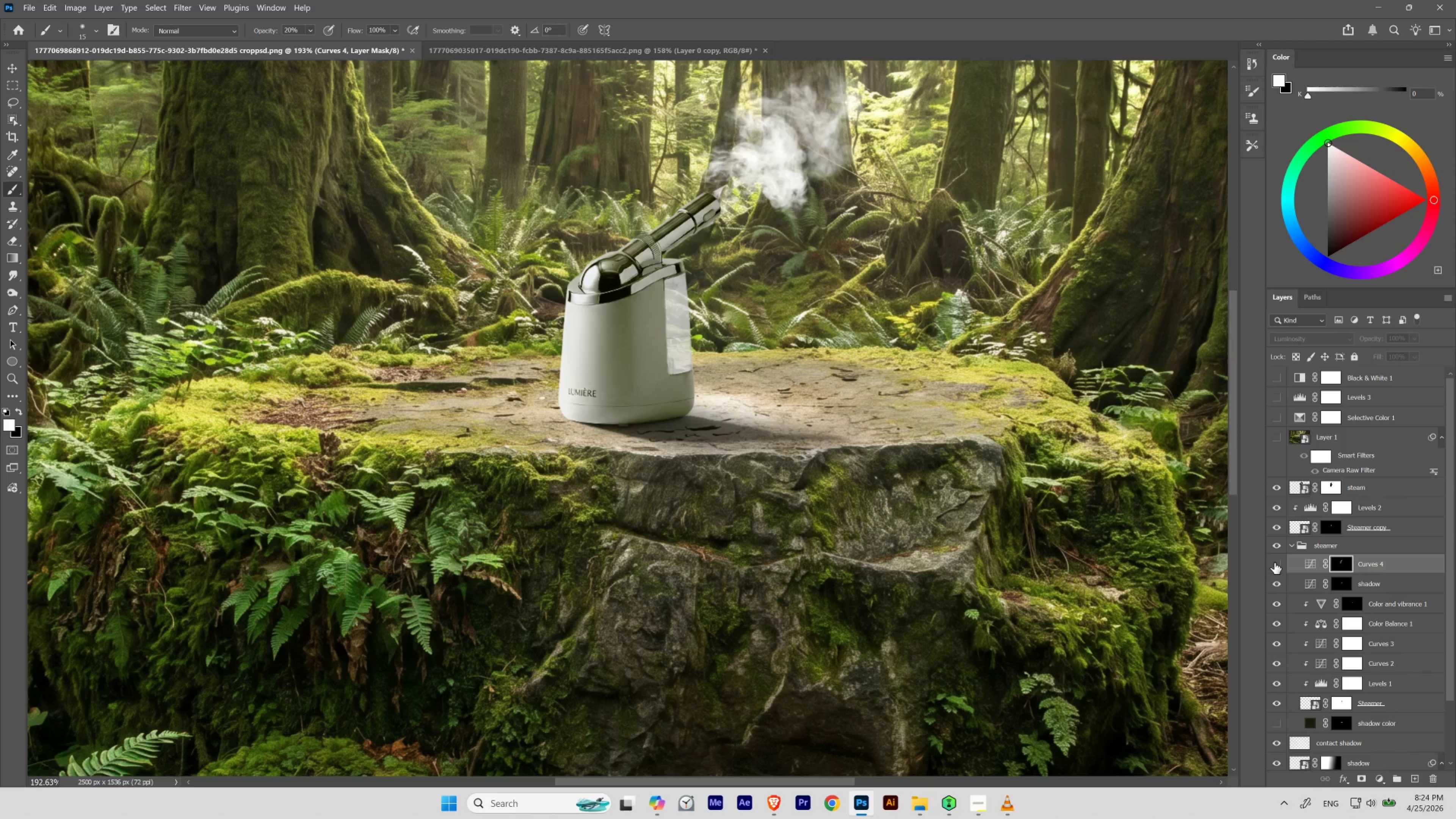 
double_click([1274, 562])
 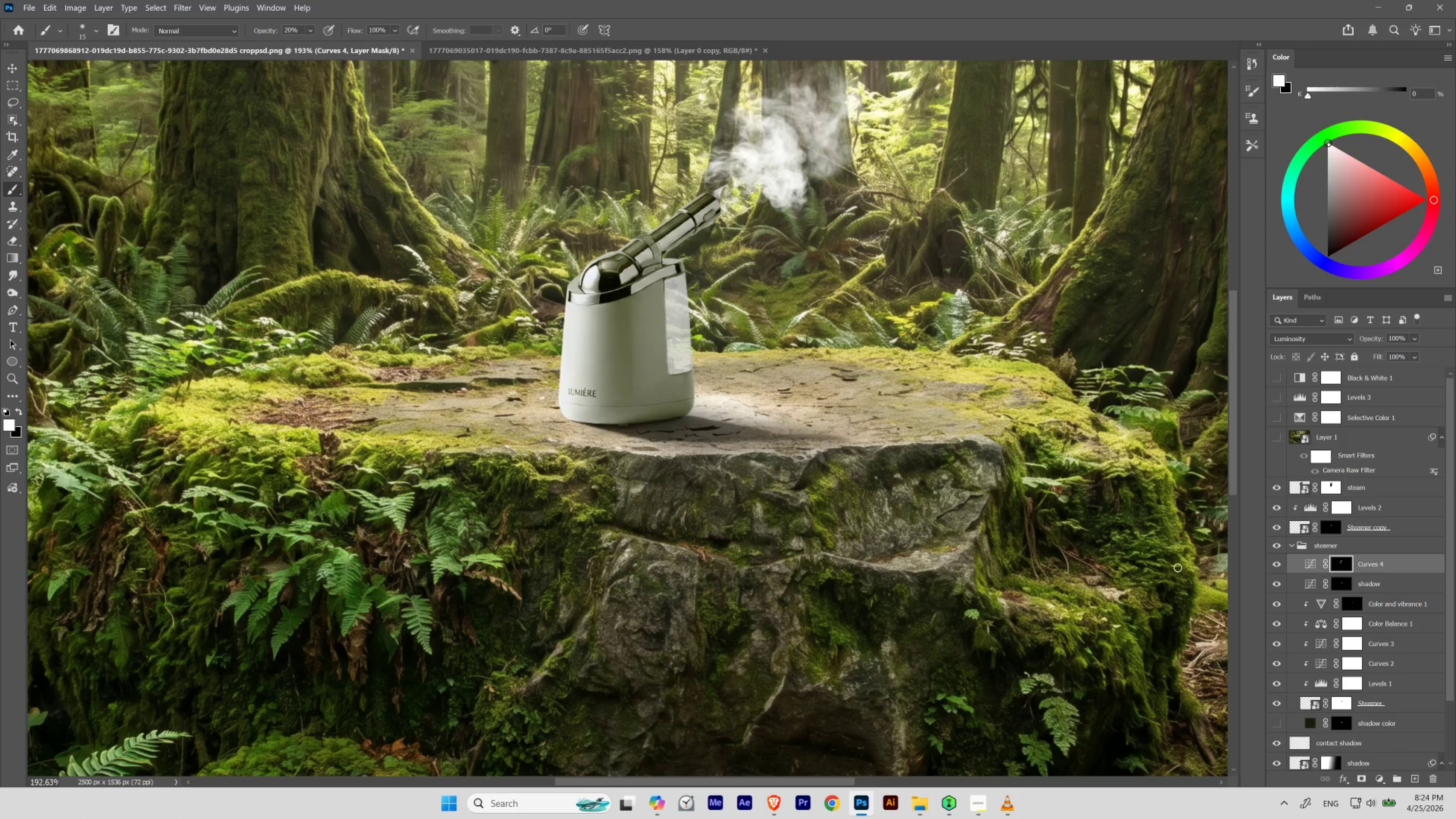 
hold_key(key=Space, duration=1.66)
 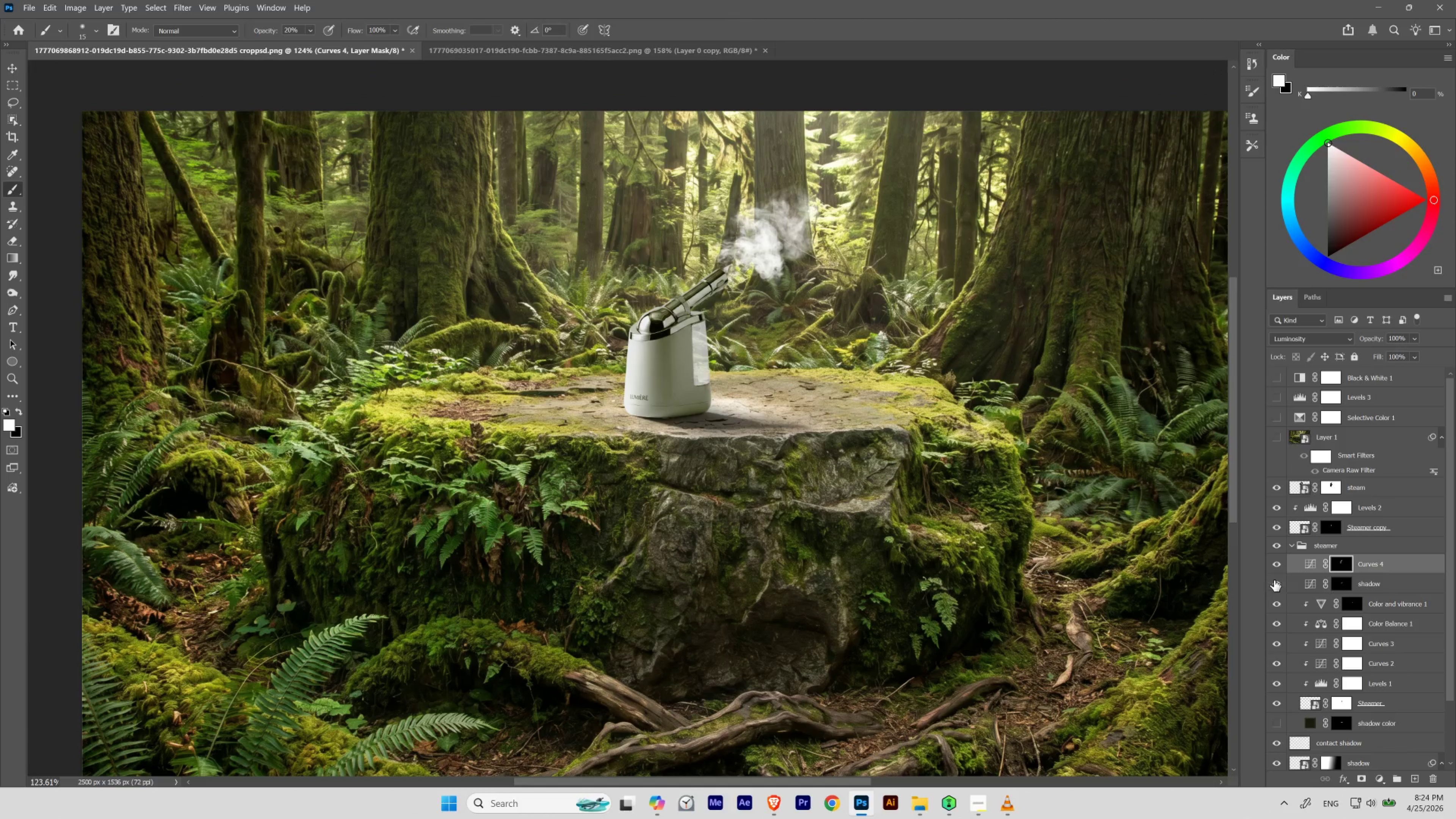 
hold_key(key=ControlLeft, duration=0.94)
left_click_drag(start_coordinate=[659, 431], to_coordinate=[642, 447])
 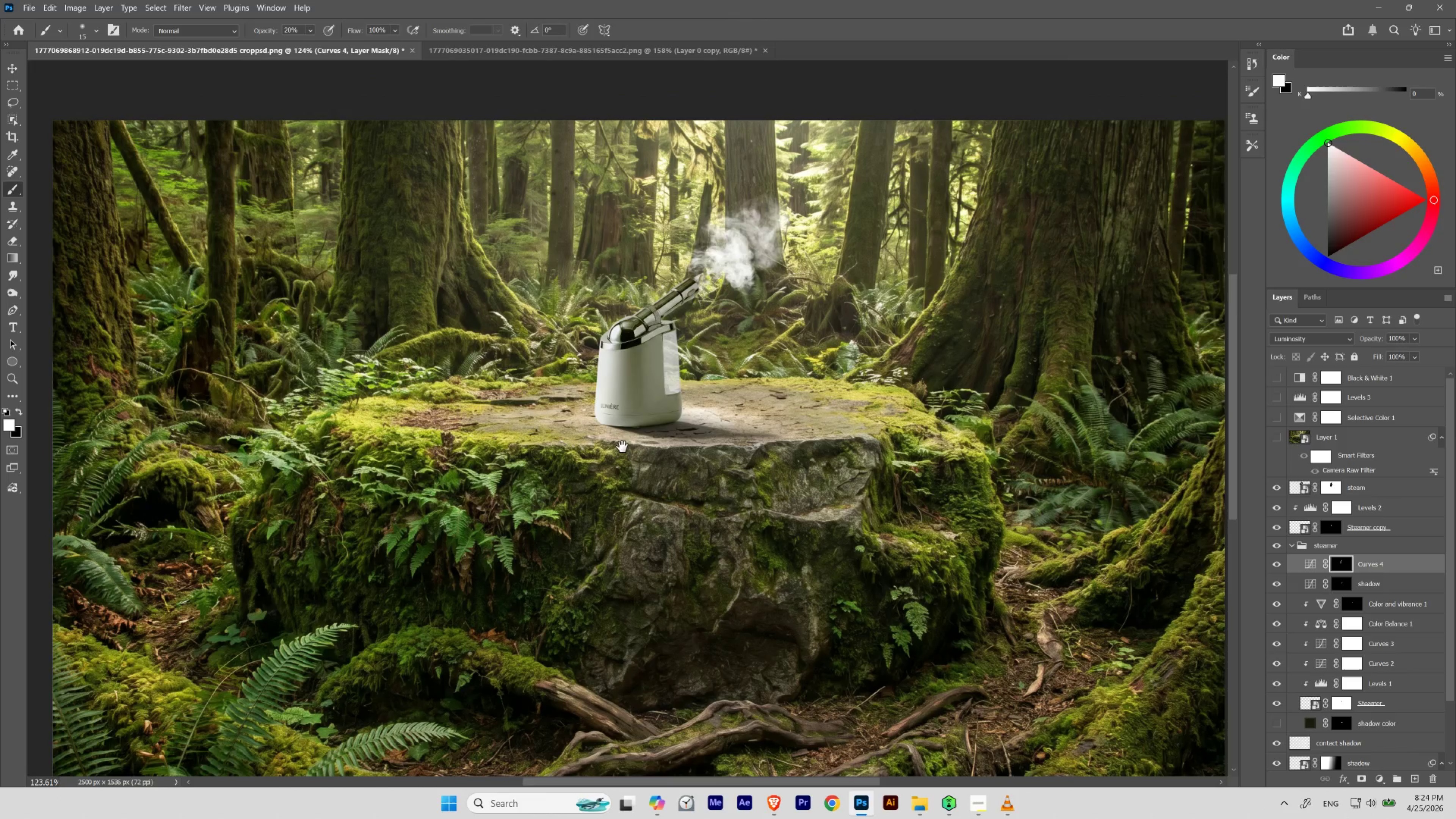 
left_click_drag(start_coordinate=[623, 446], to_coordinate=[652, 437])
 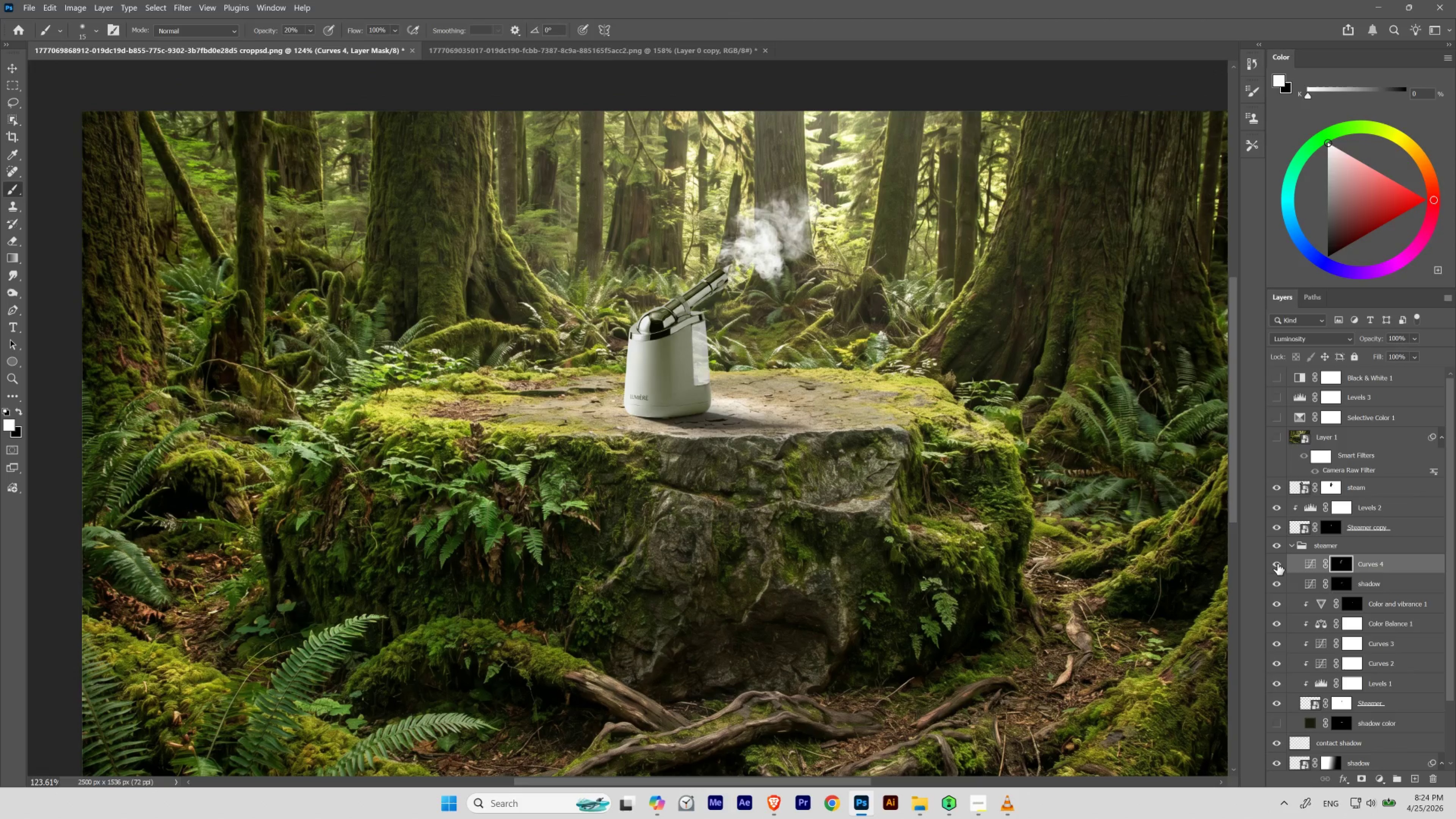 
left_click([1277, 564])
 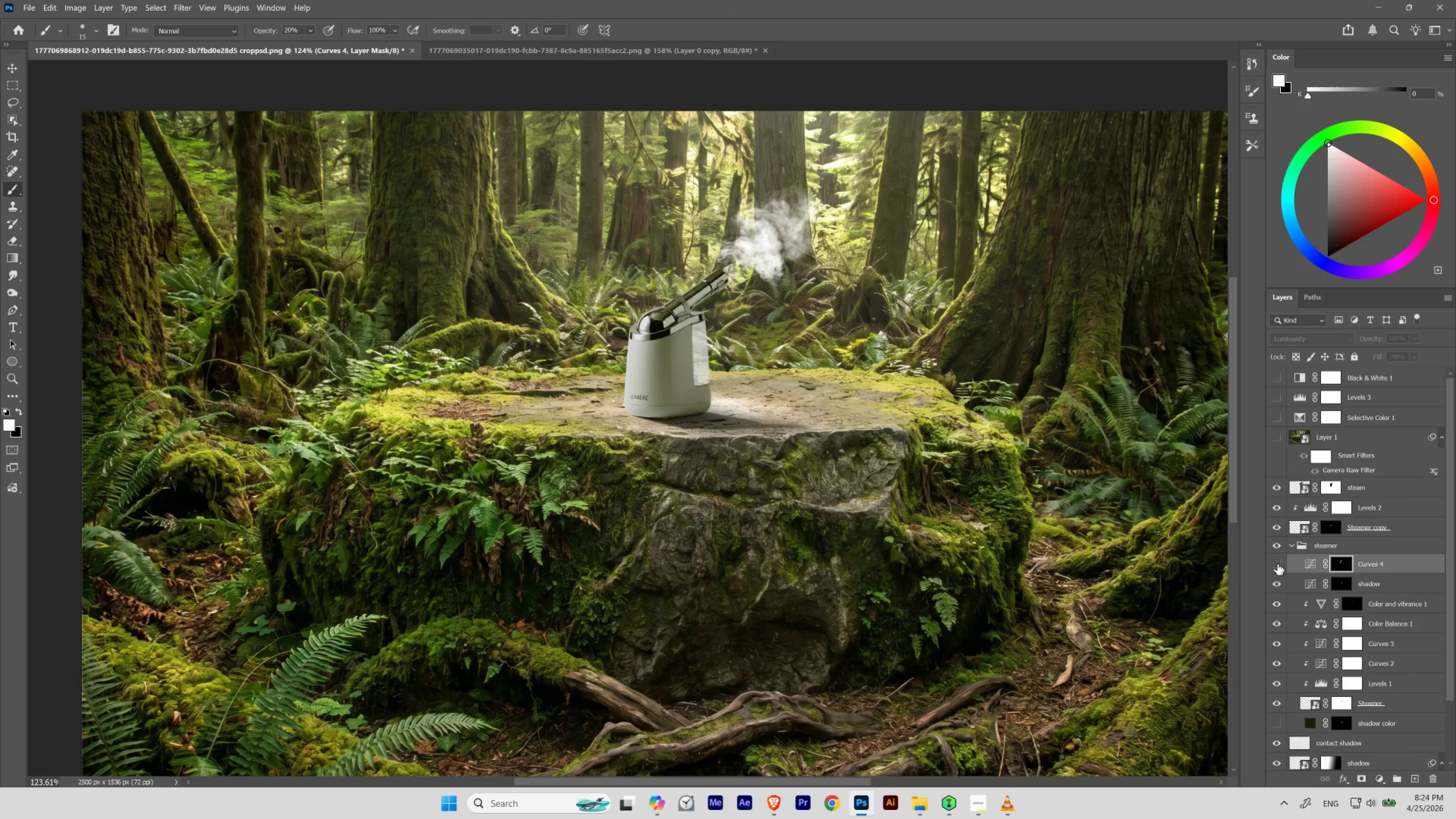 
double_click([1277, 564])
 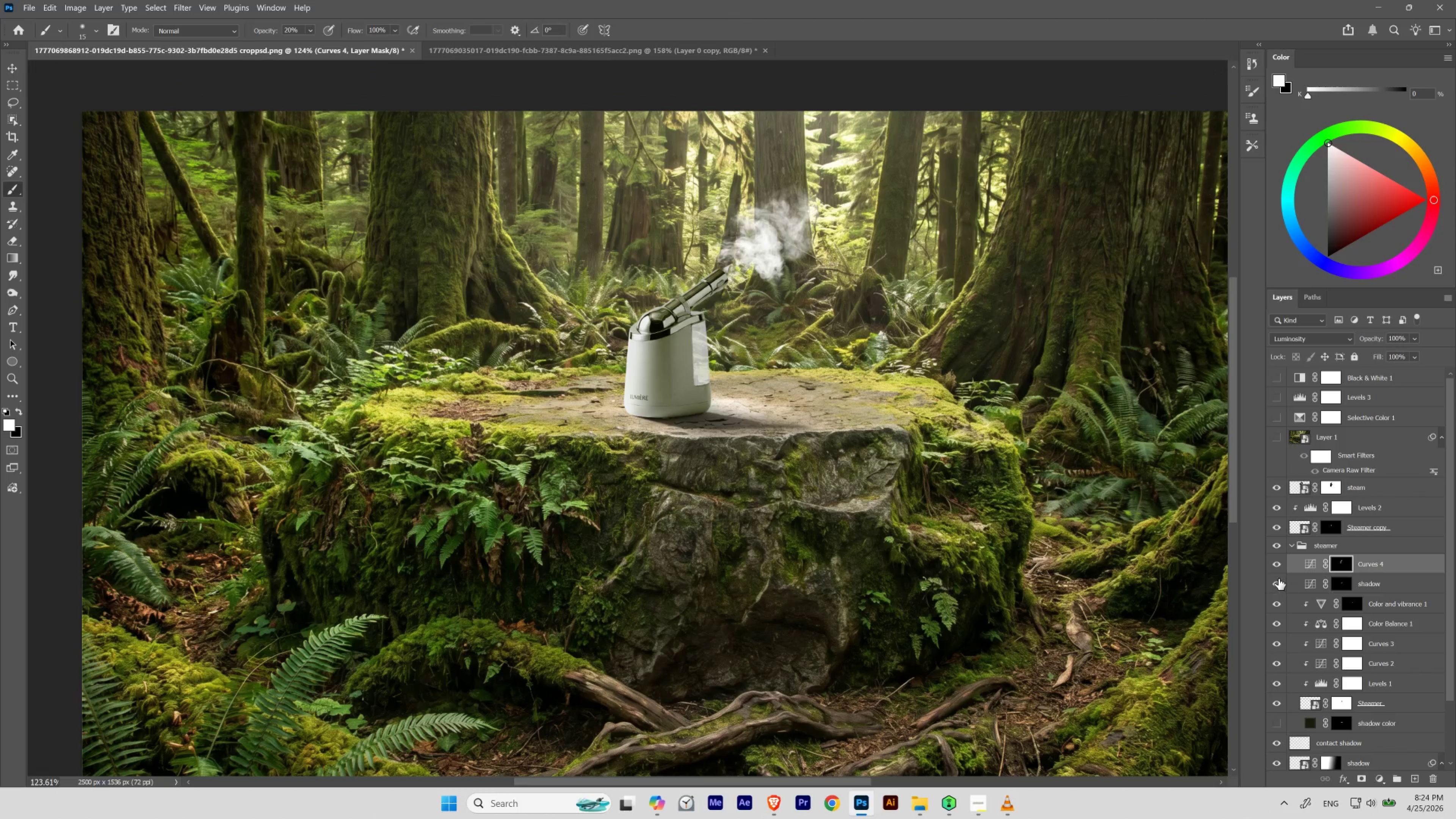 
left_click_drag(start_coordinate=[1274, 567], to_coordinate=[1275, 583])
 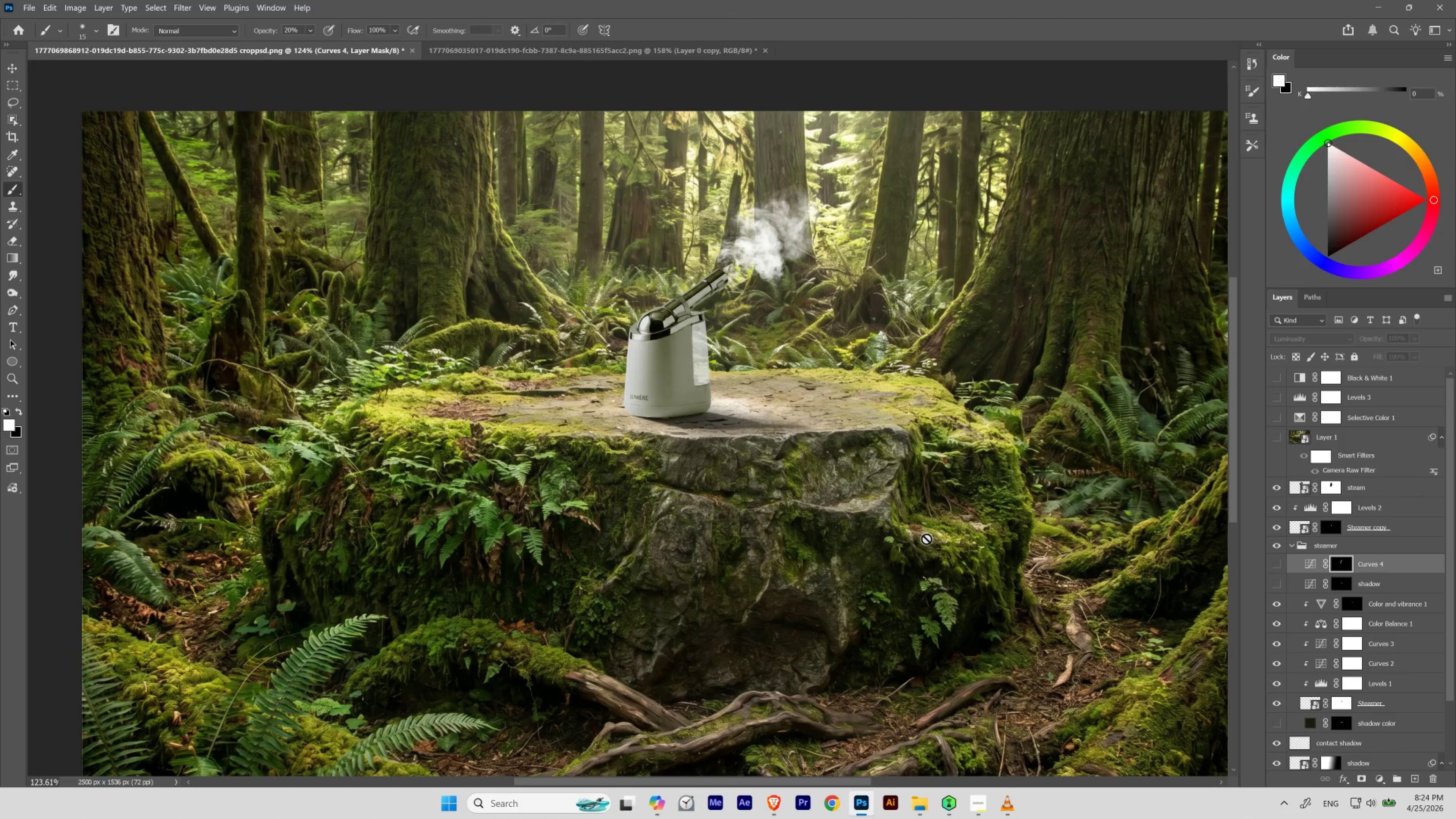 
key(Control+Z)
 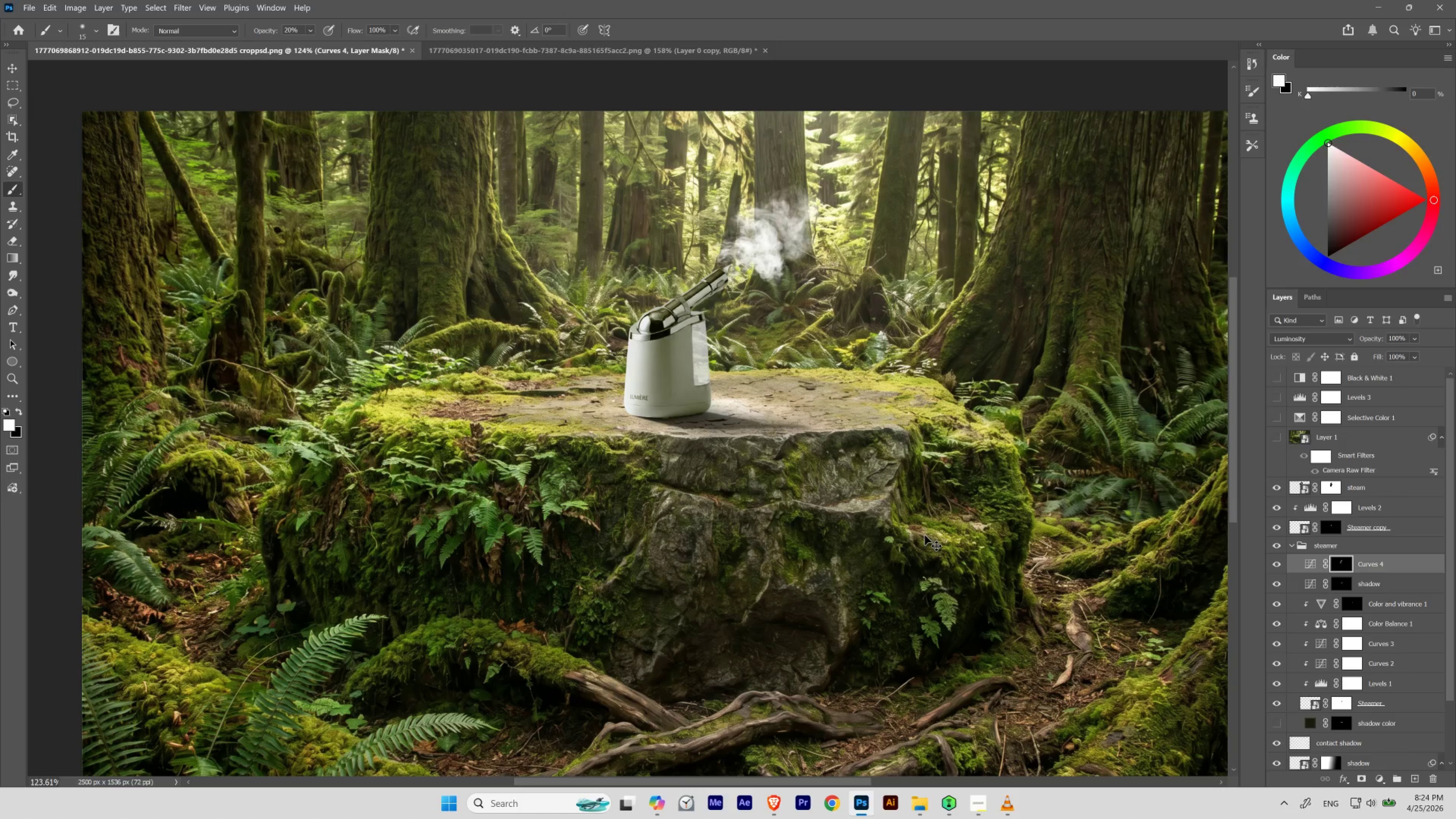 
key(Control+Shift+Z)
 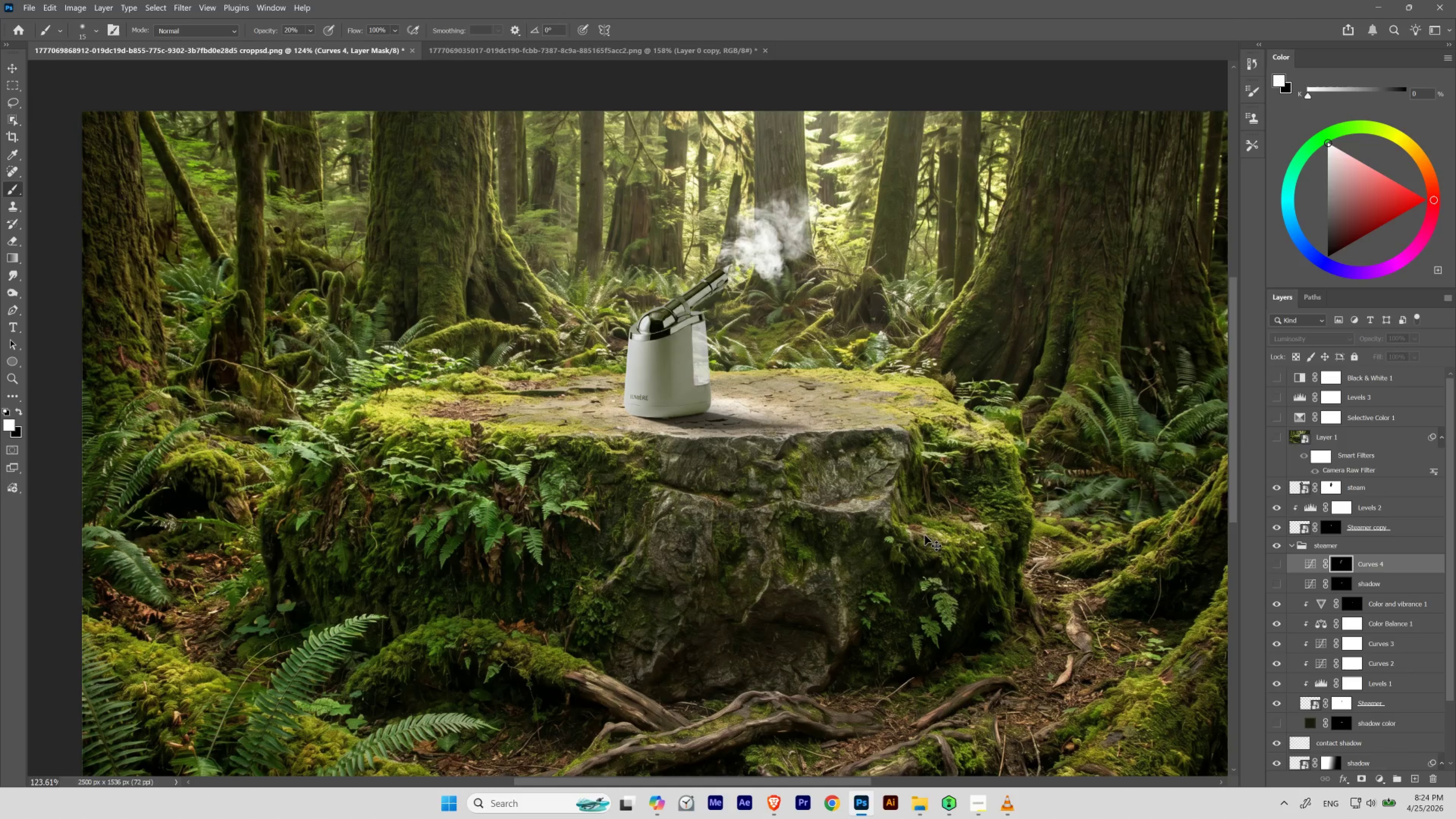 
key(Control+Z)
 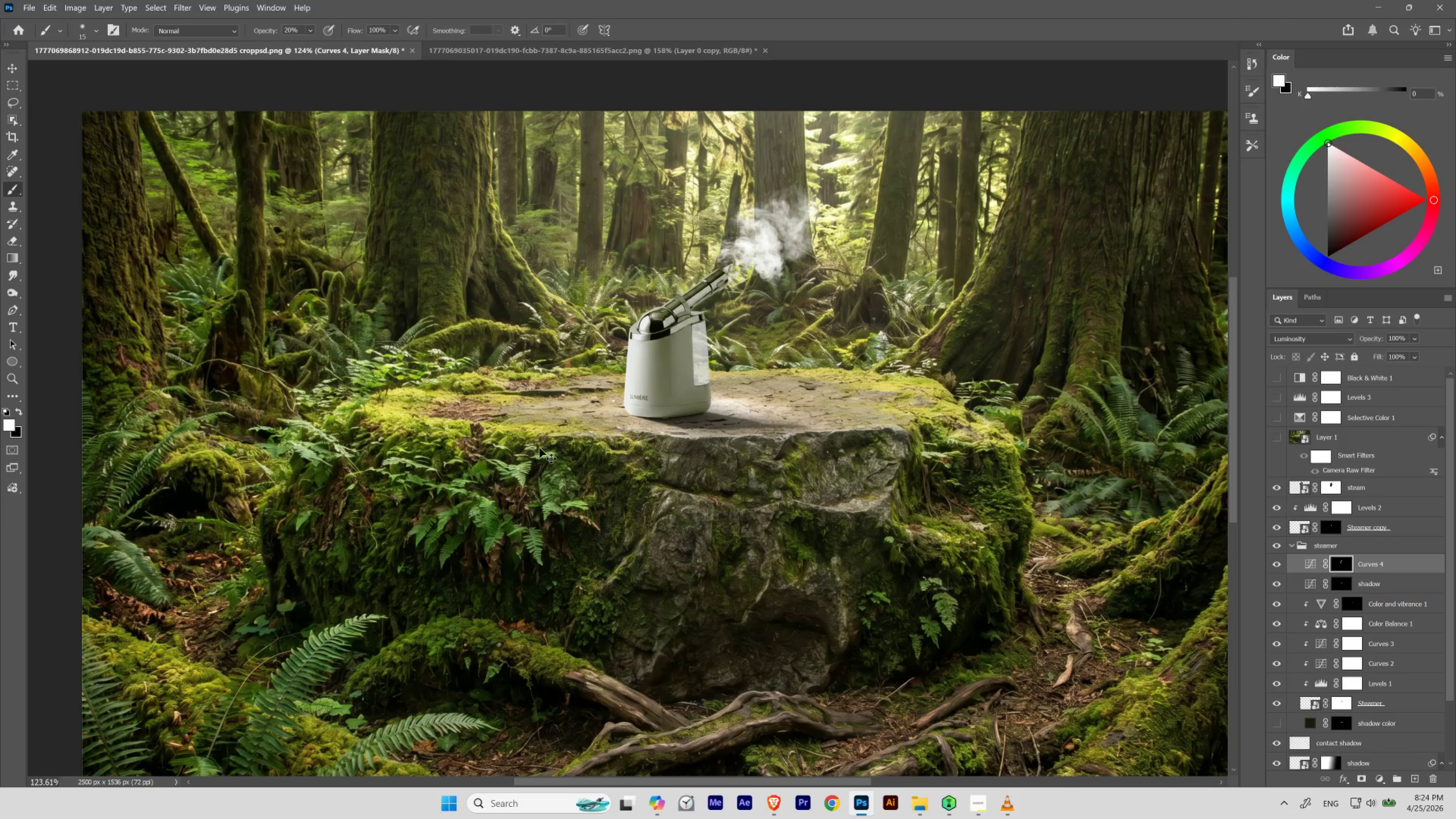 
hold_key(key=Space, duration=1.08)
 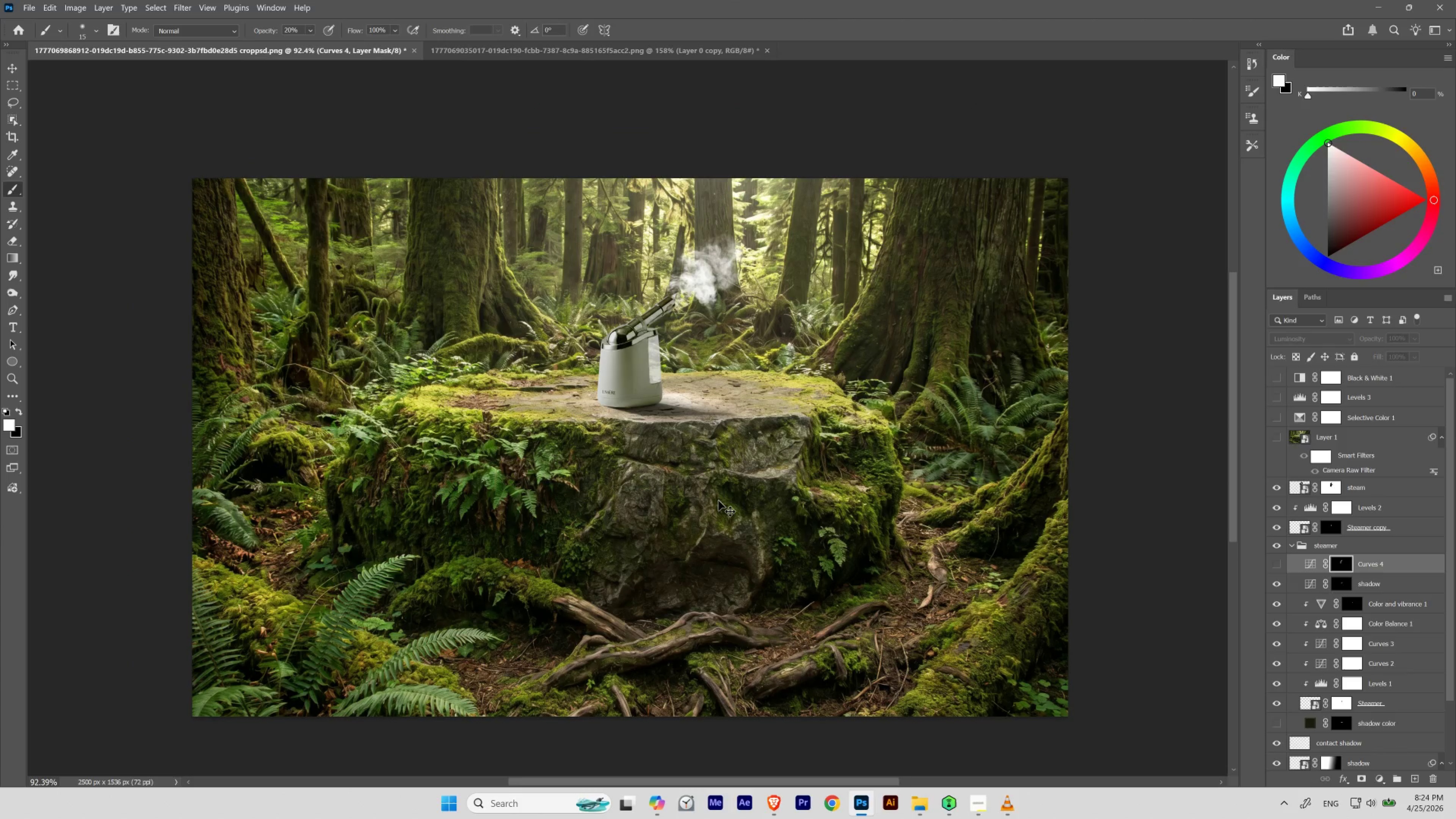 
left_click_drag(start_coordinate=[518, 377], to_coordinate=[508, 393])
 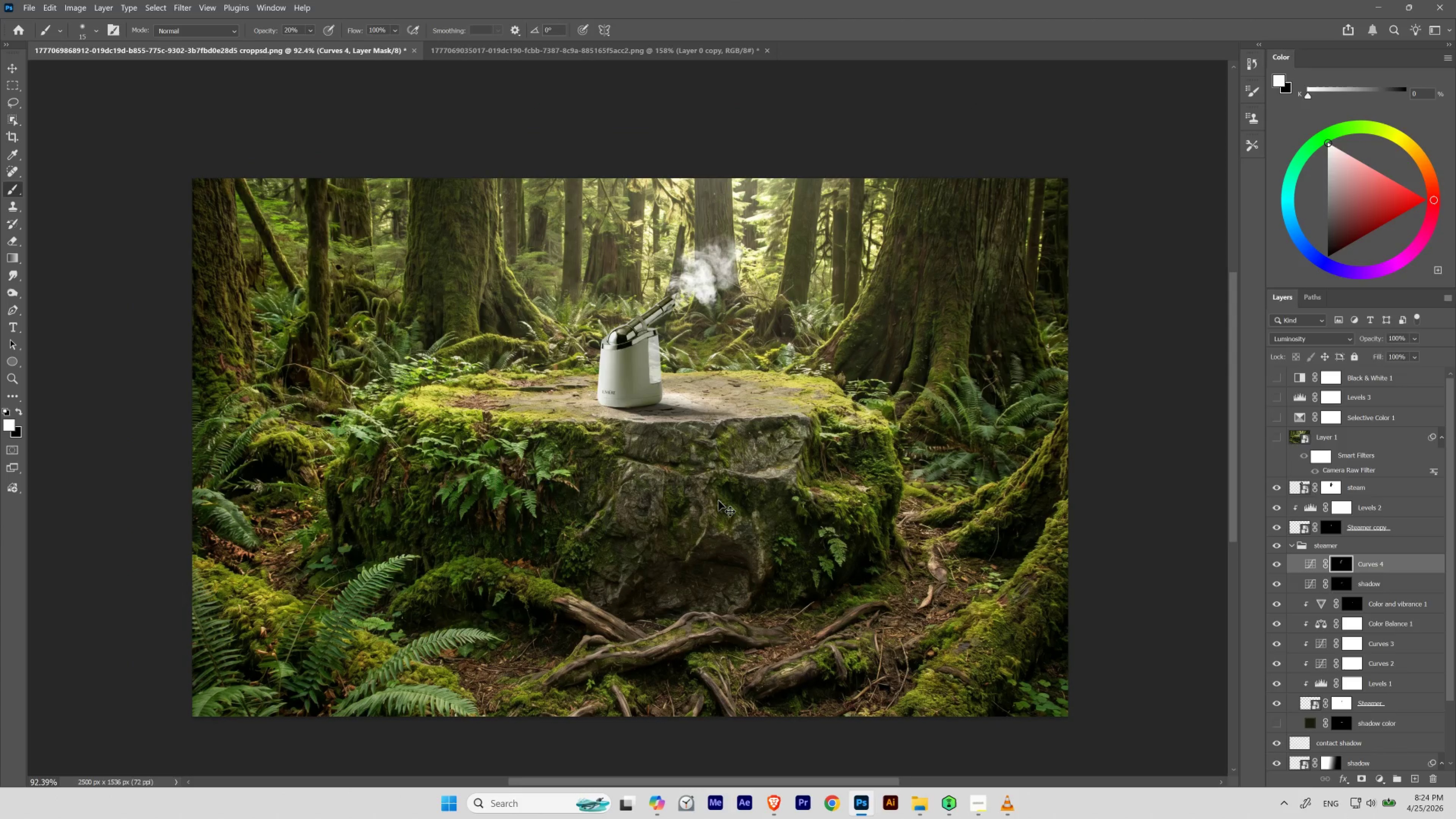 
key(Control+Z)
 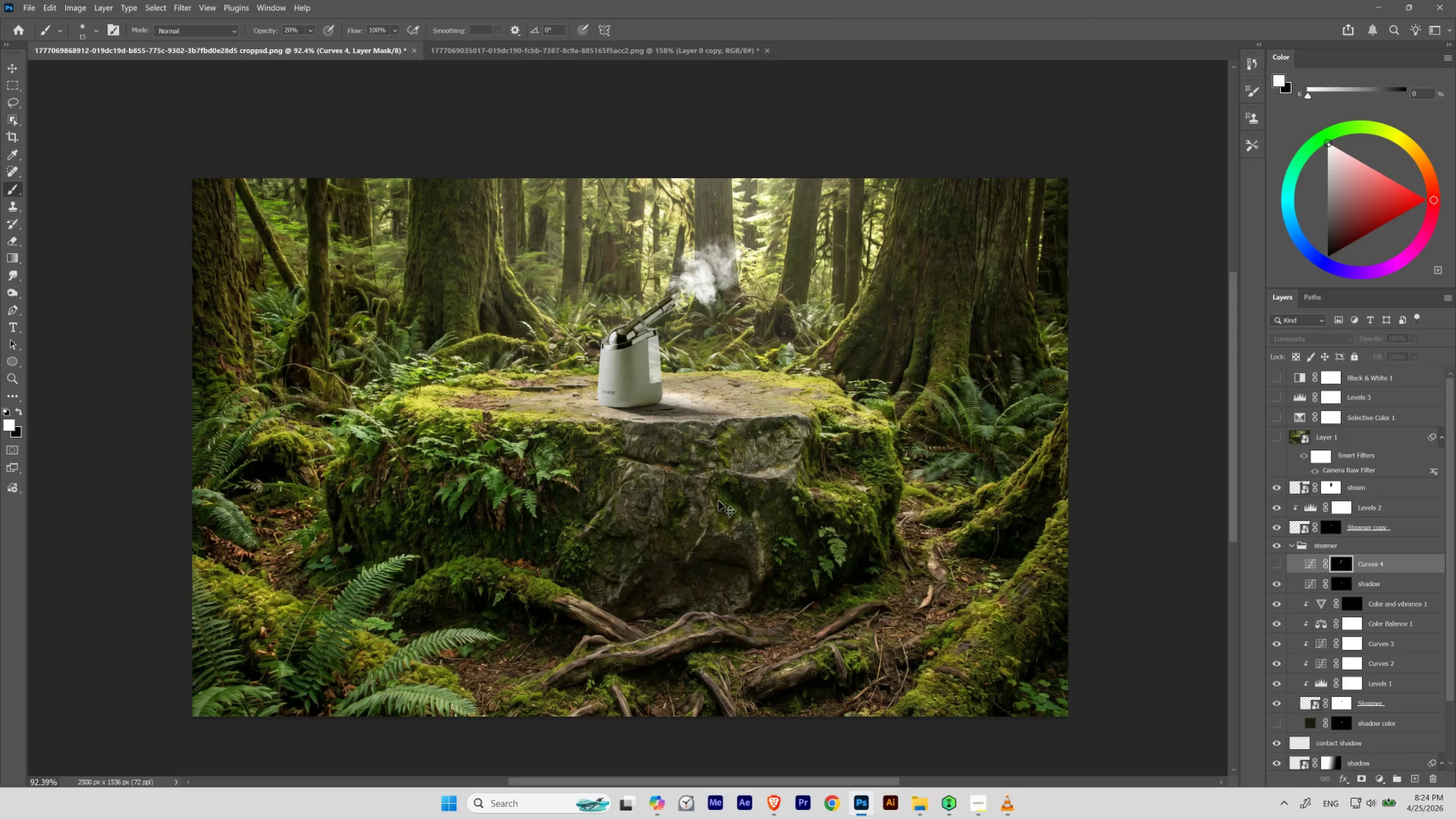 
key(Control+Shift+Z)
 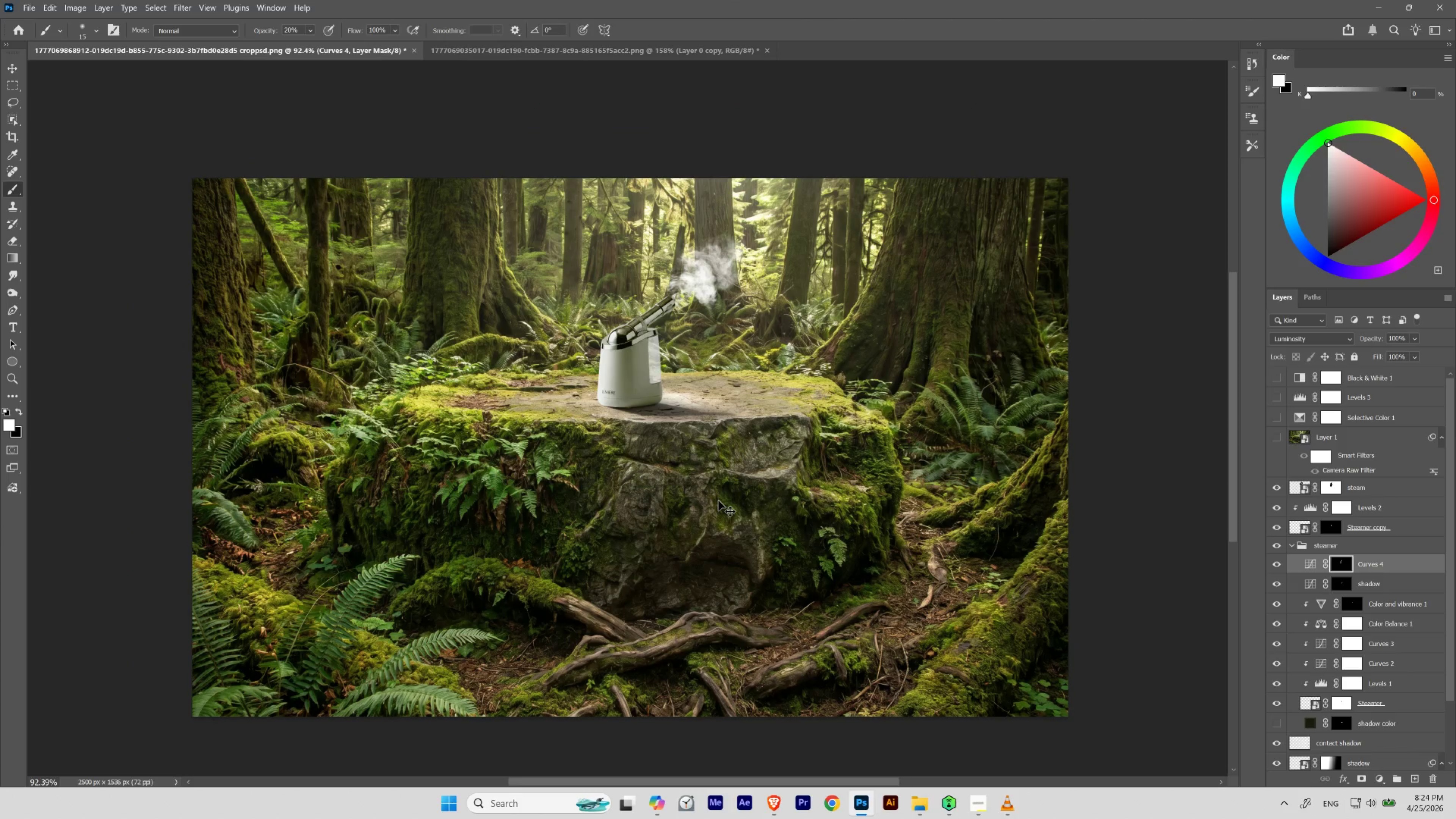 
key(Control+Z)
 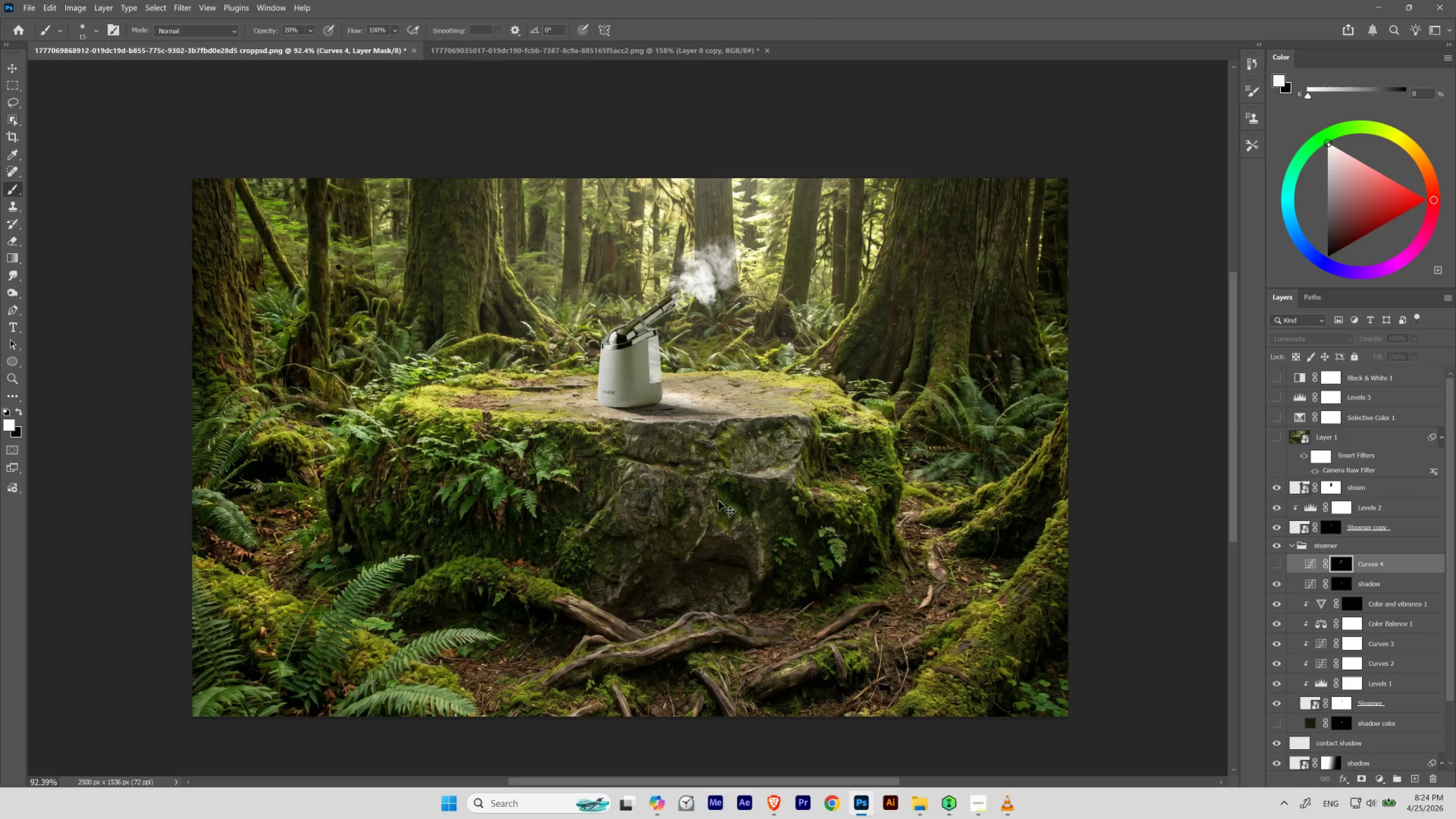 
key(Control+Shift+Z)
 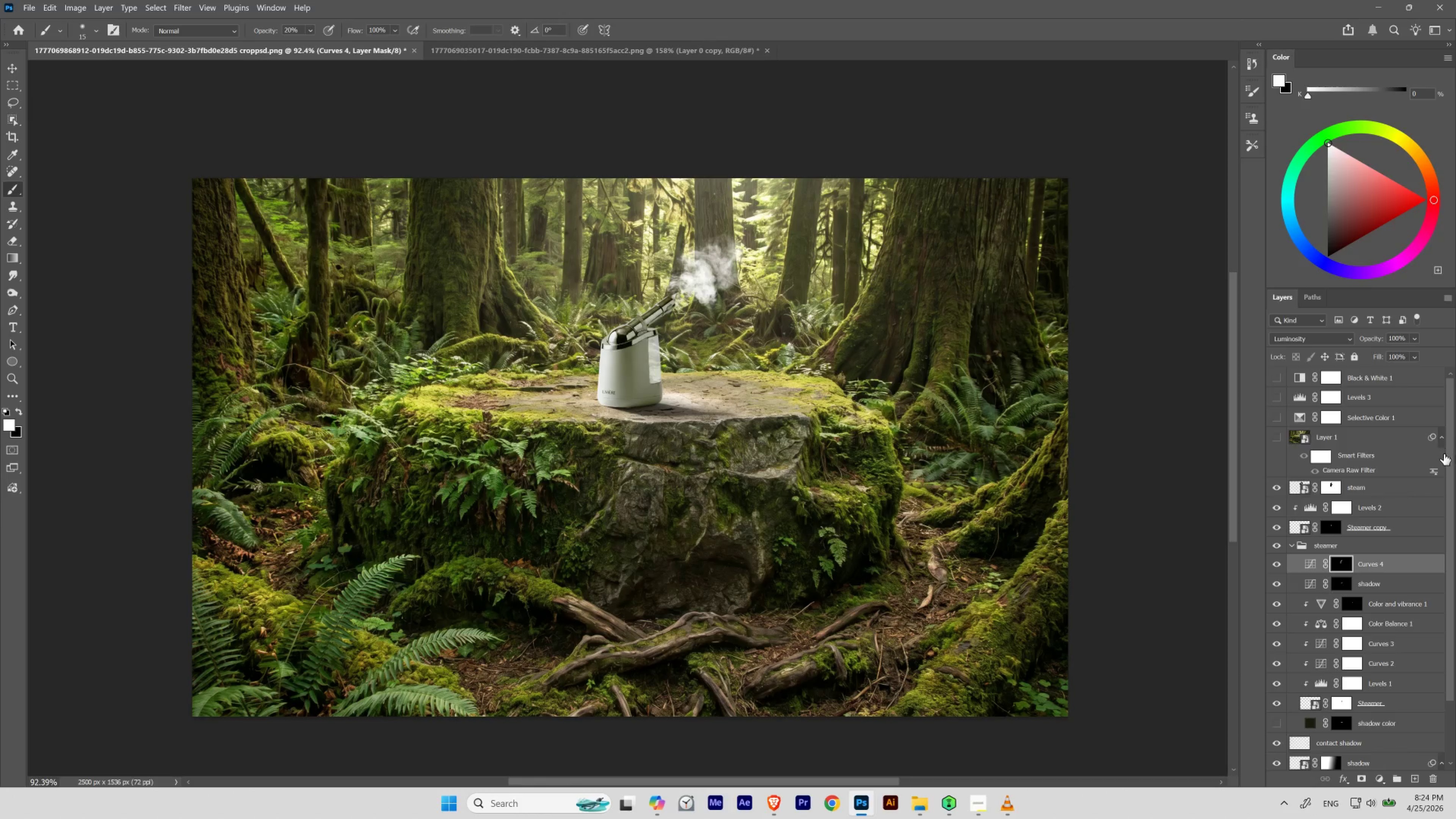 
wait(5.69)
 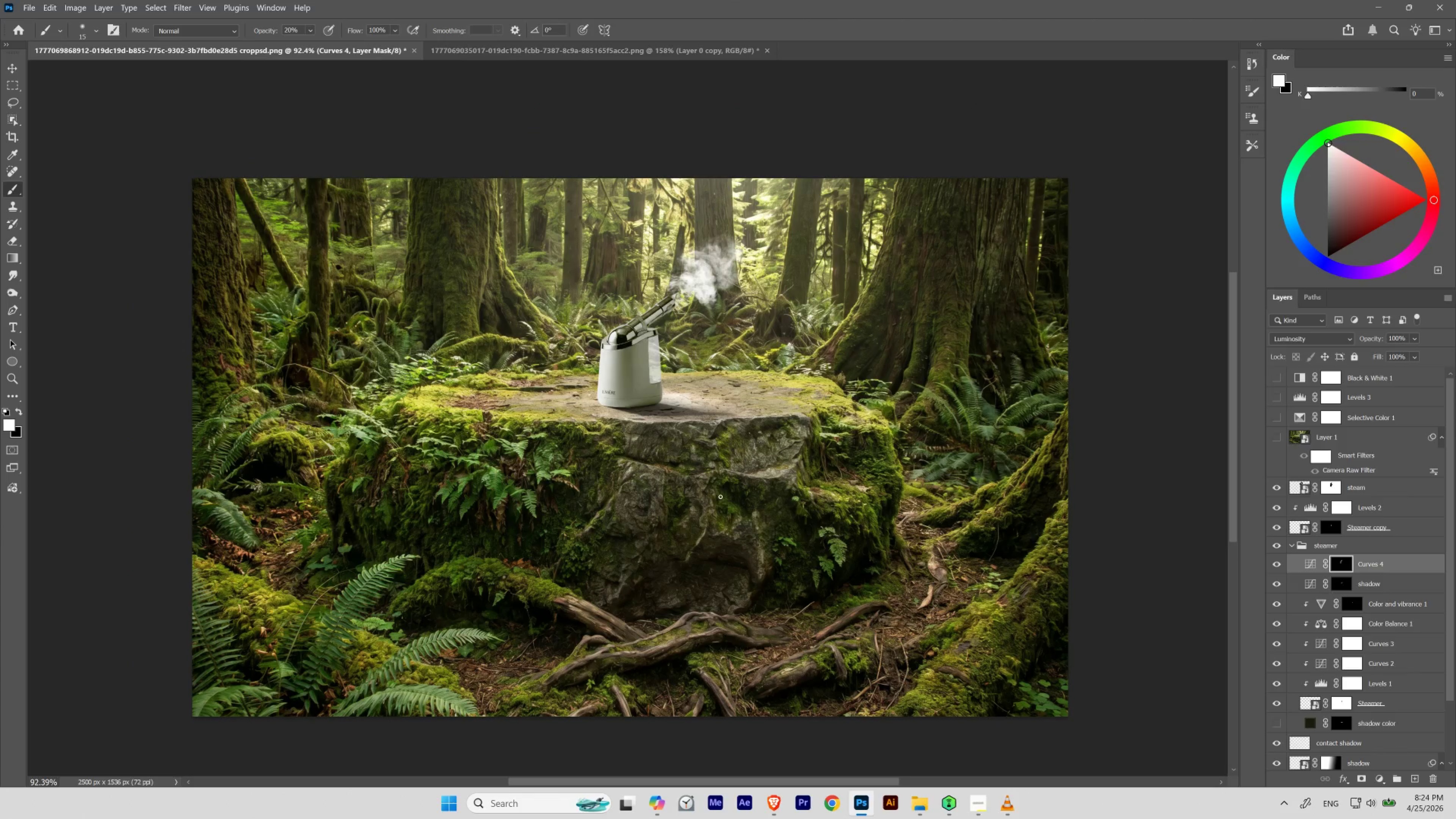 
left_click_drag(start_coordinate=[1452, 412], to_coordinate=[1455, 380])
 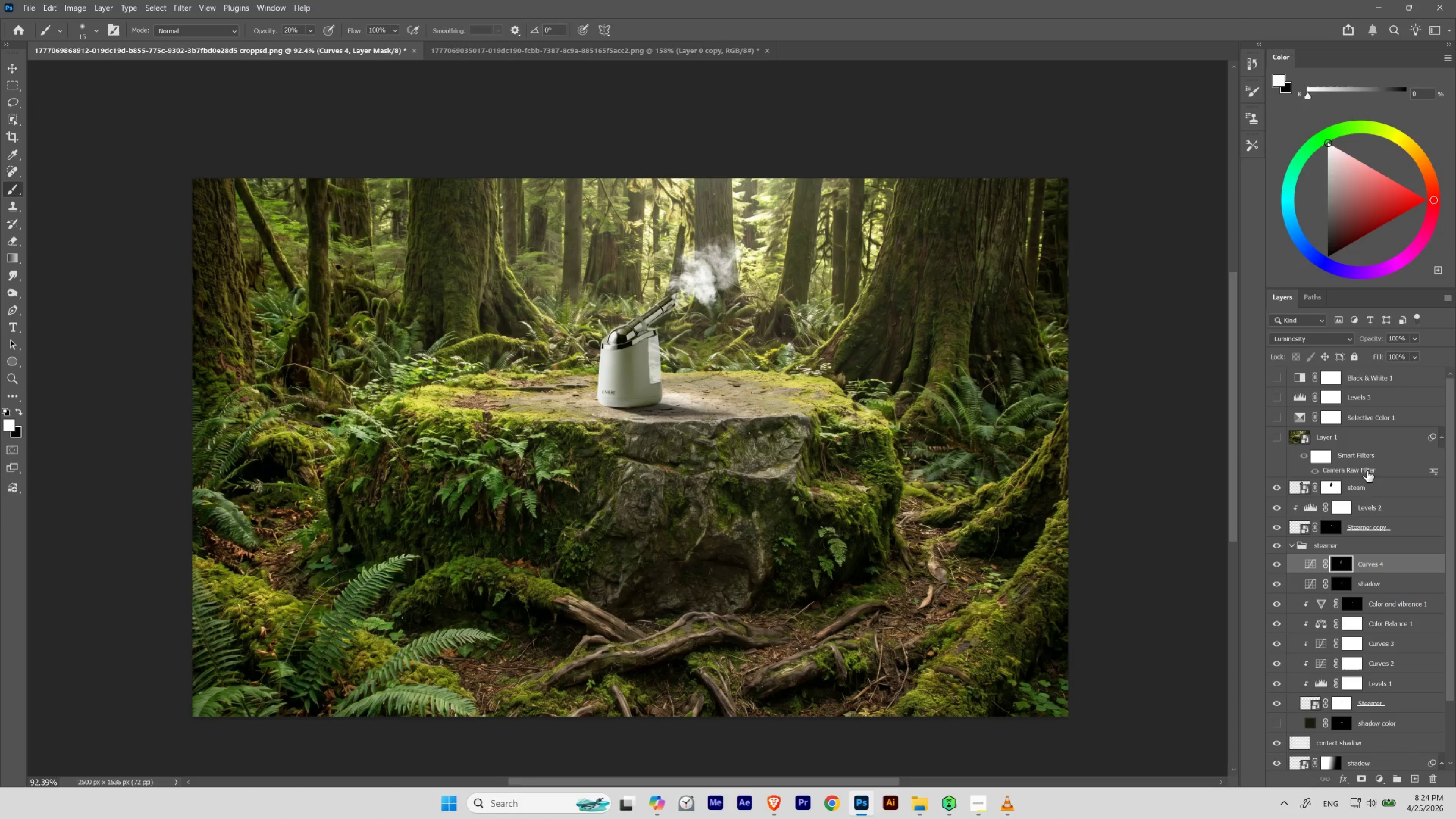 
left_click([1370, 482])
 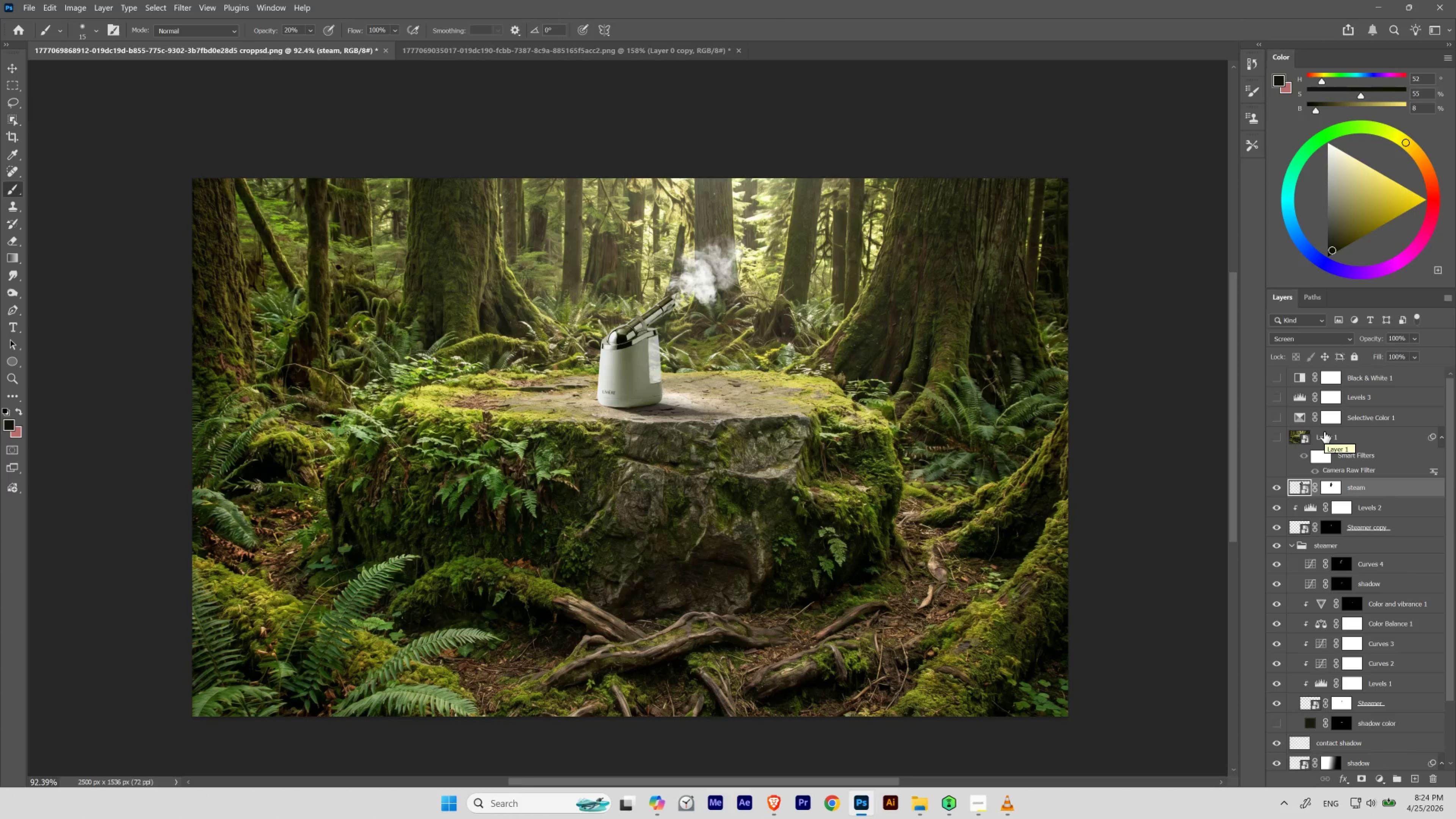 
wait(5.69)
 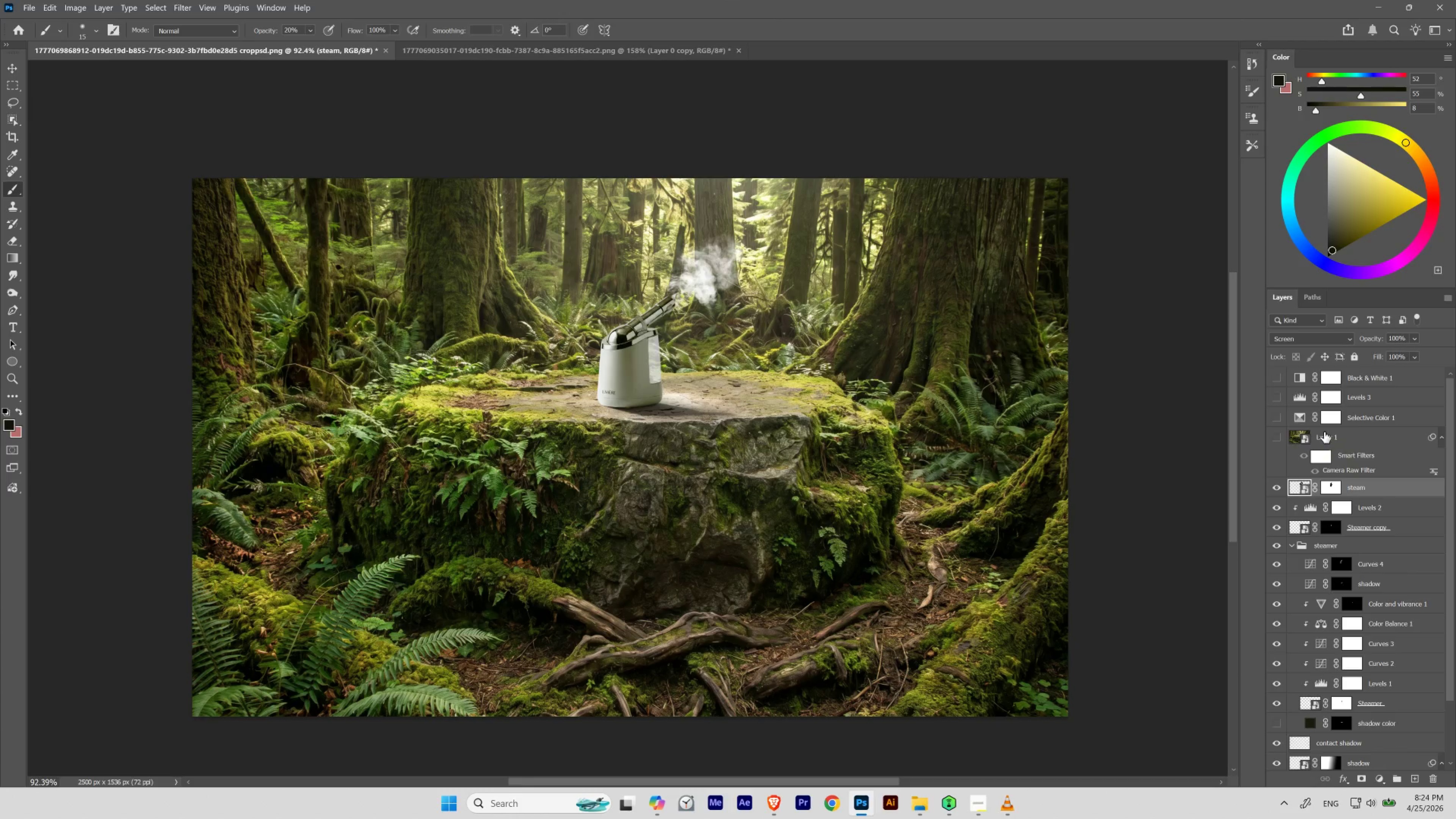 
key(Alt+Control+Shift+E)
 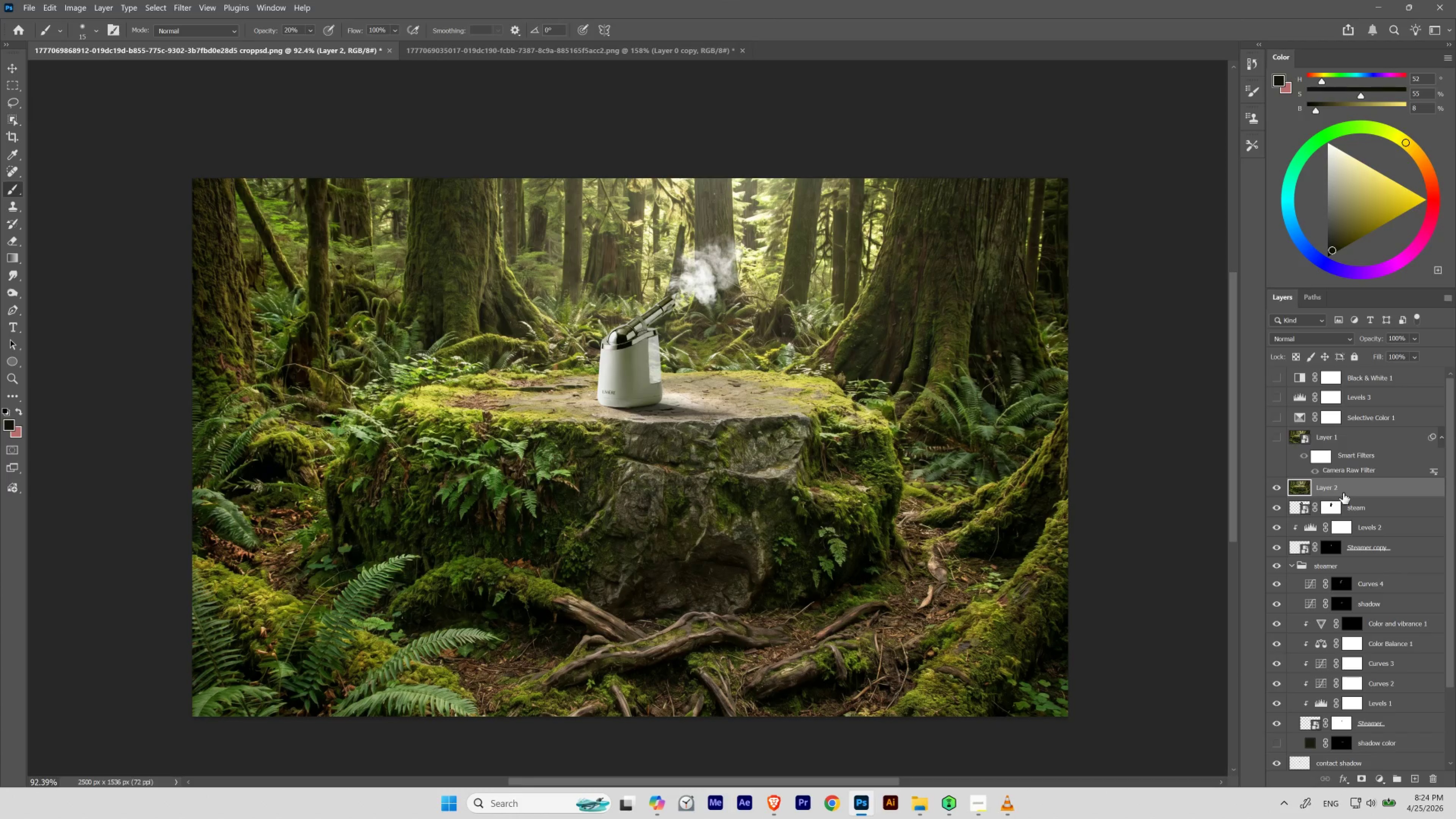 
right_click([1346, 488])
 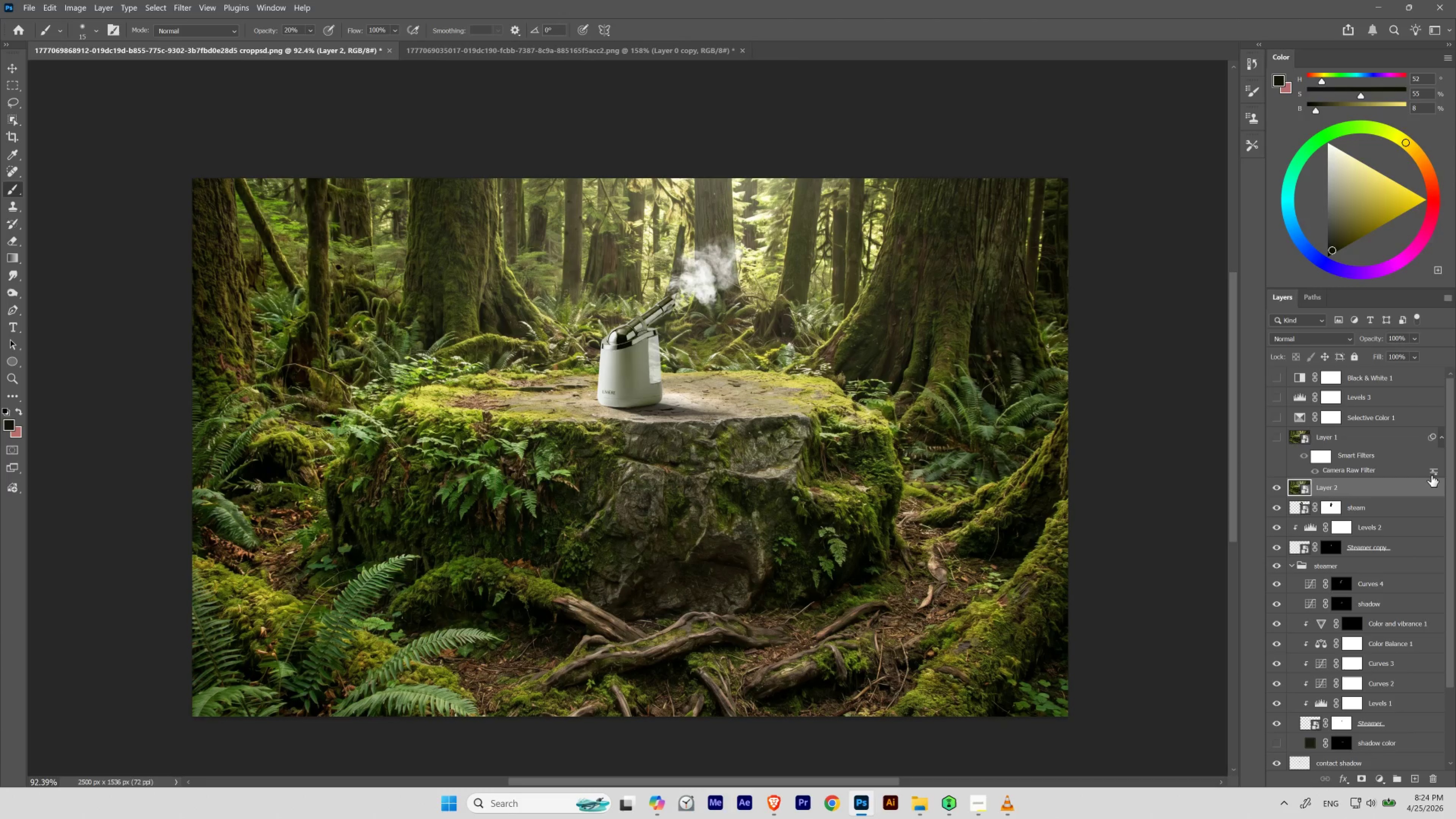 
hold_key(key=AltLeft, duration=2.84)
left_click_drag(start_coordinate=[1434, 471], to_coordinate=[1434, 487])
 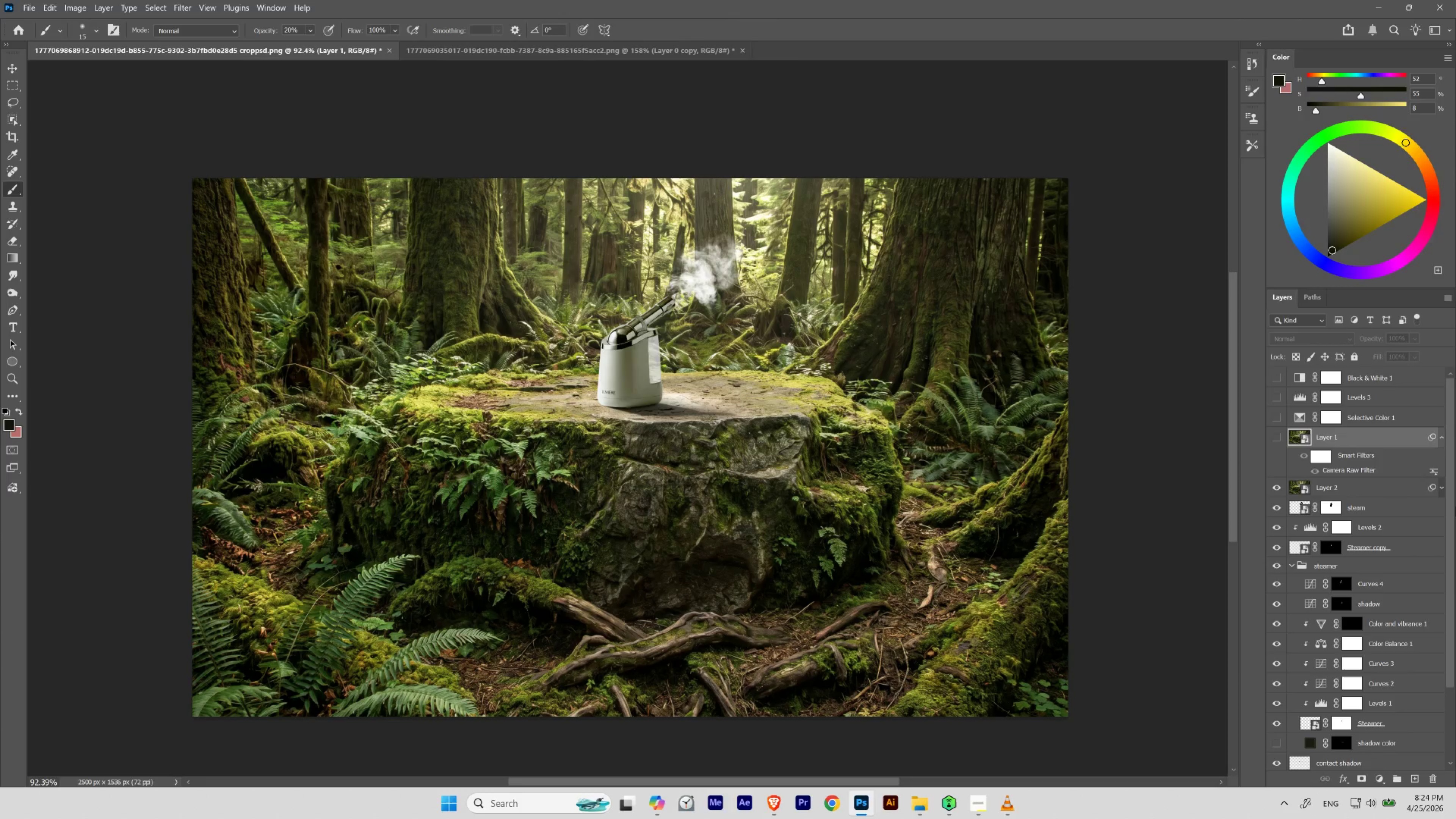 
key(Control+Z)
 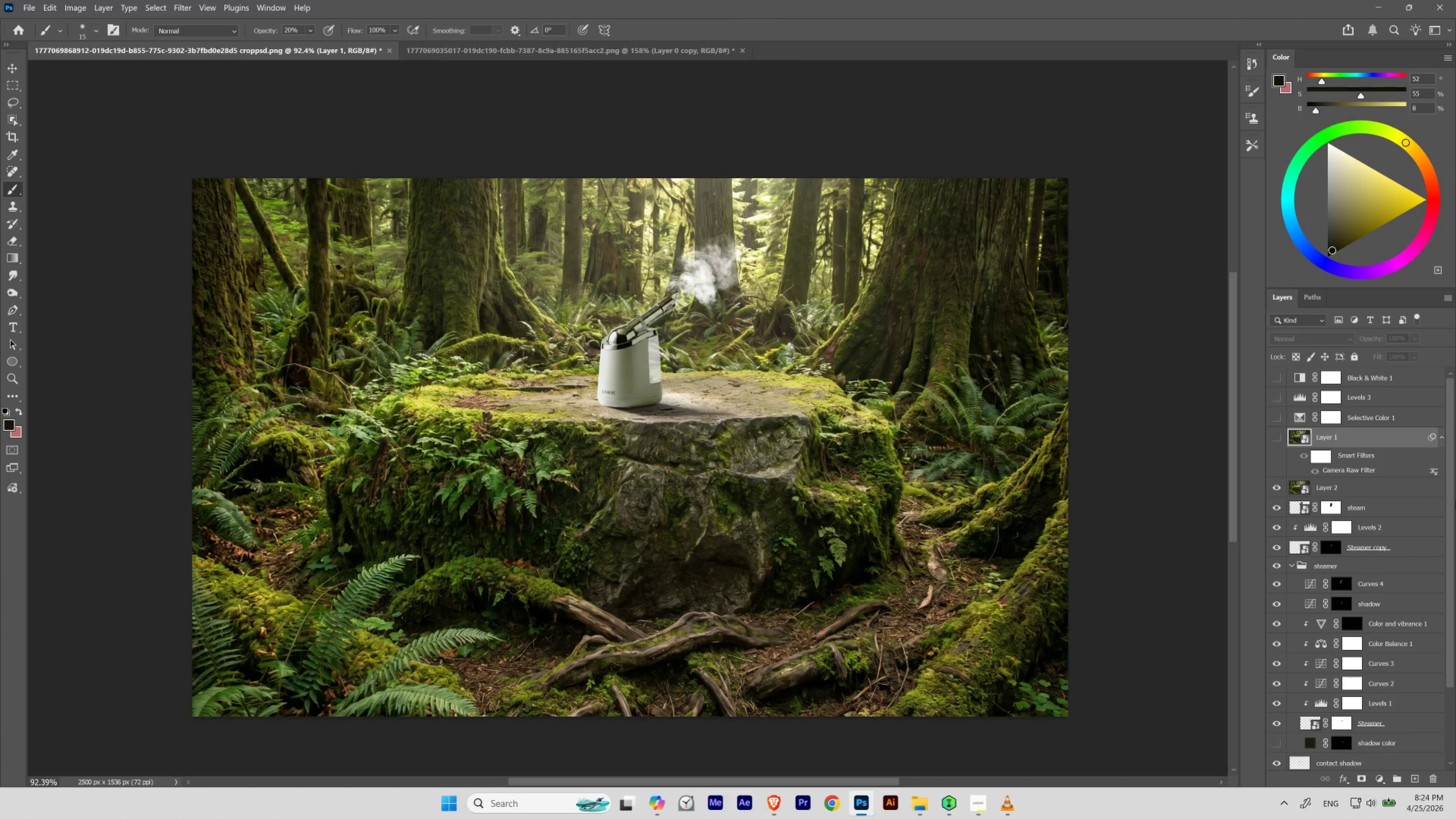 
key(Control+Shift+Z)
 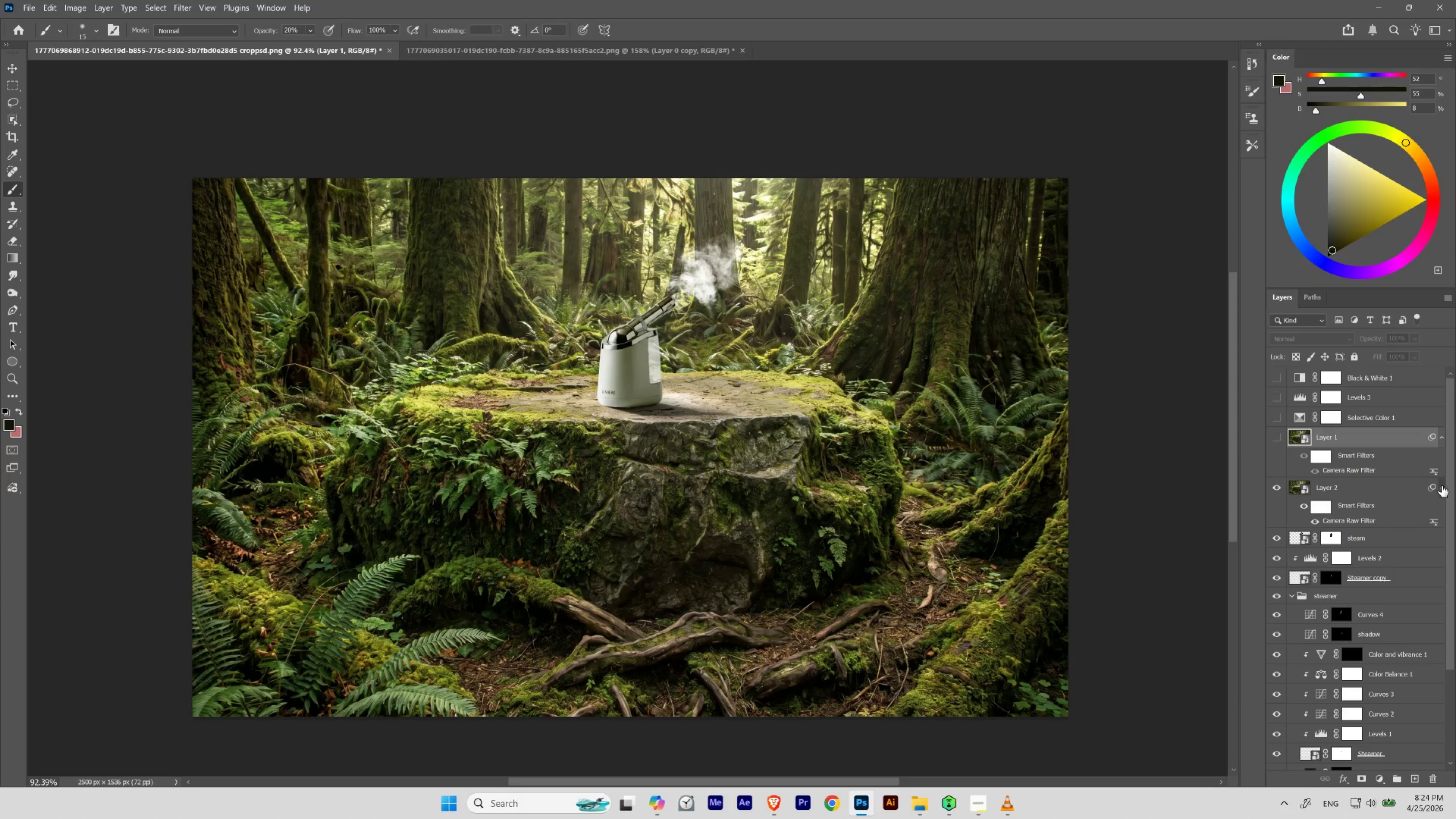 
double_click([1431, 521])
 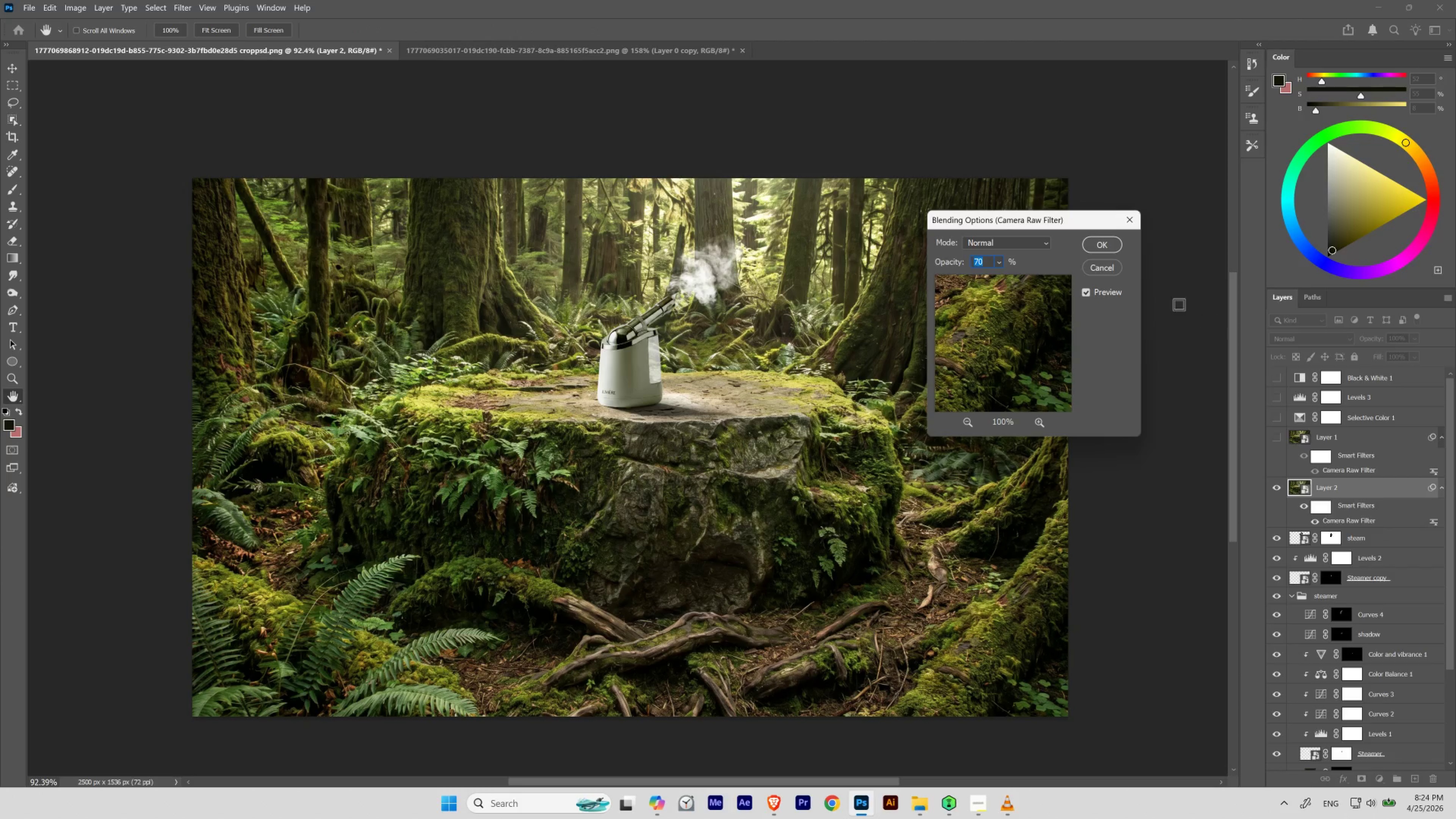 
left_click([1096, 269])
 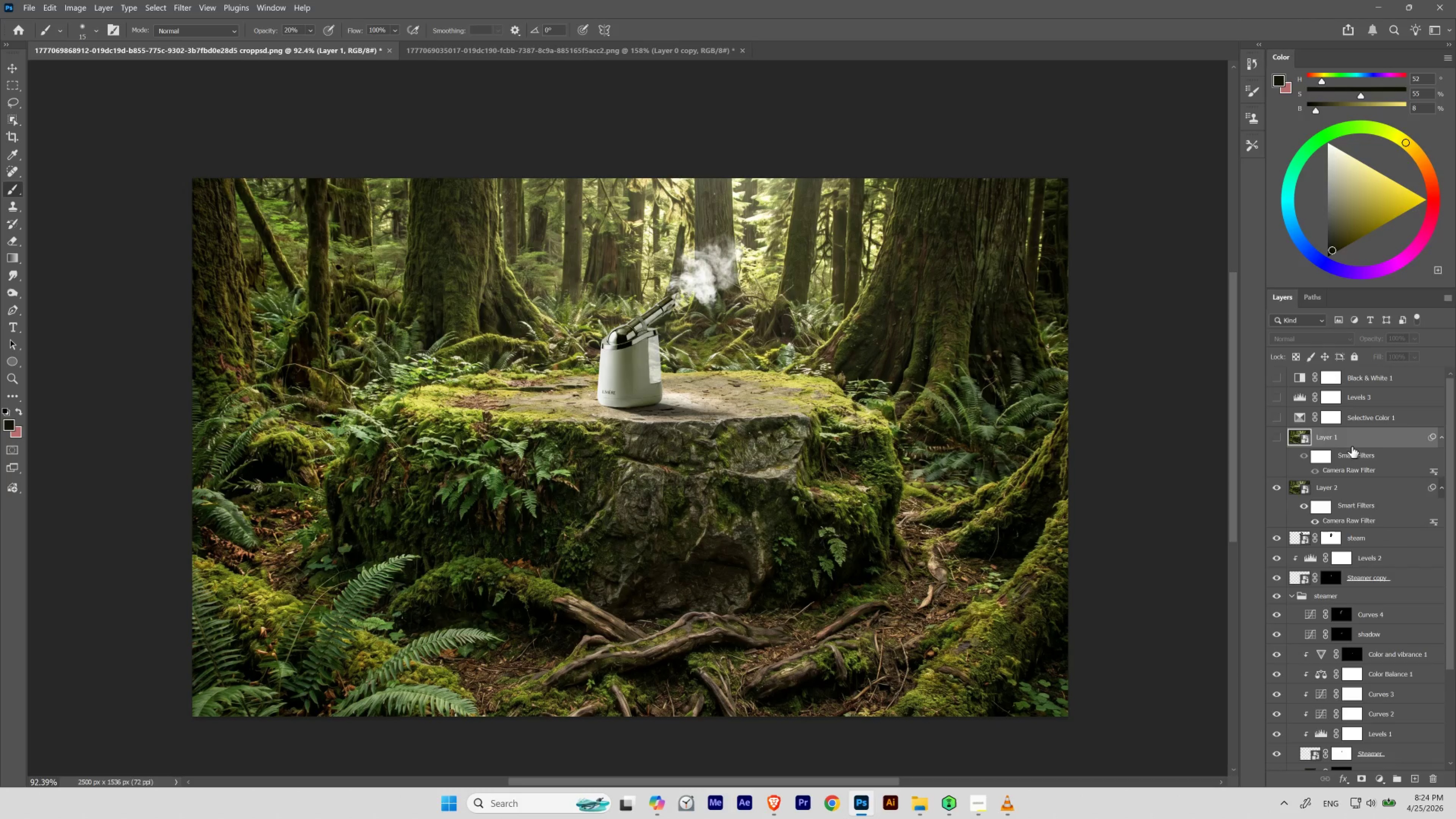 
left_click_drag(start_coordinate=[1352, 438], to_coordinate=[1434, 783])
 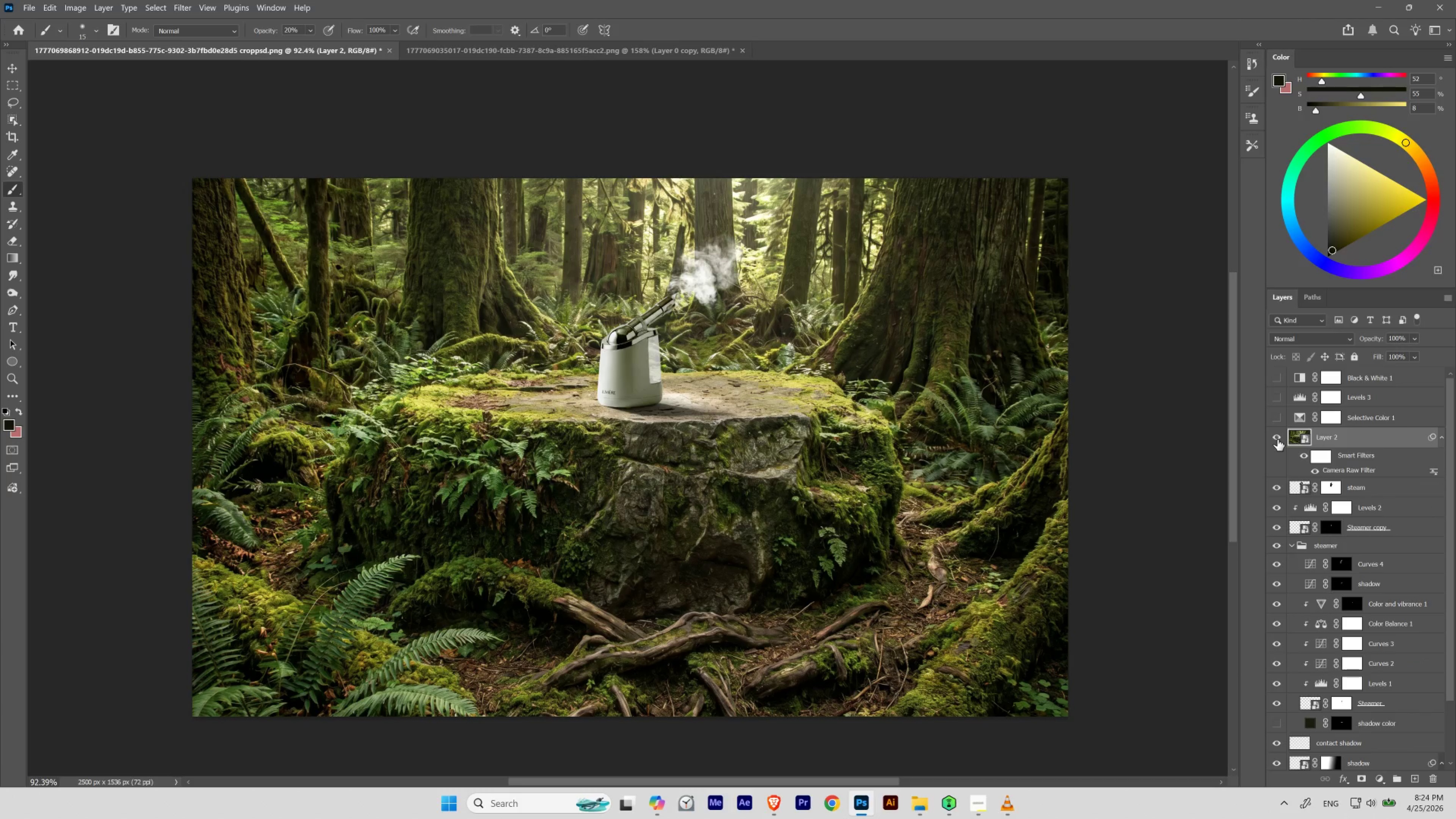 
left_click([1277, 439])
 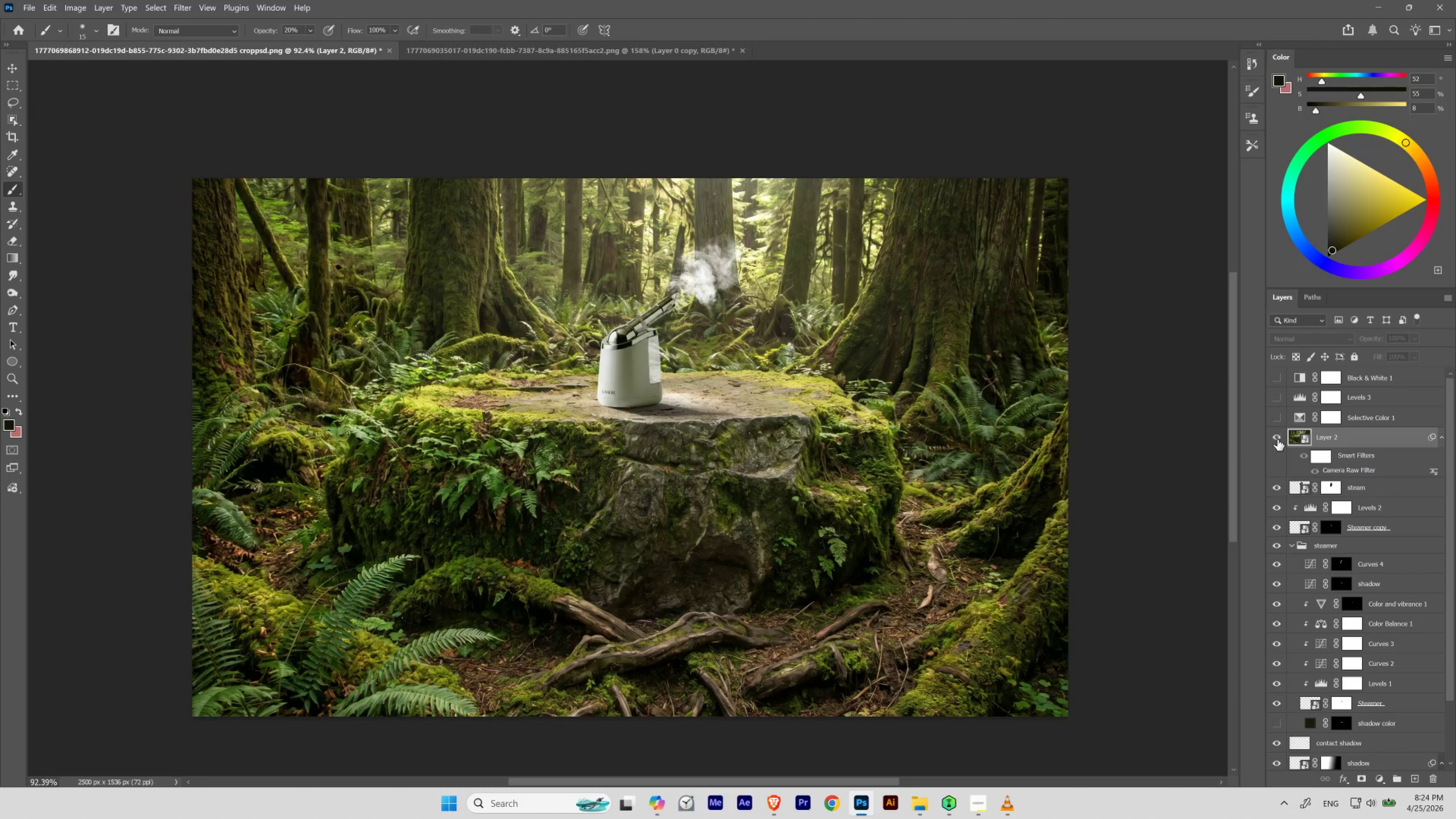 
left_click([1277, 439])
 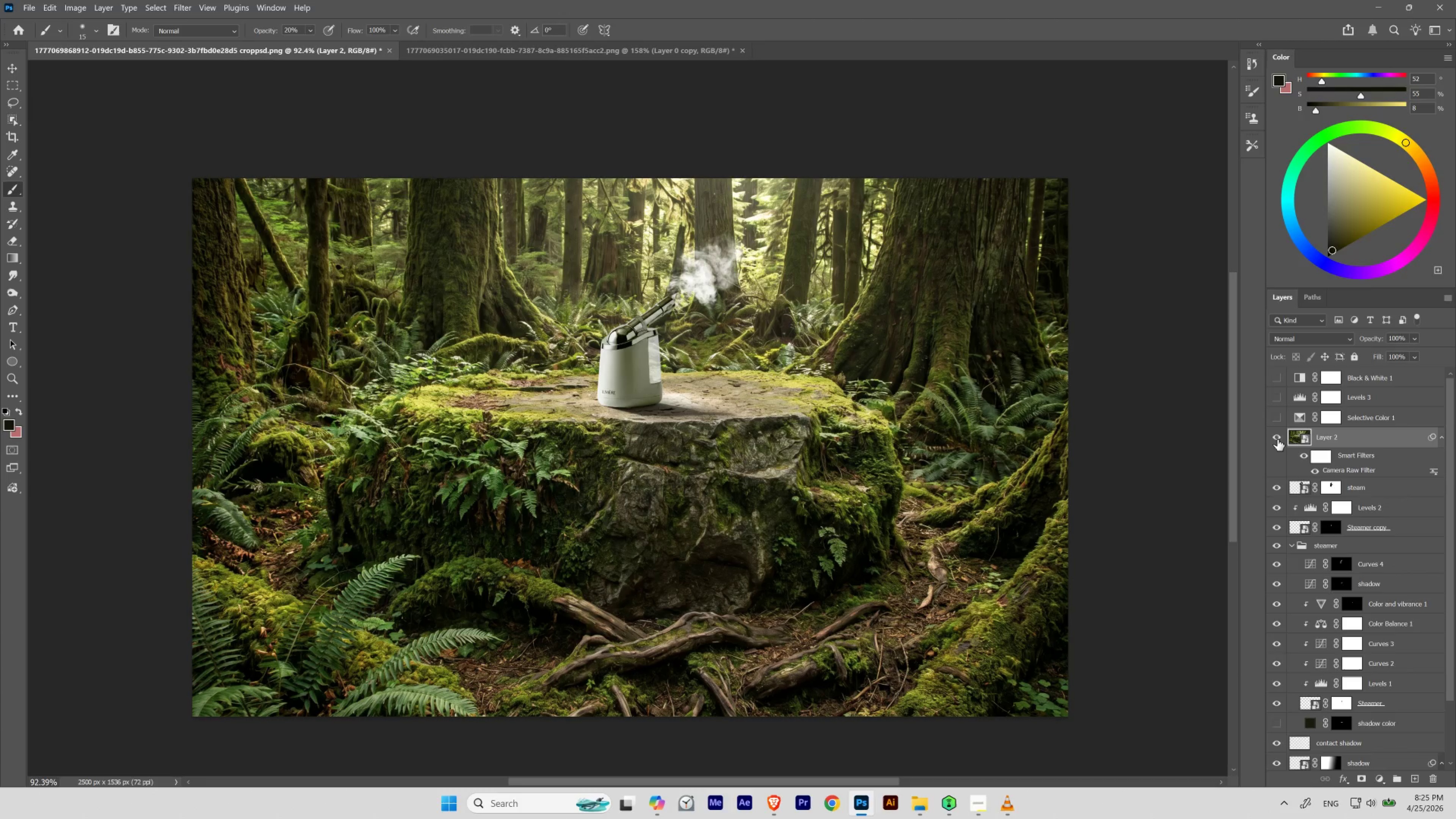 
left_click([1277, 439])
 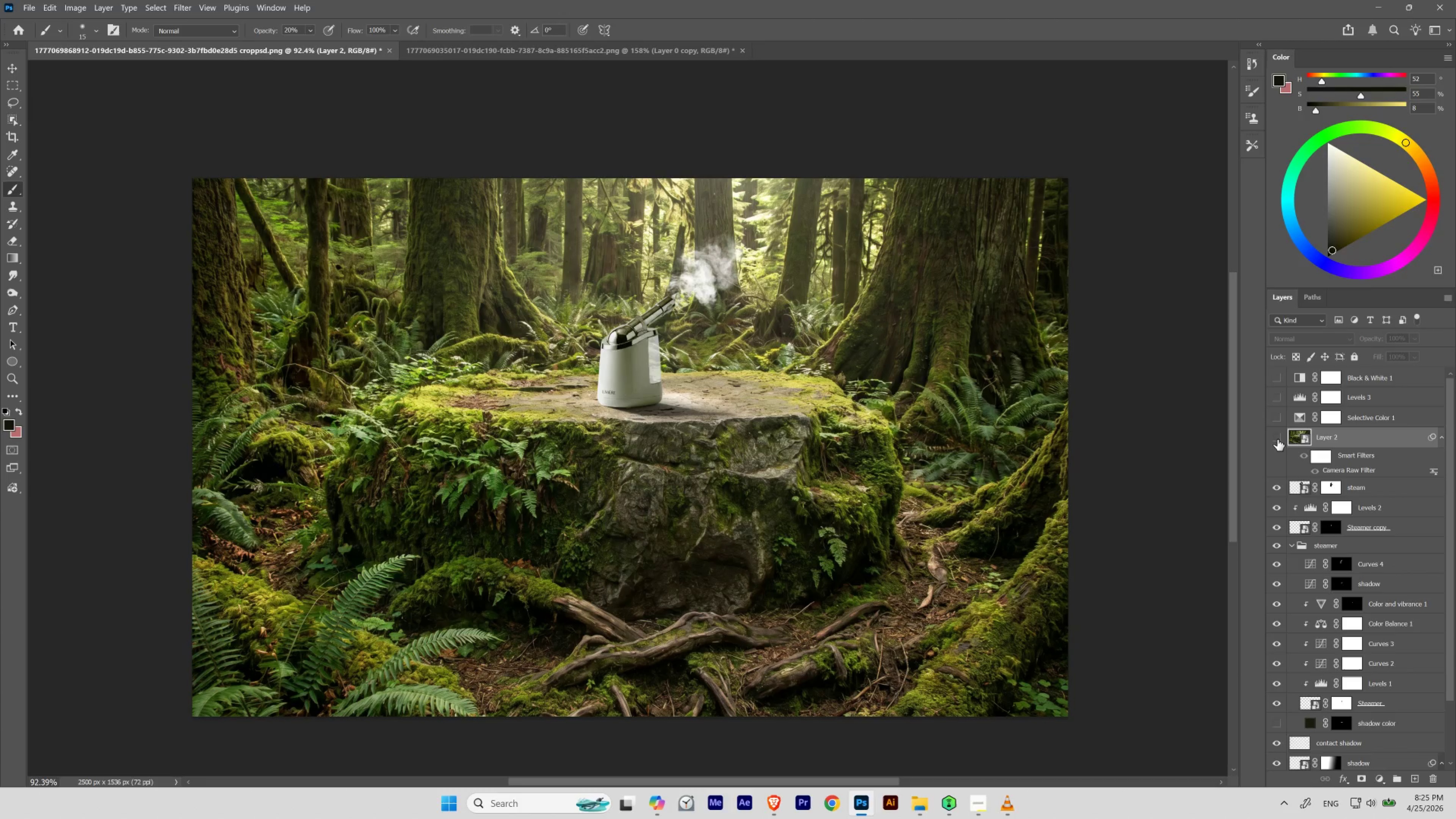 
left_click([1277, 439])
 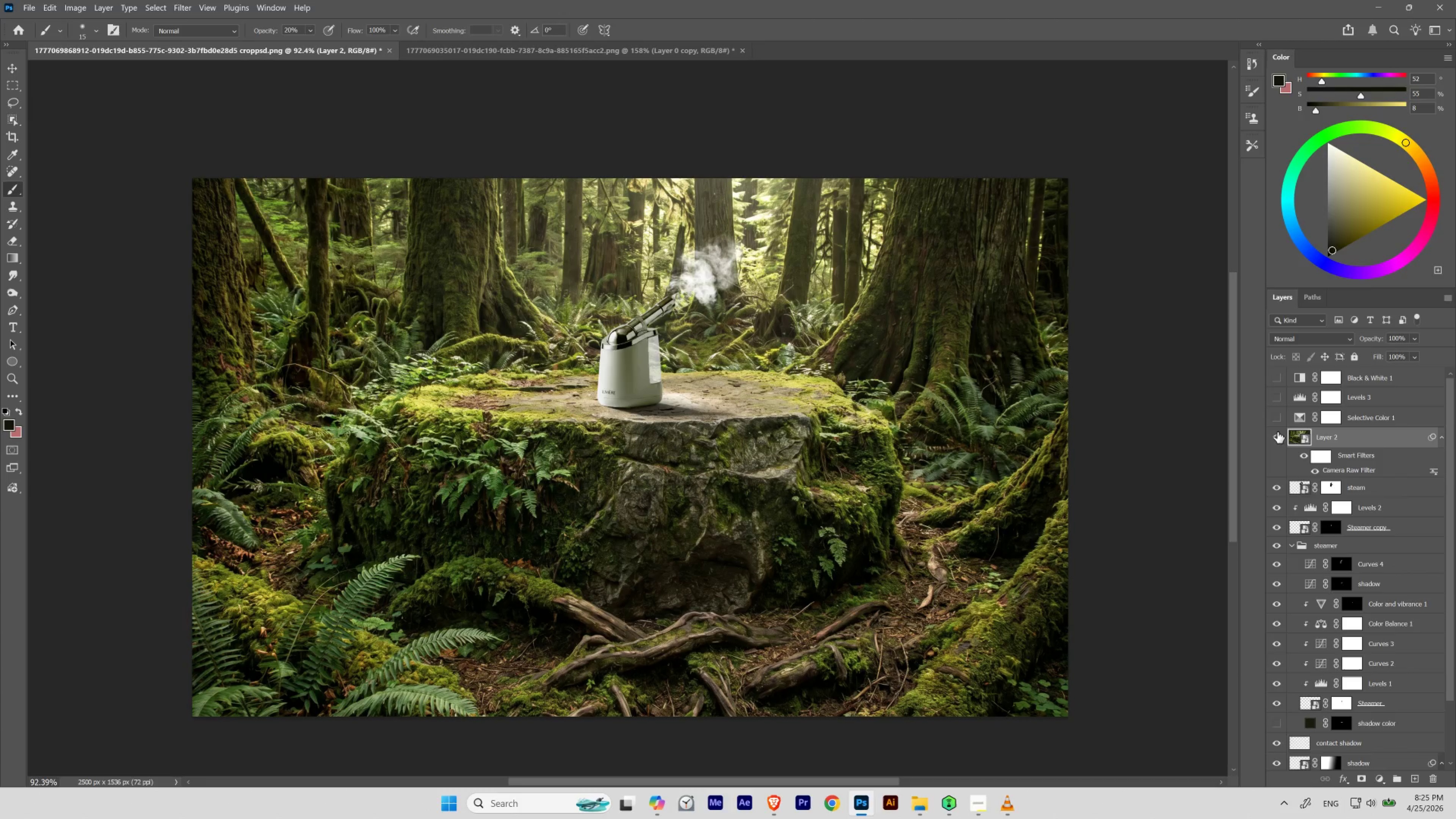 
left_click_drag(start_coordinate=[1278, 415], to_coordinate=[1278, 396])
 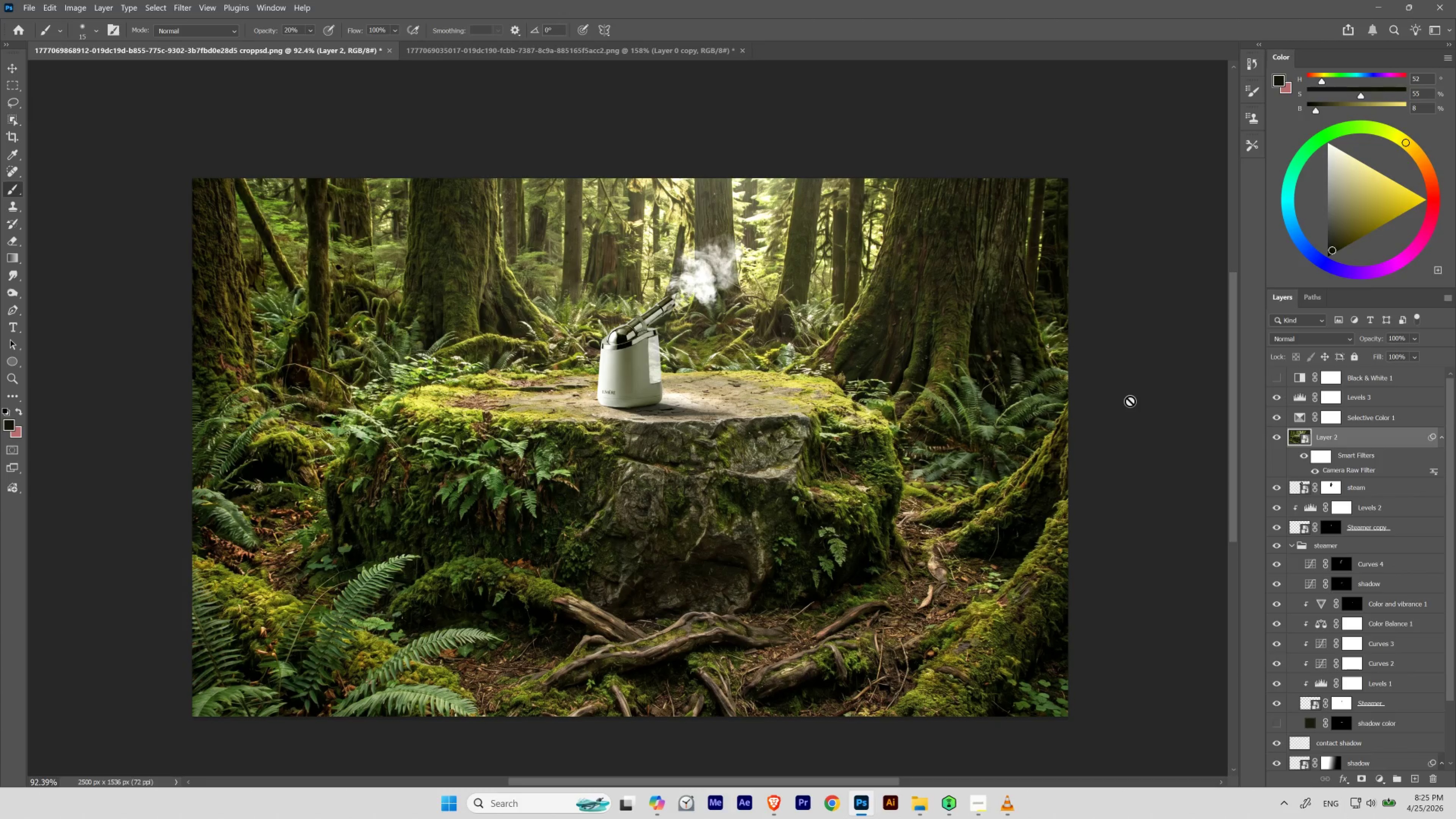 
hold_key(key=ControlLeft, duration=0.42)
 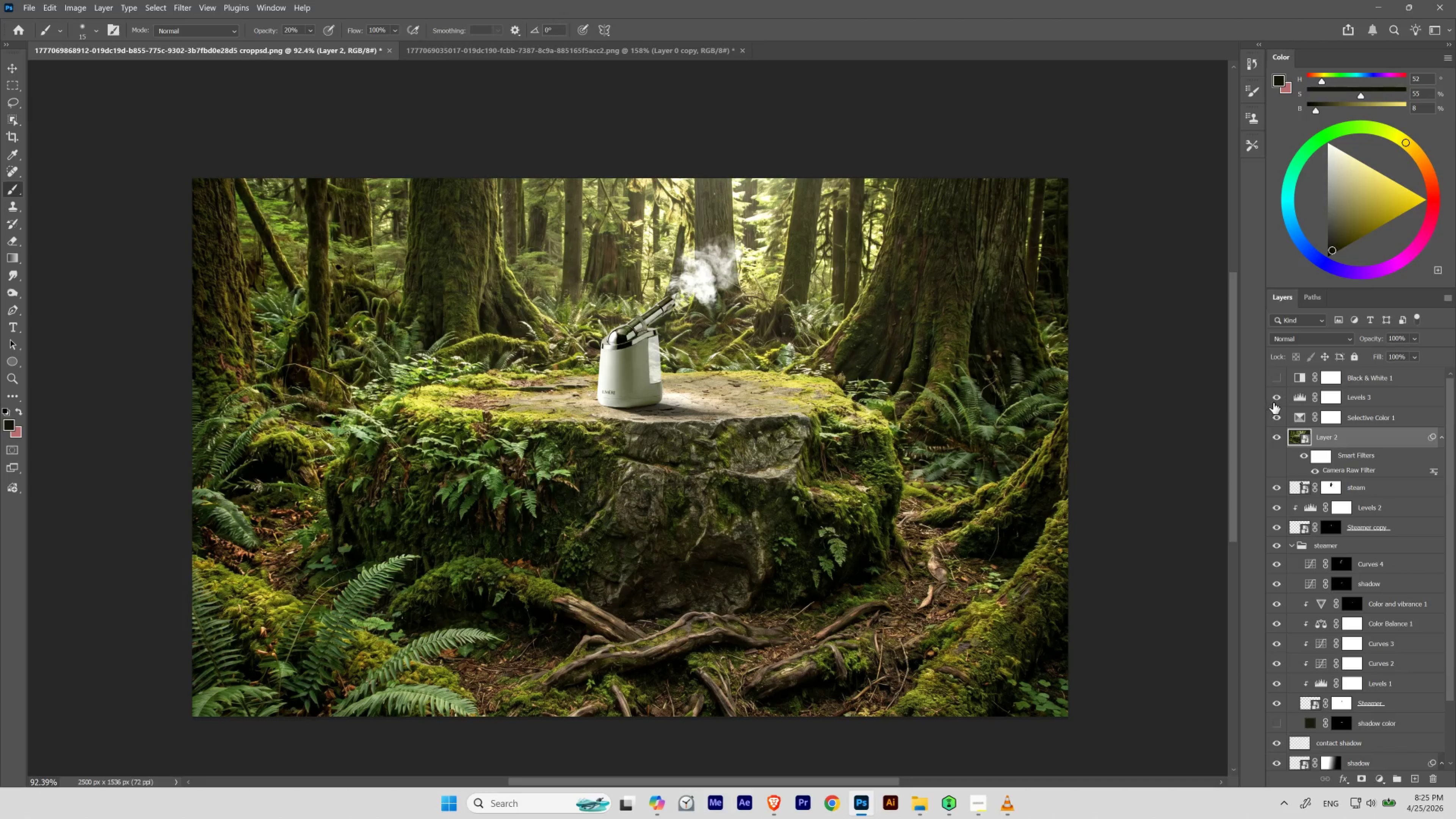 
left_click_drag(start_coordinate=[1275, 400], to_coordinate=[1272, 432])
 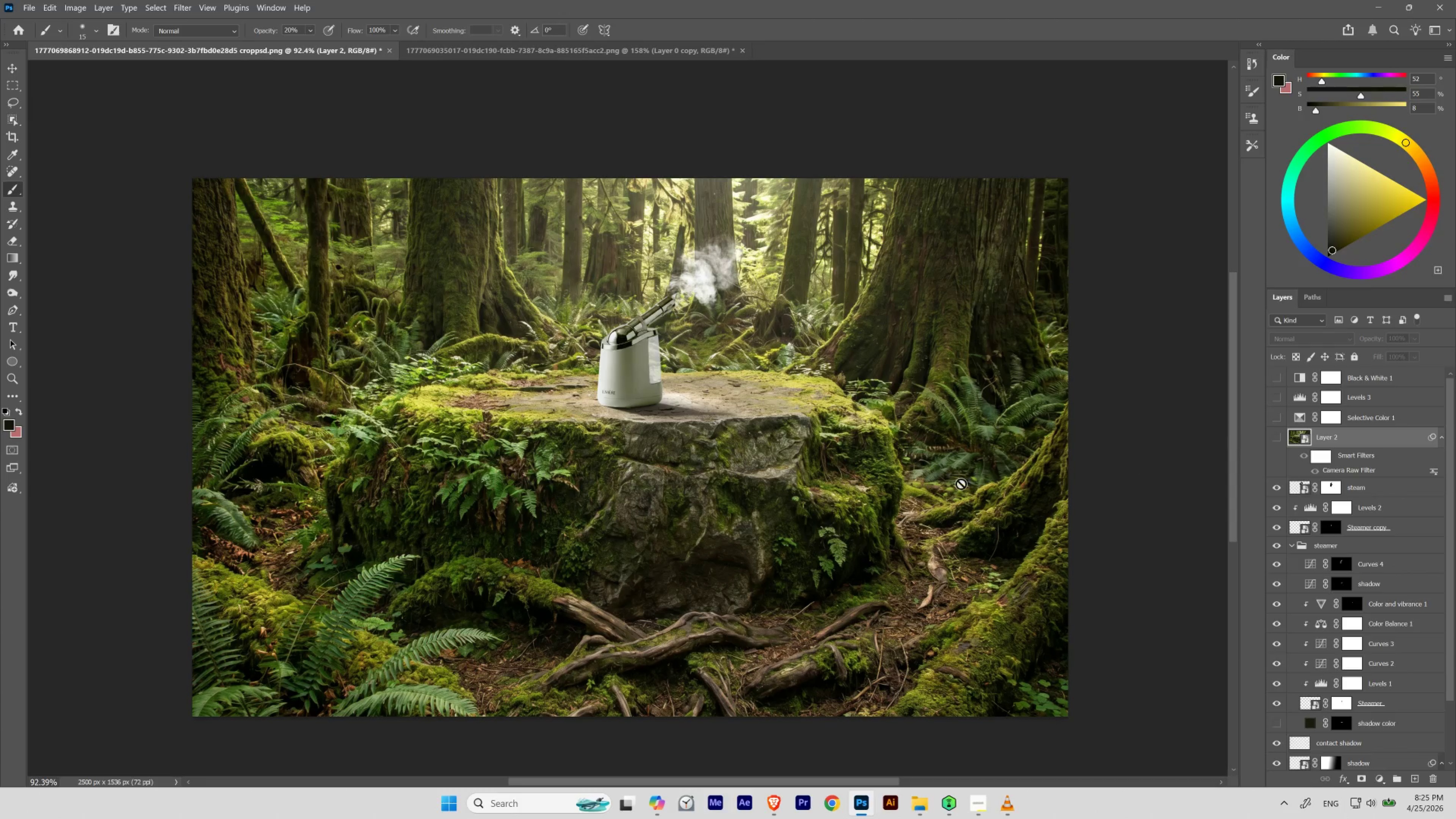 
hold_key(key=Space, duration=0.88)
 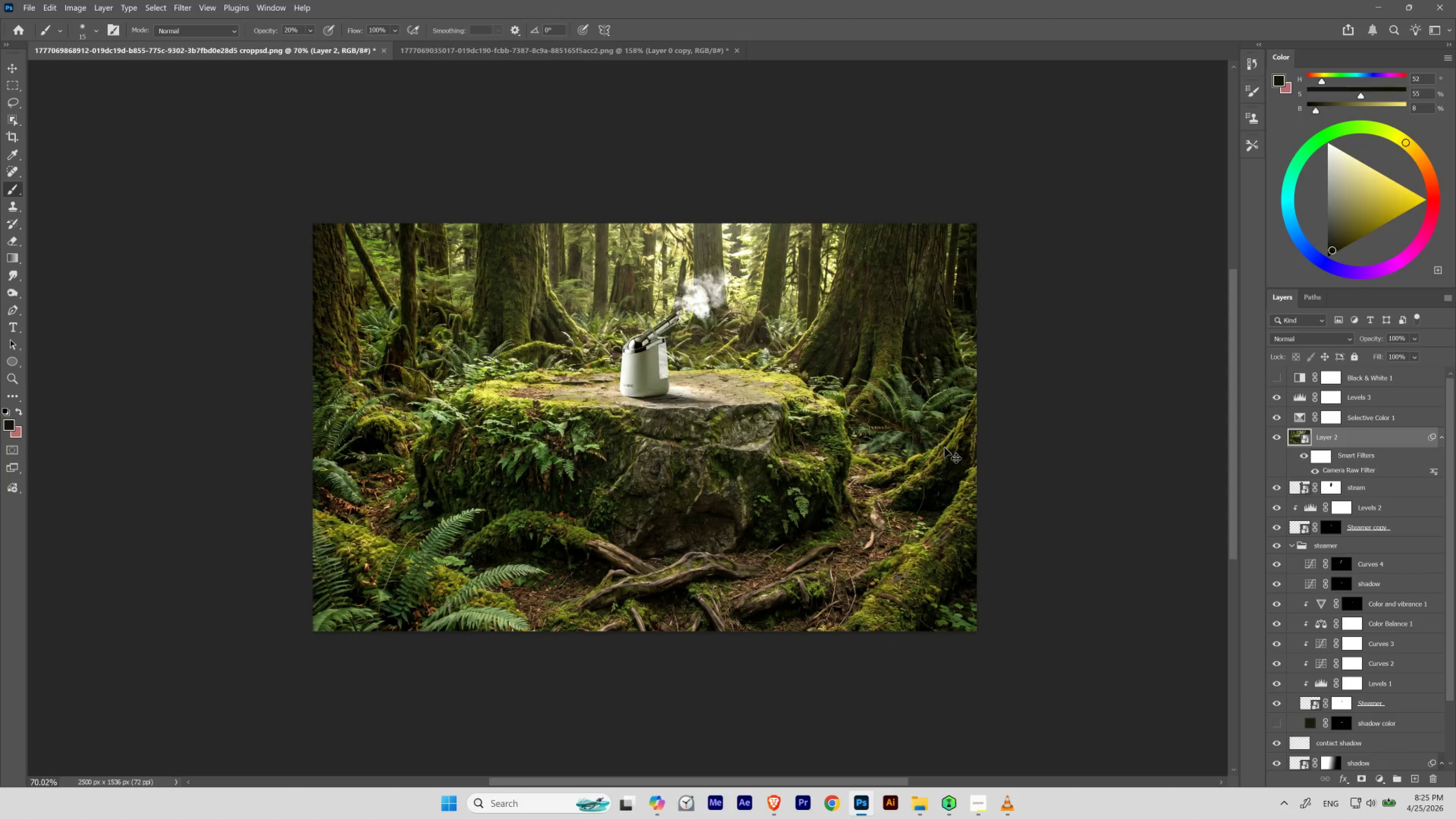 
left_click_drag(start_coordinate=[690, 365], to_coordinate=[680, 379])
 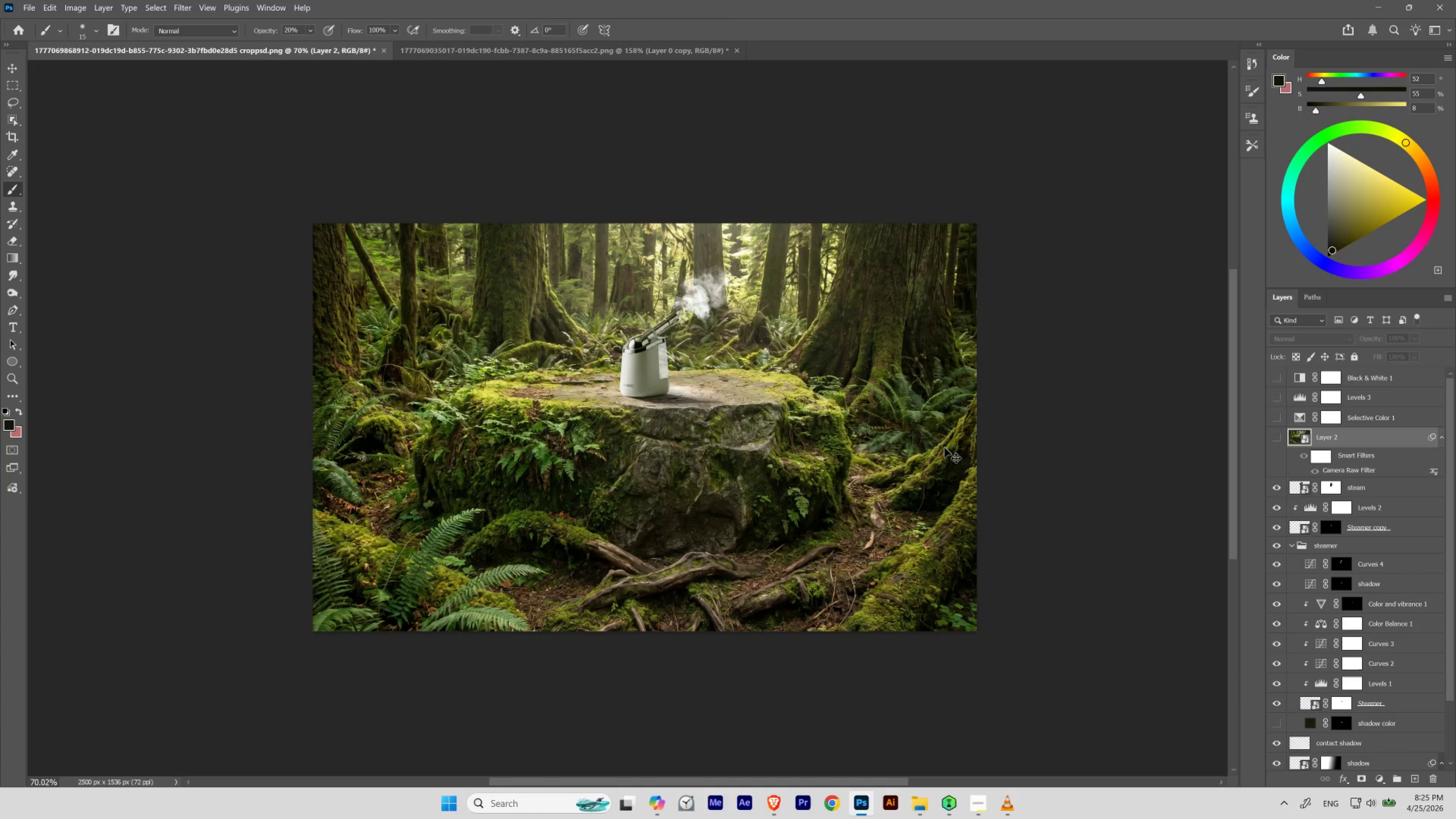 
key(Control+Z)
 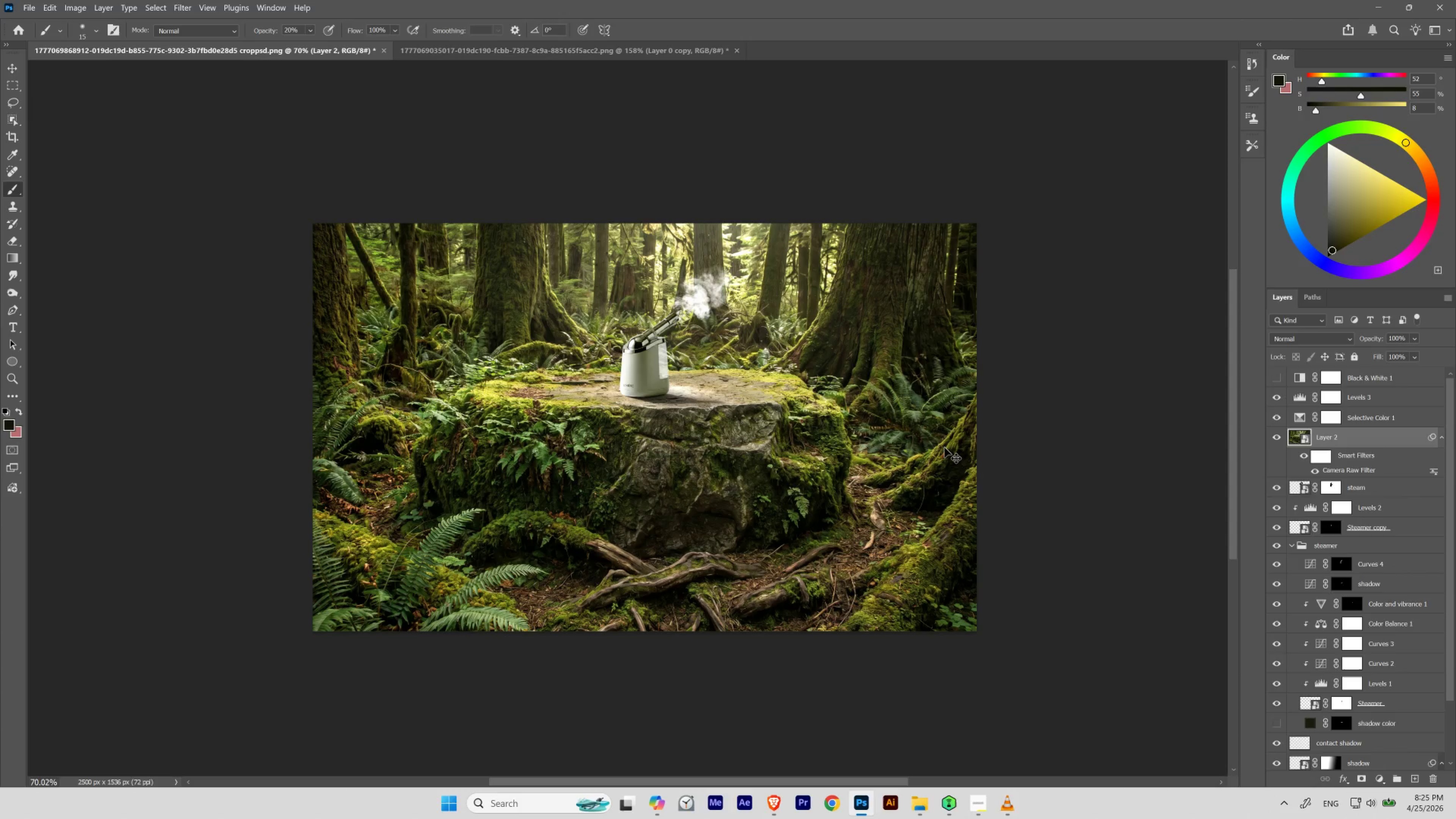 
key(Control+Shift+Z)
 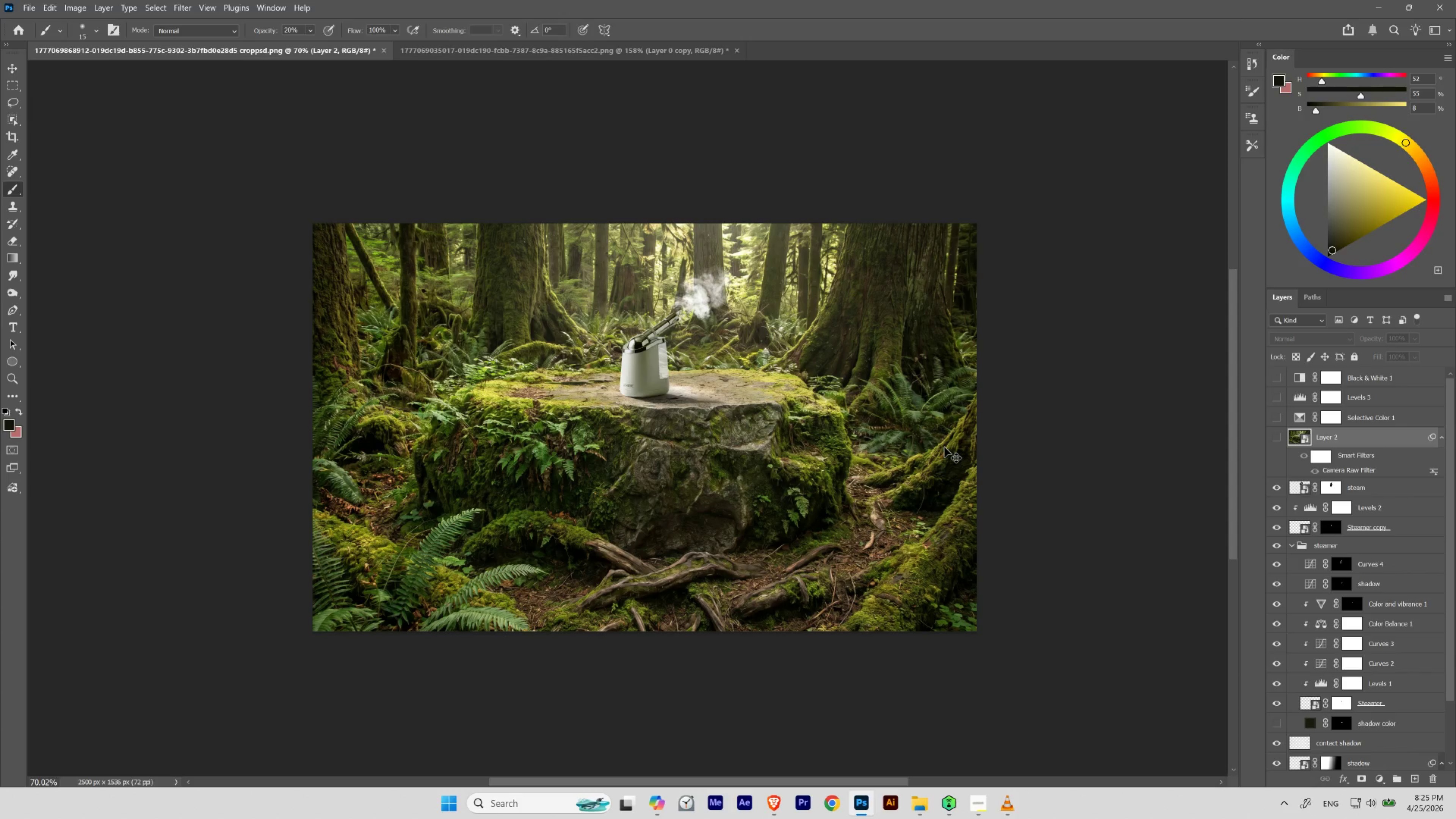 
key(Control+Z)
 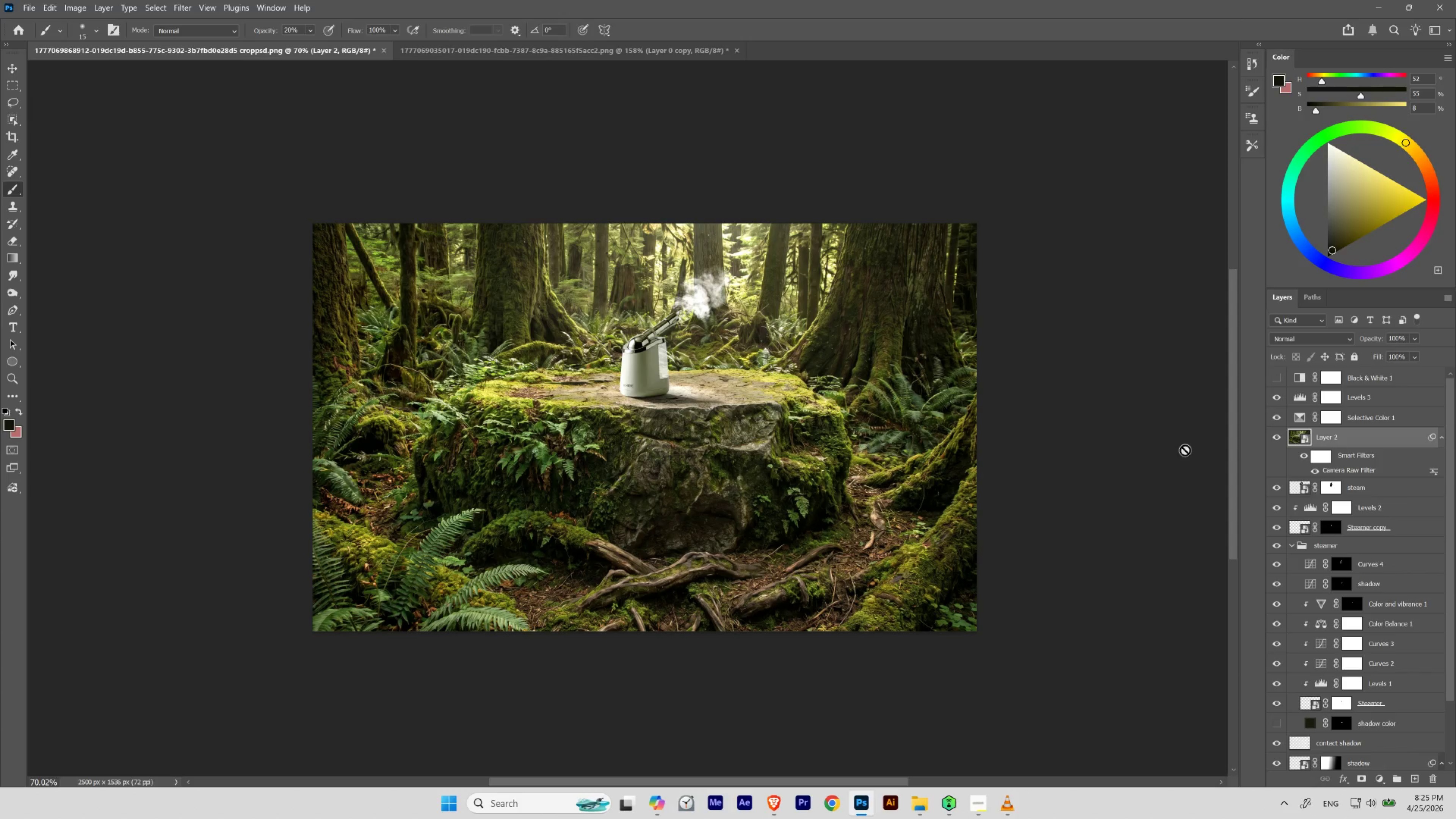 
left_click_drag(start_coordinate=[1278, 414], to_coordinate=[1277, 397])
 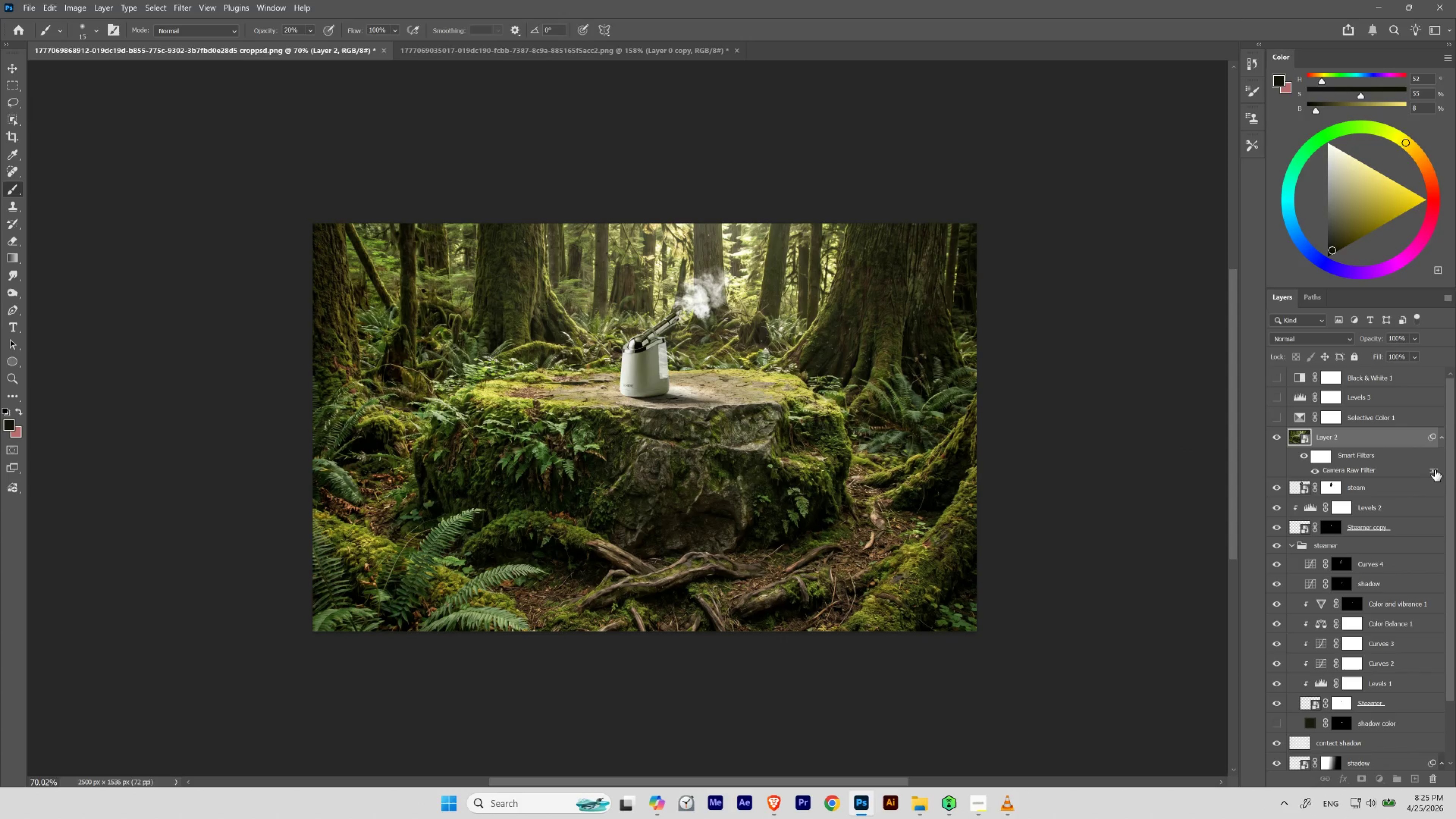 
double_click([1434, 470])
 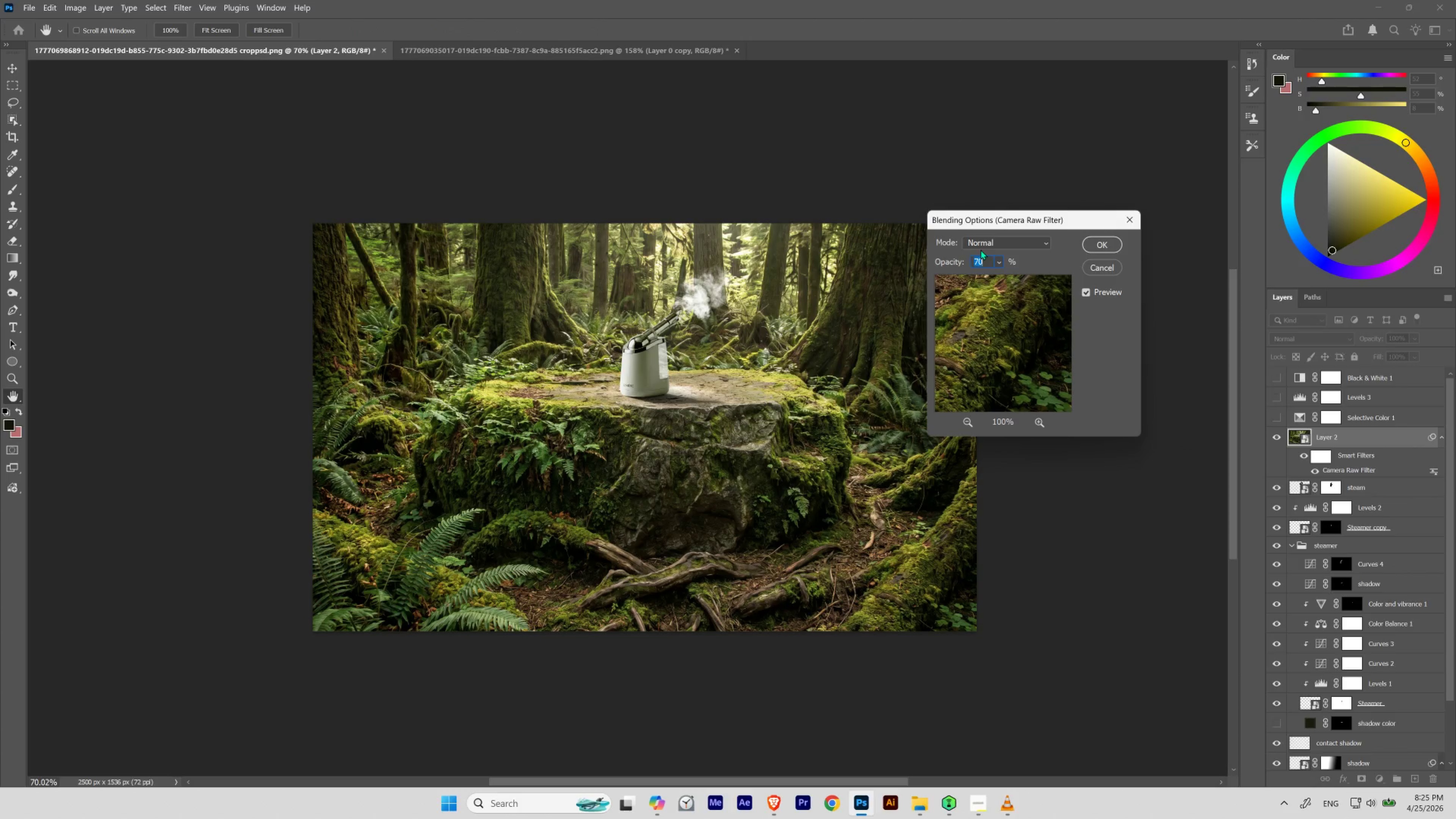 
key(Numpad5)
 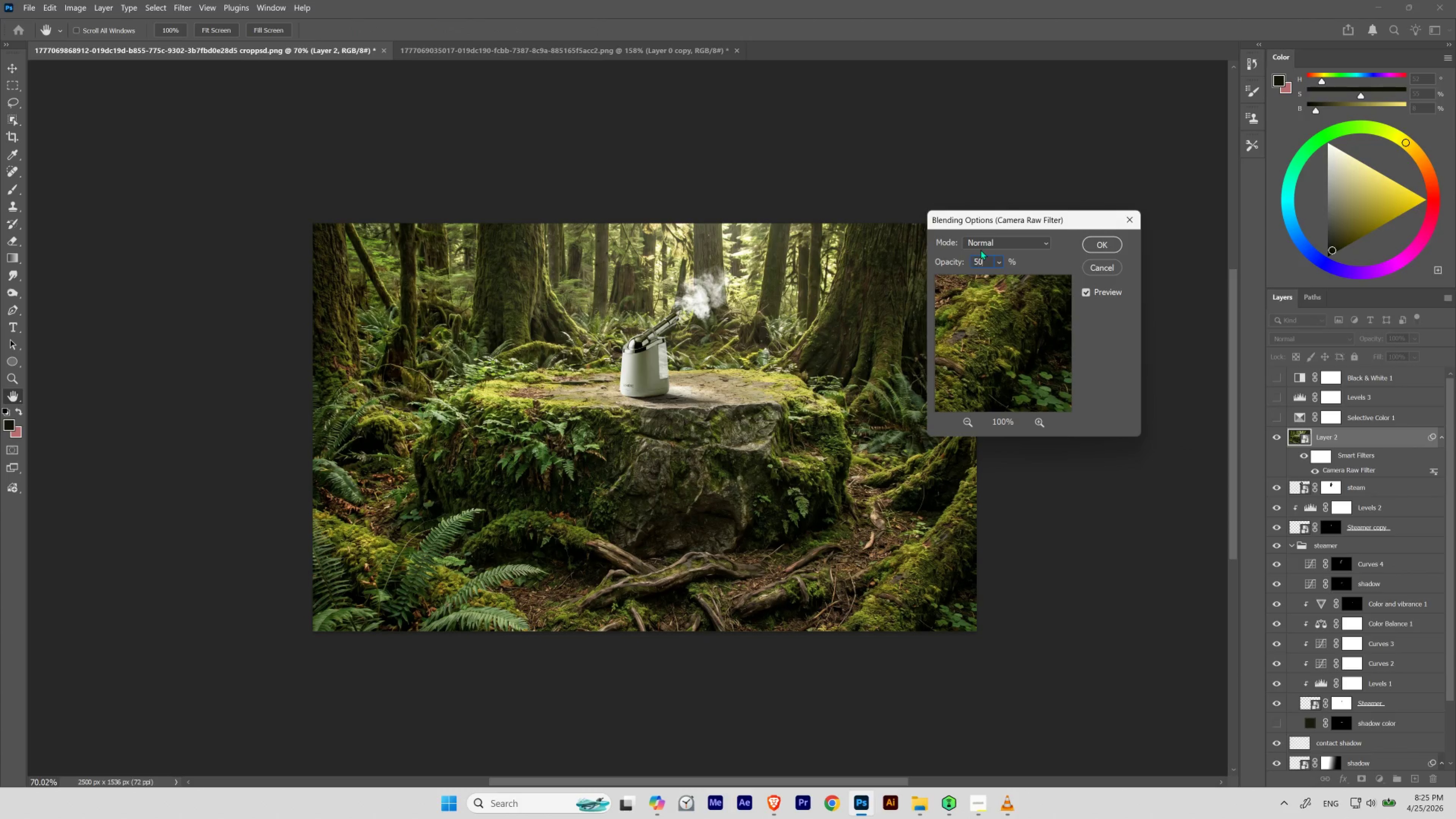 
key(Numpad0)
 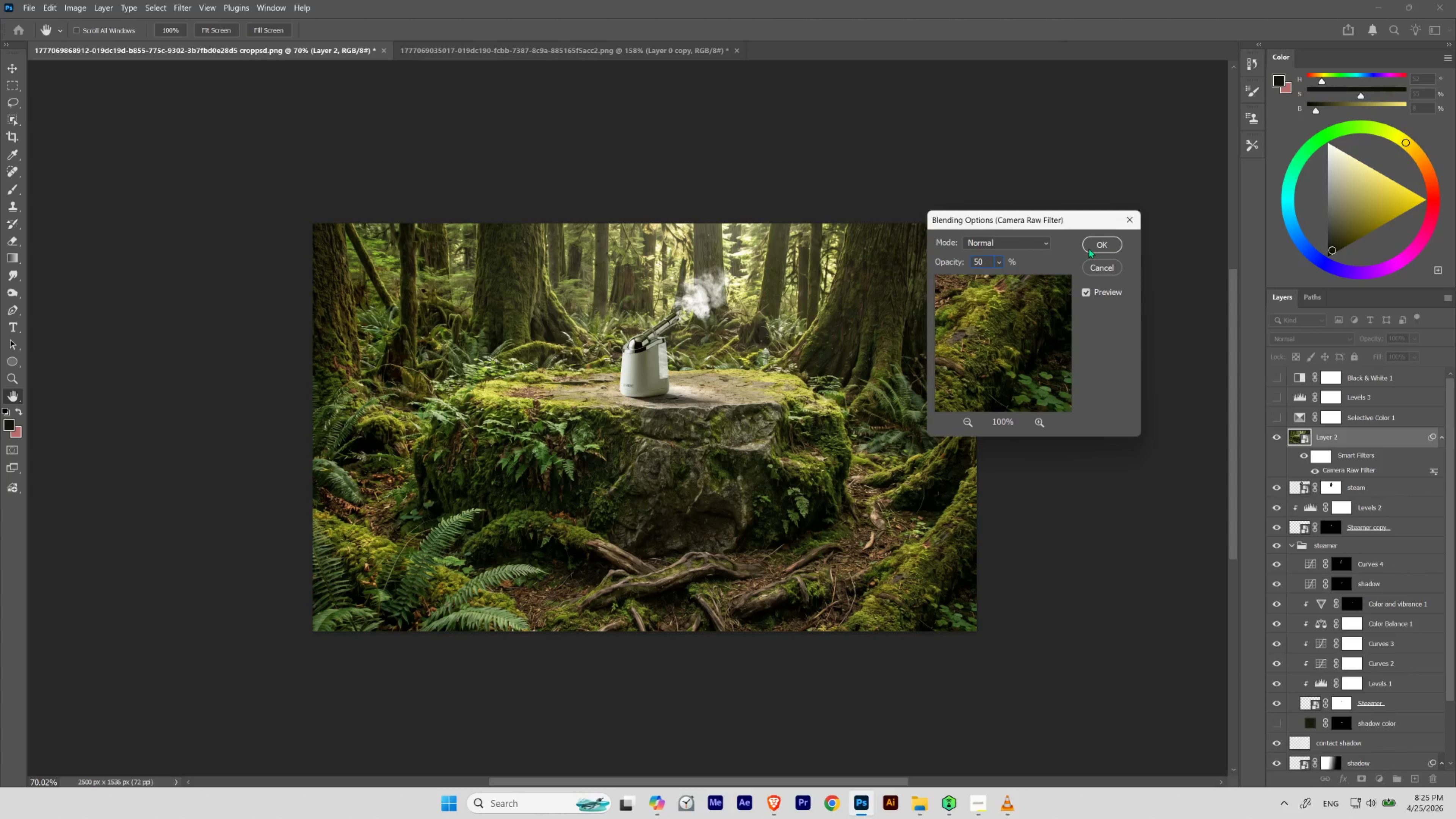 
left_click([1109, 244])
 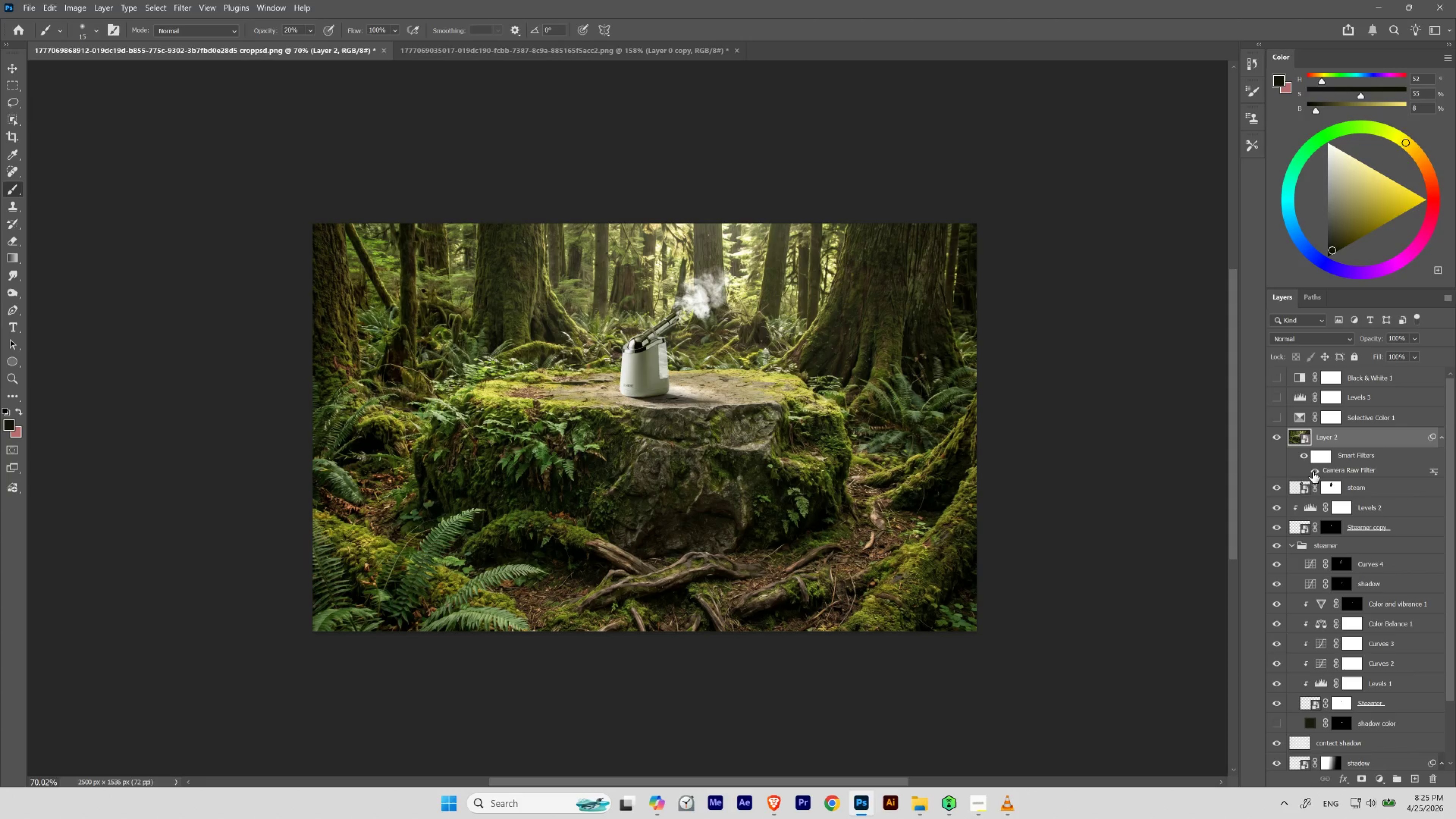 
left_click([1313, 471])
 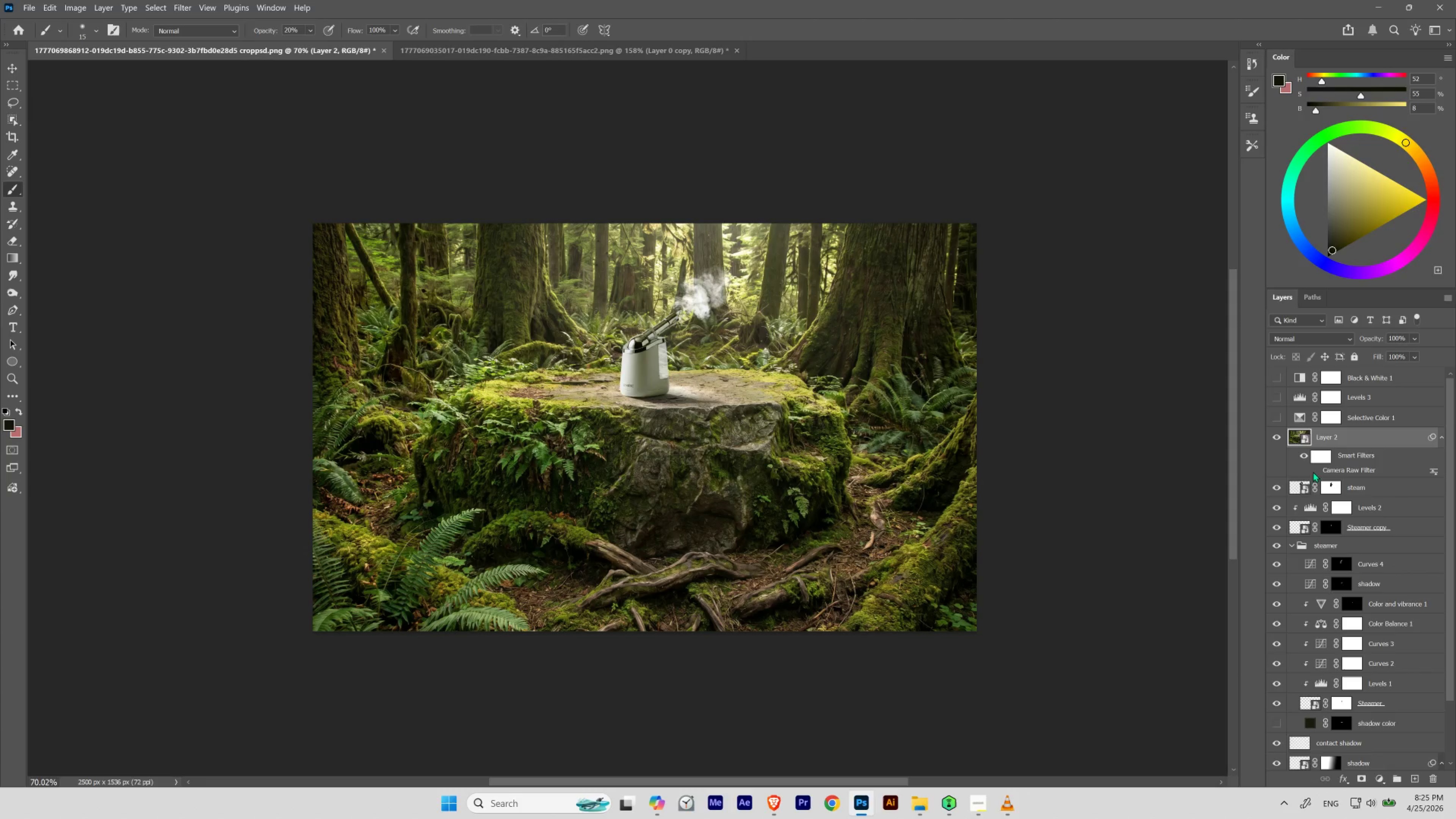 
left_click([1313, 471])
 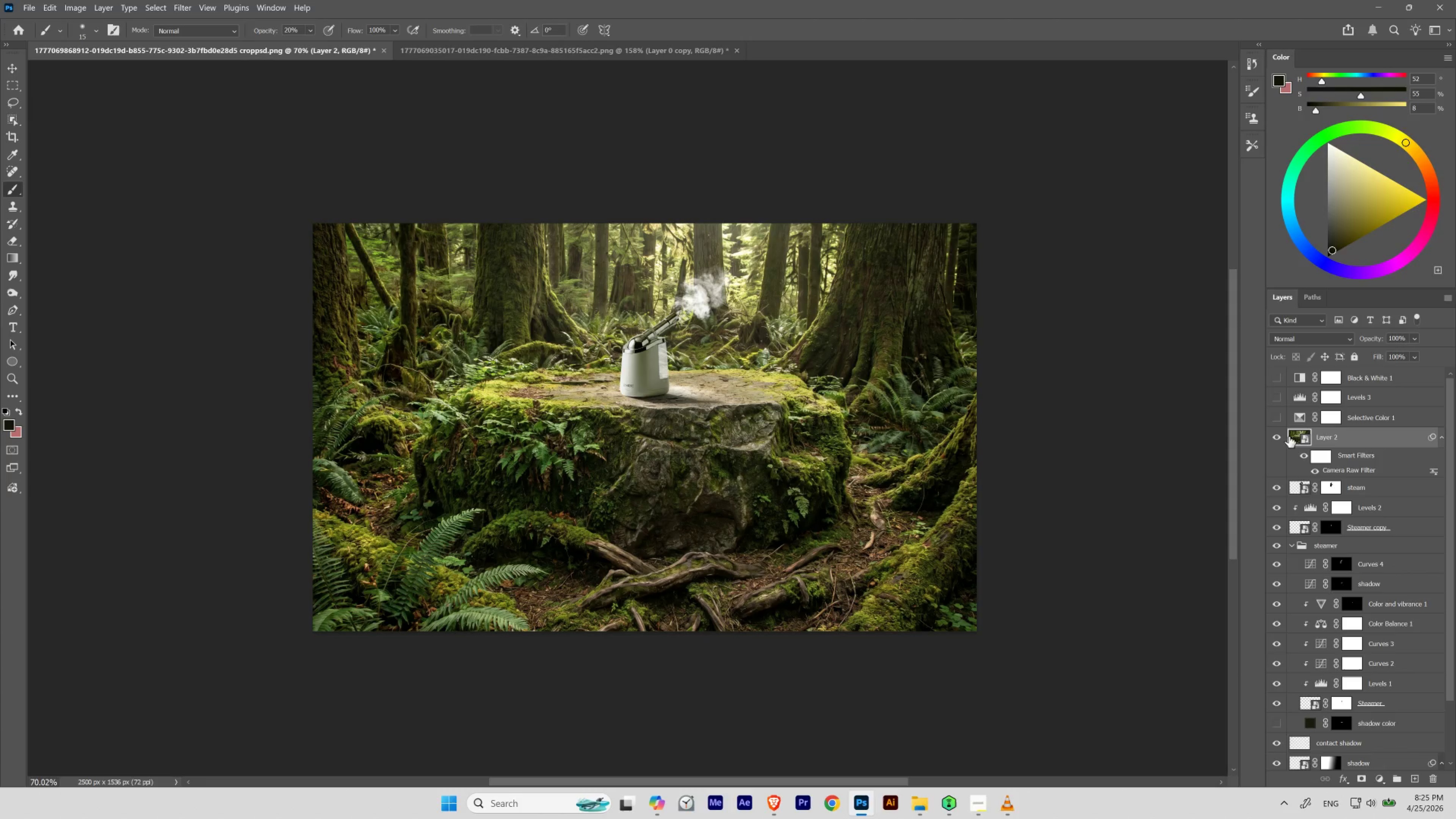 
left_click([1277, 435])
 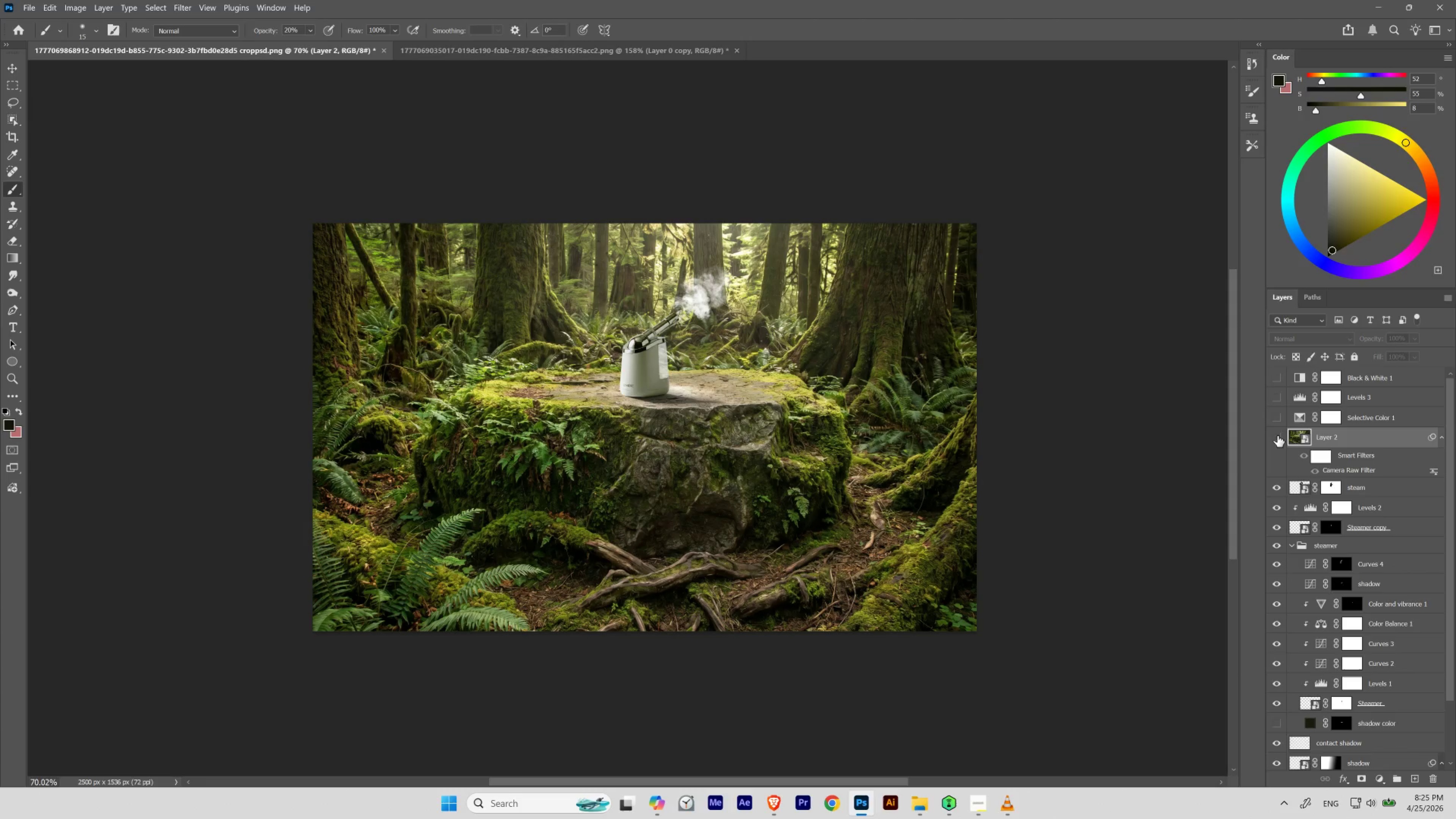 
left_click([1277, 435])
 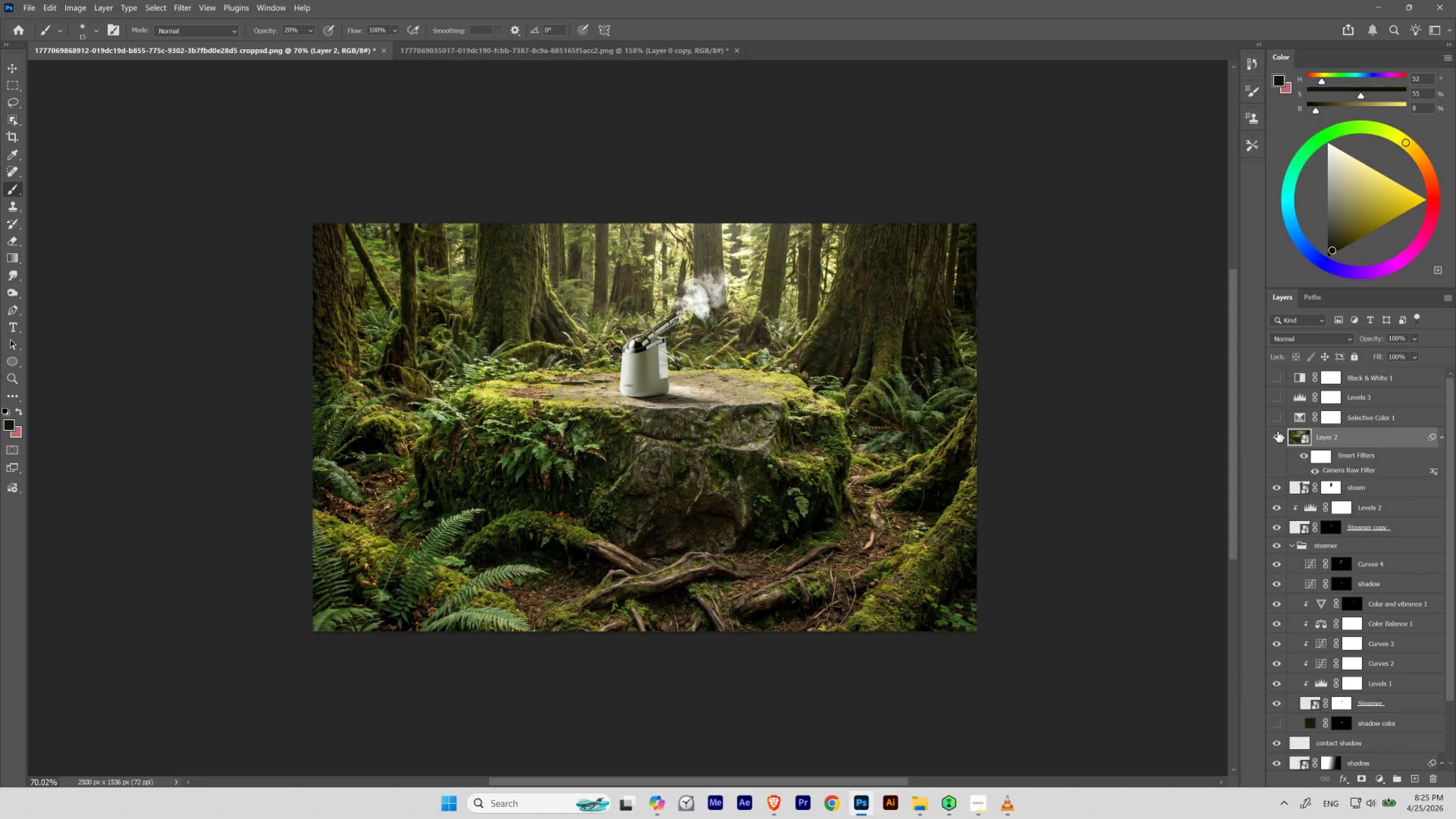 
left_click_drag(start_coordinate=[1276, 412], to_coordinate=[1276, 395])
 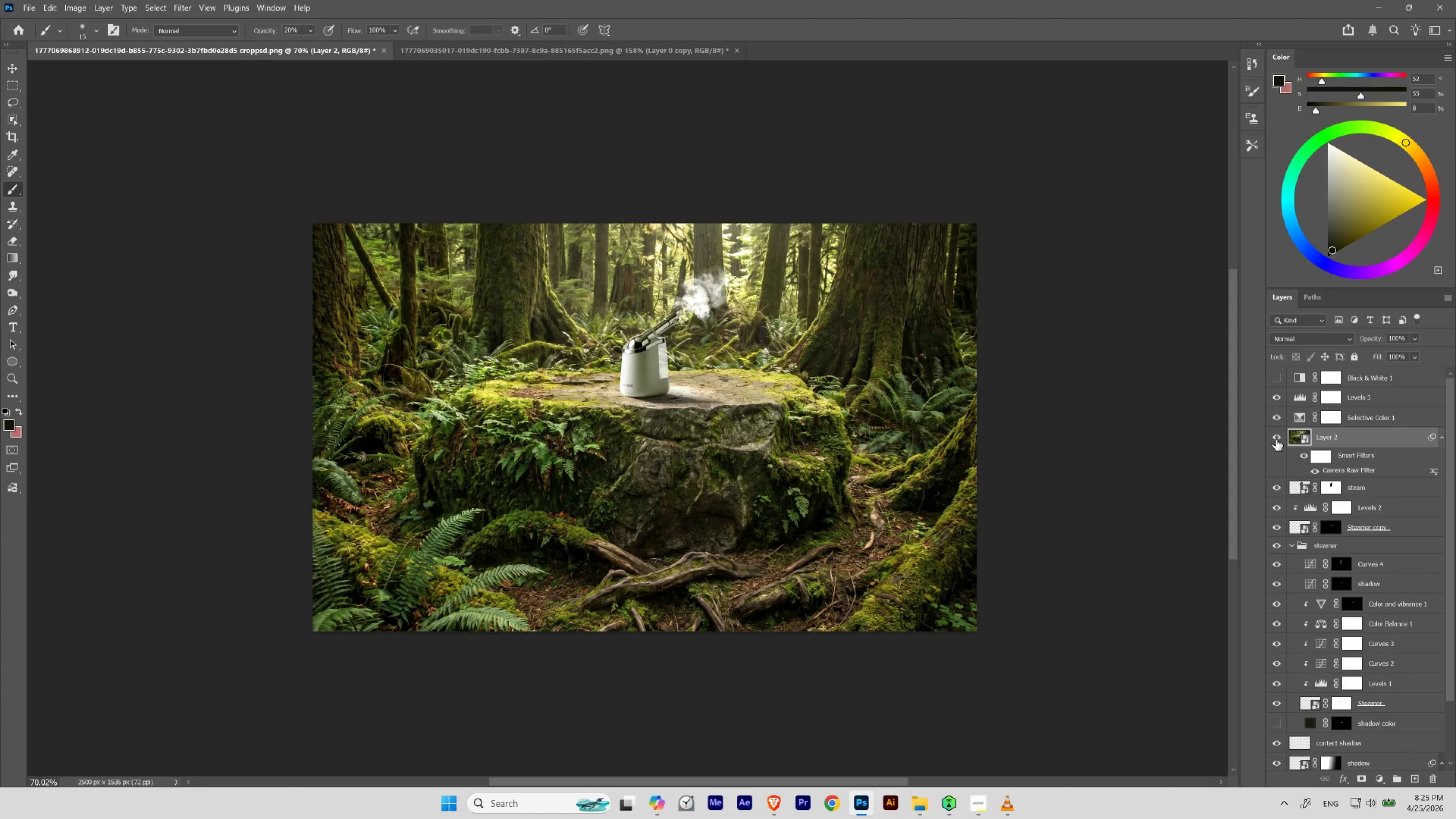 
left_click([1276, 439])
 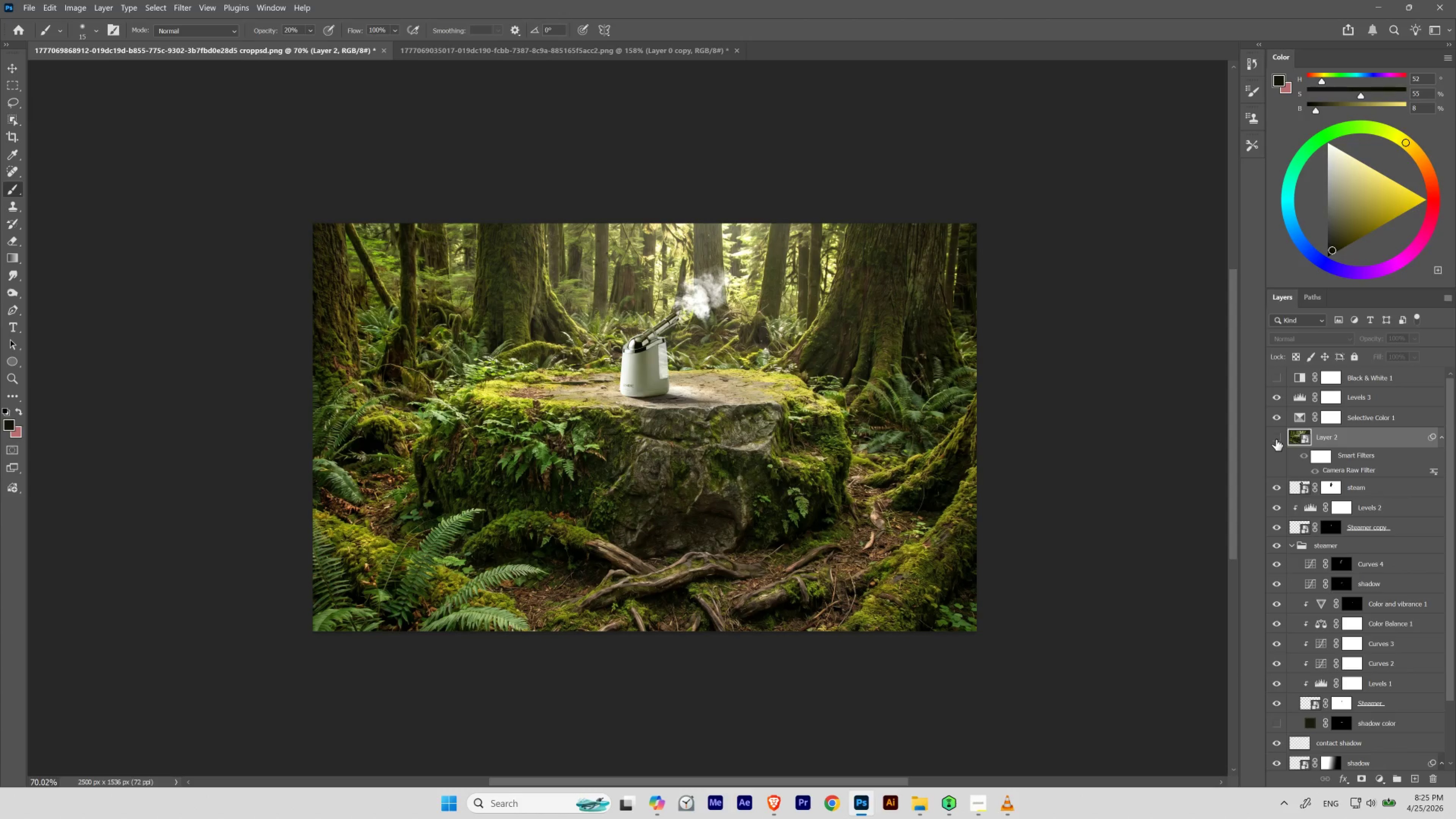 
left_click([1276, 439])
 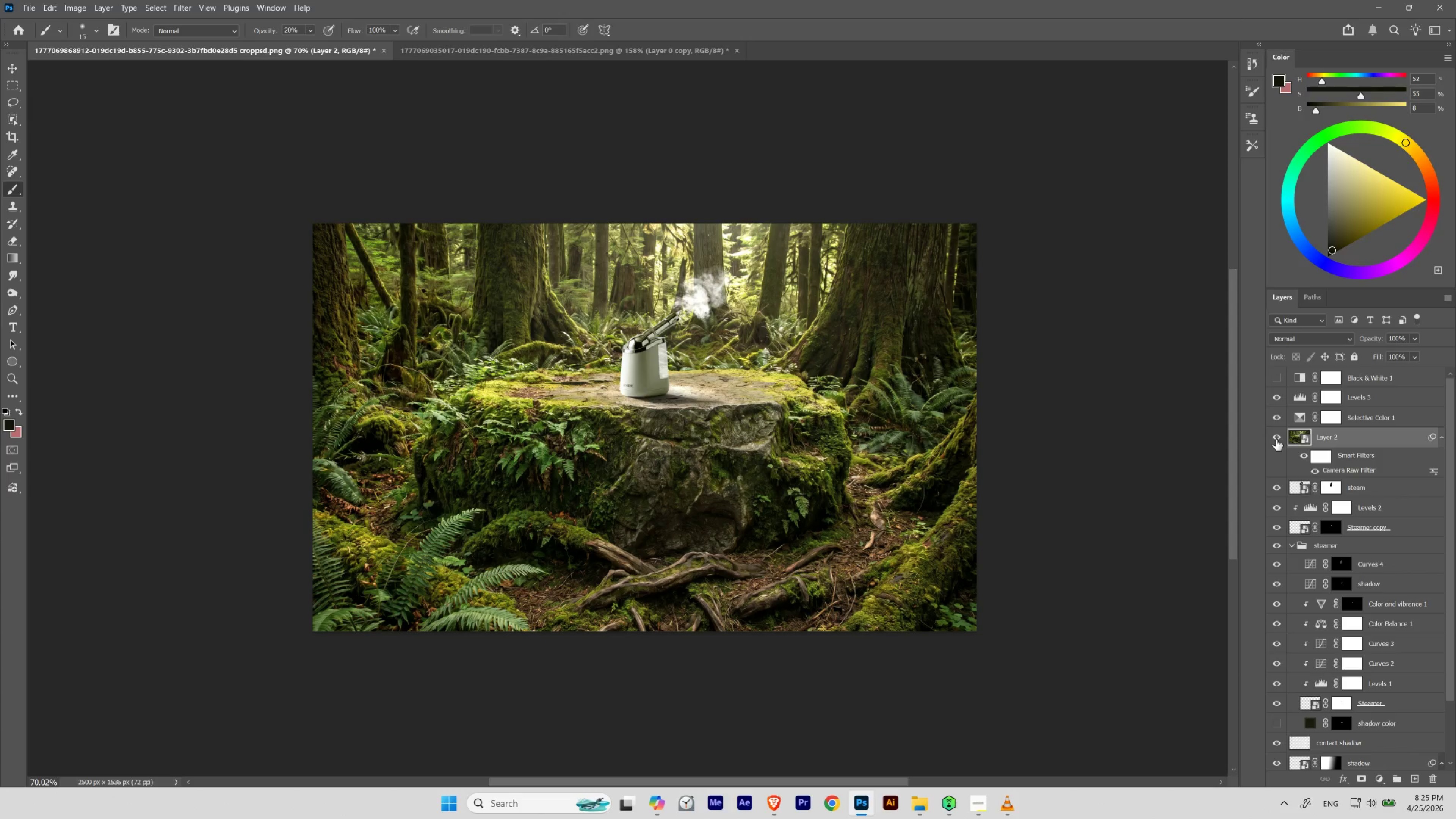 
left_click([1276, 439])
 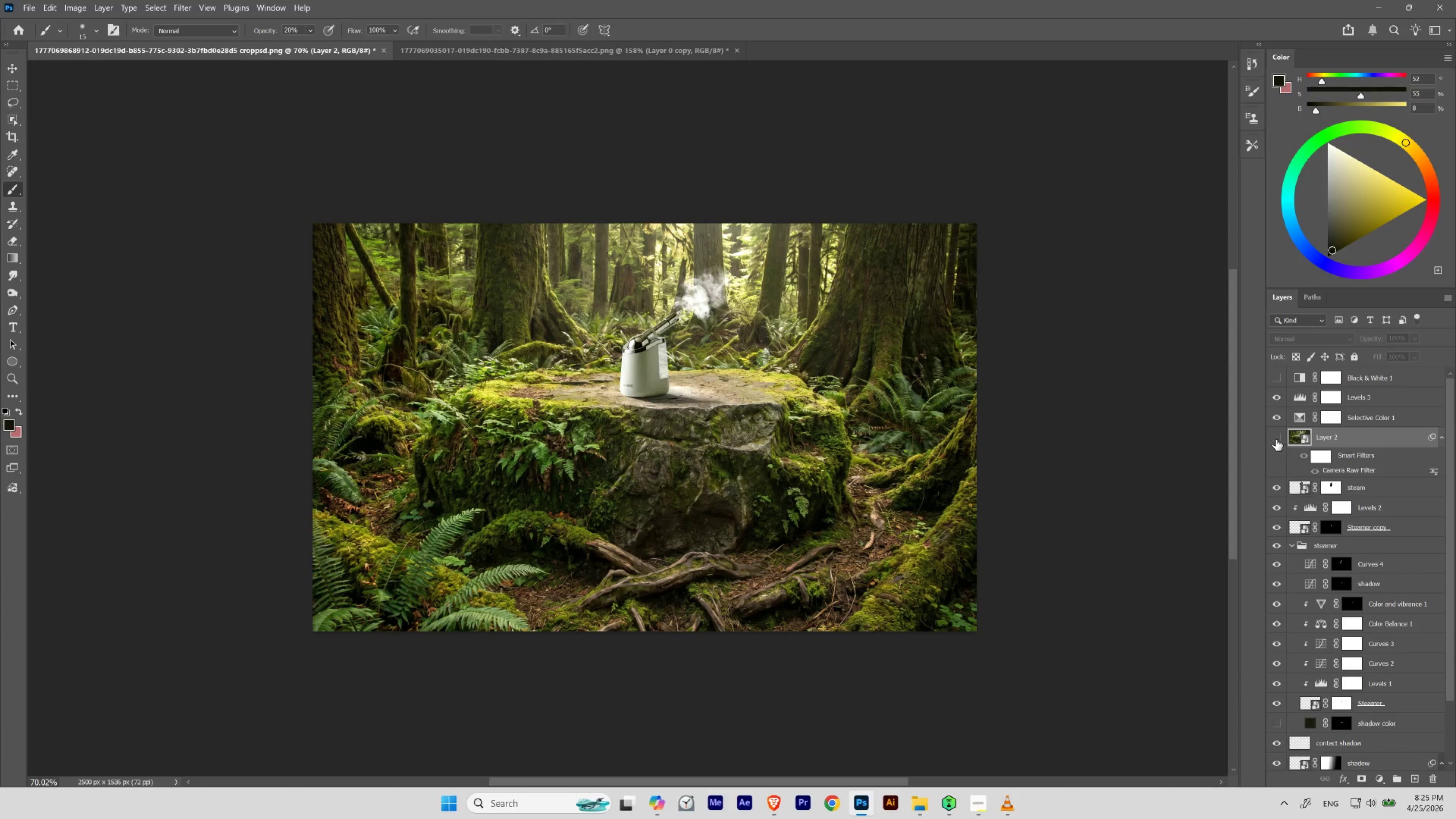 
left_click([1276, 439])
 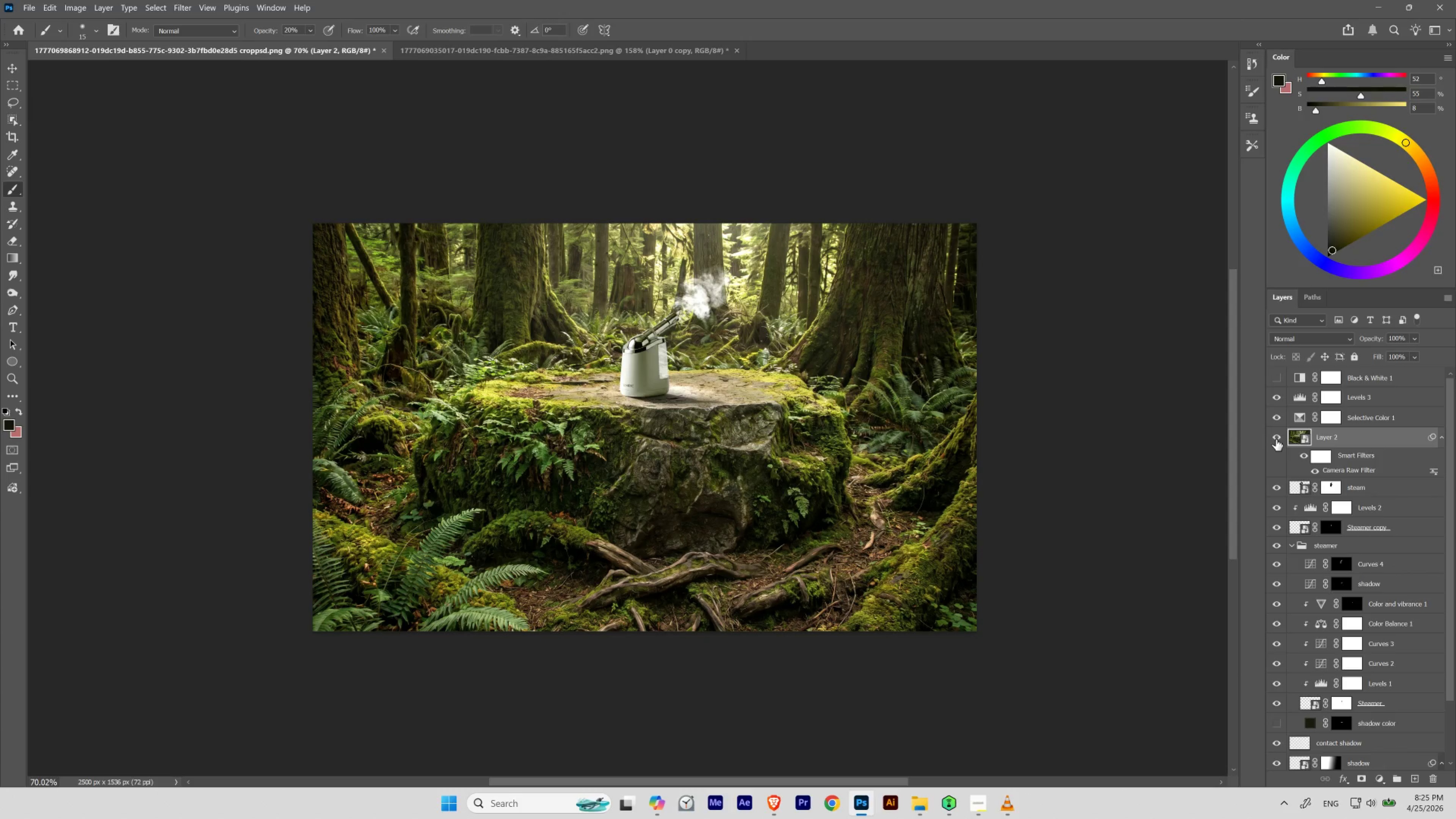 
left_click([1276, 439])
 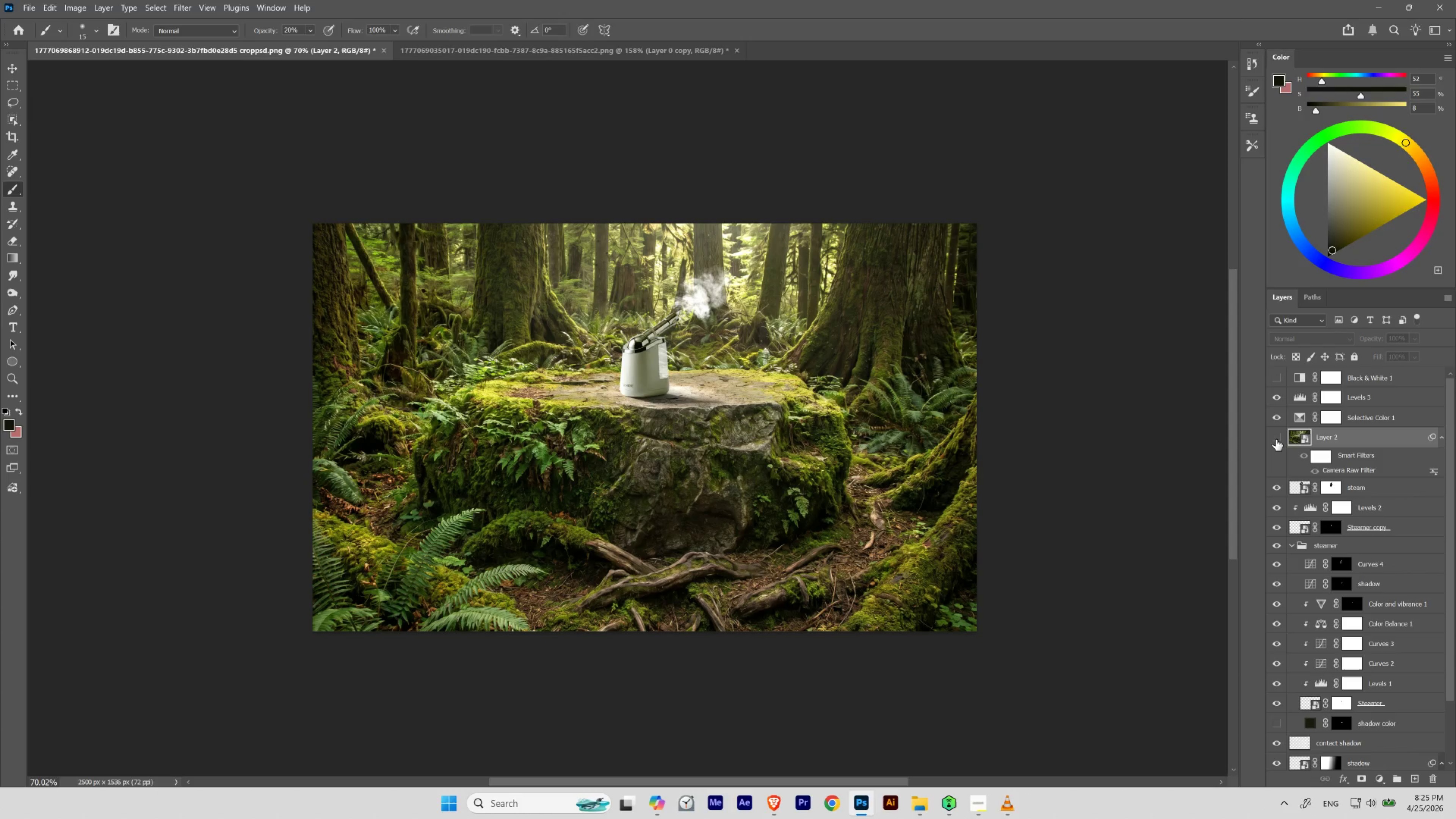 
left_click([1276, 439])
 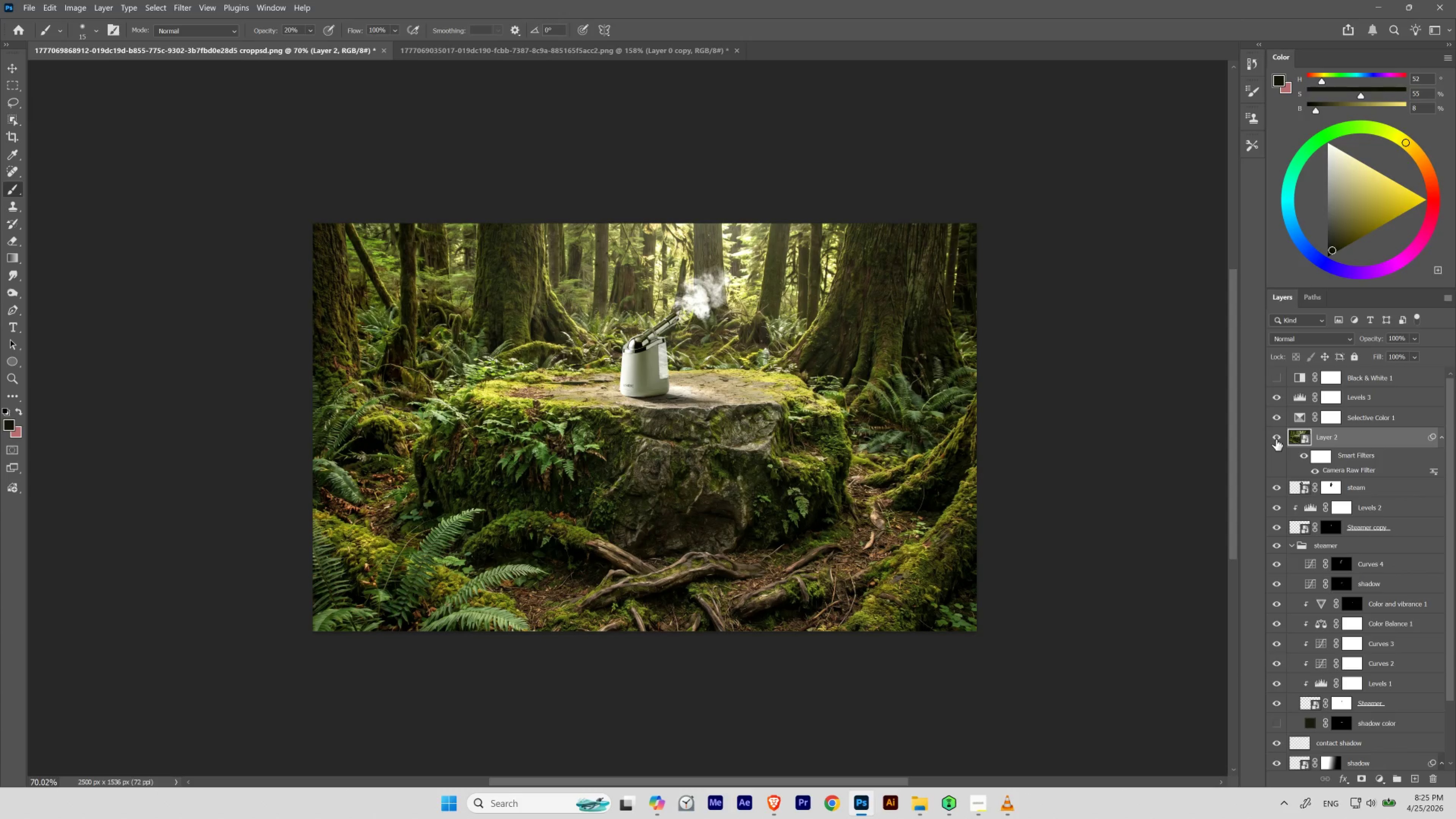 
left_click([1276, 439])
 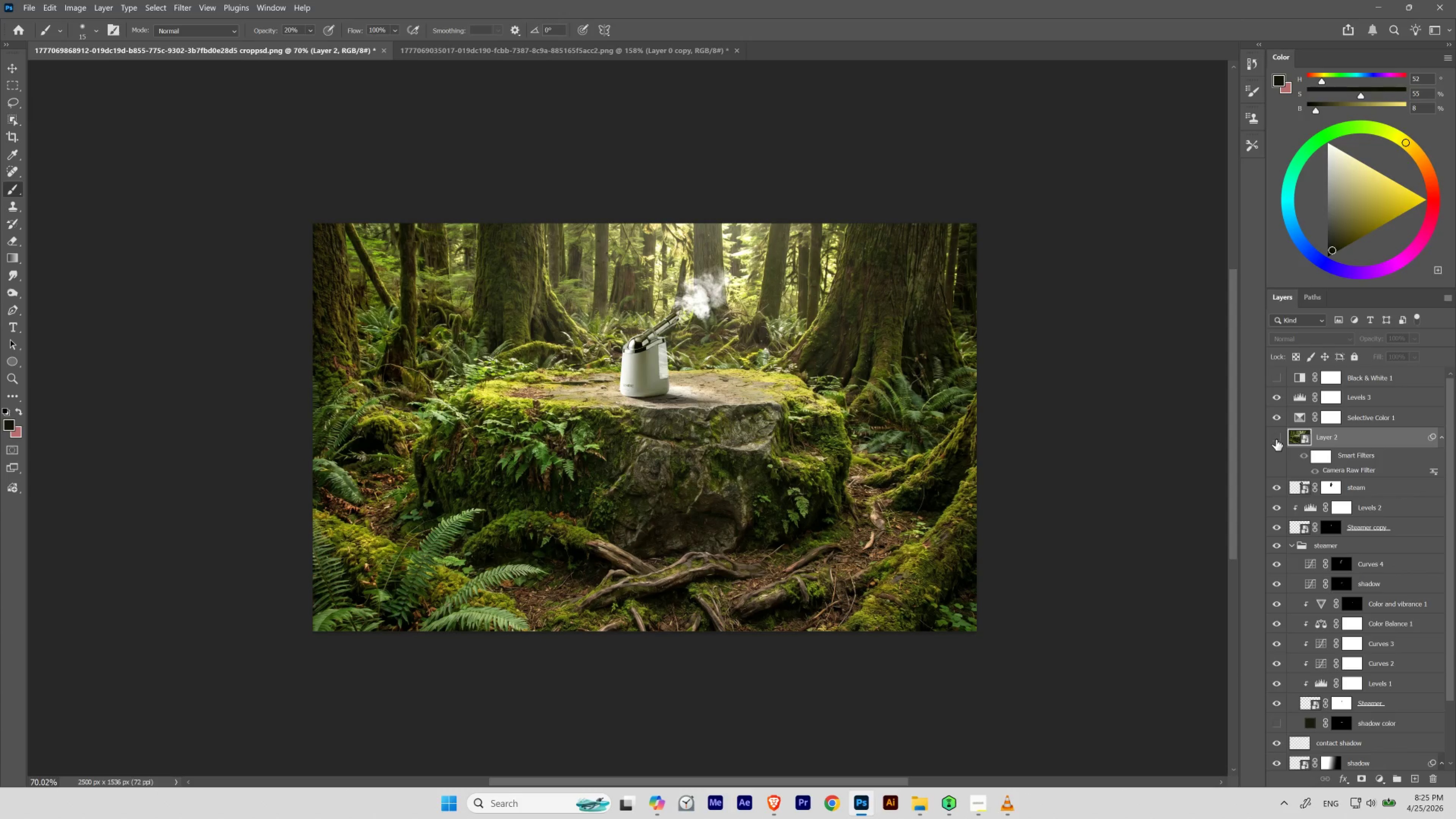 
left_click([1276, 439])
 